 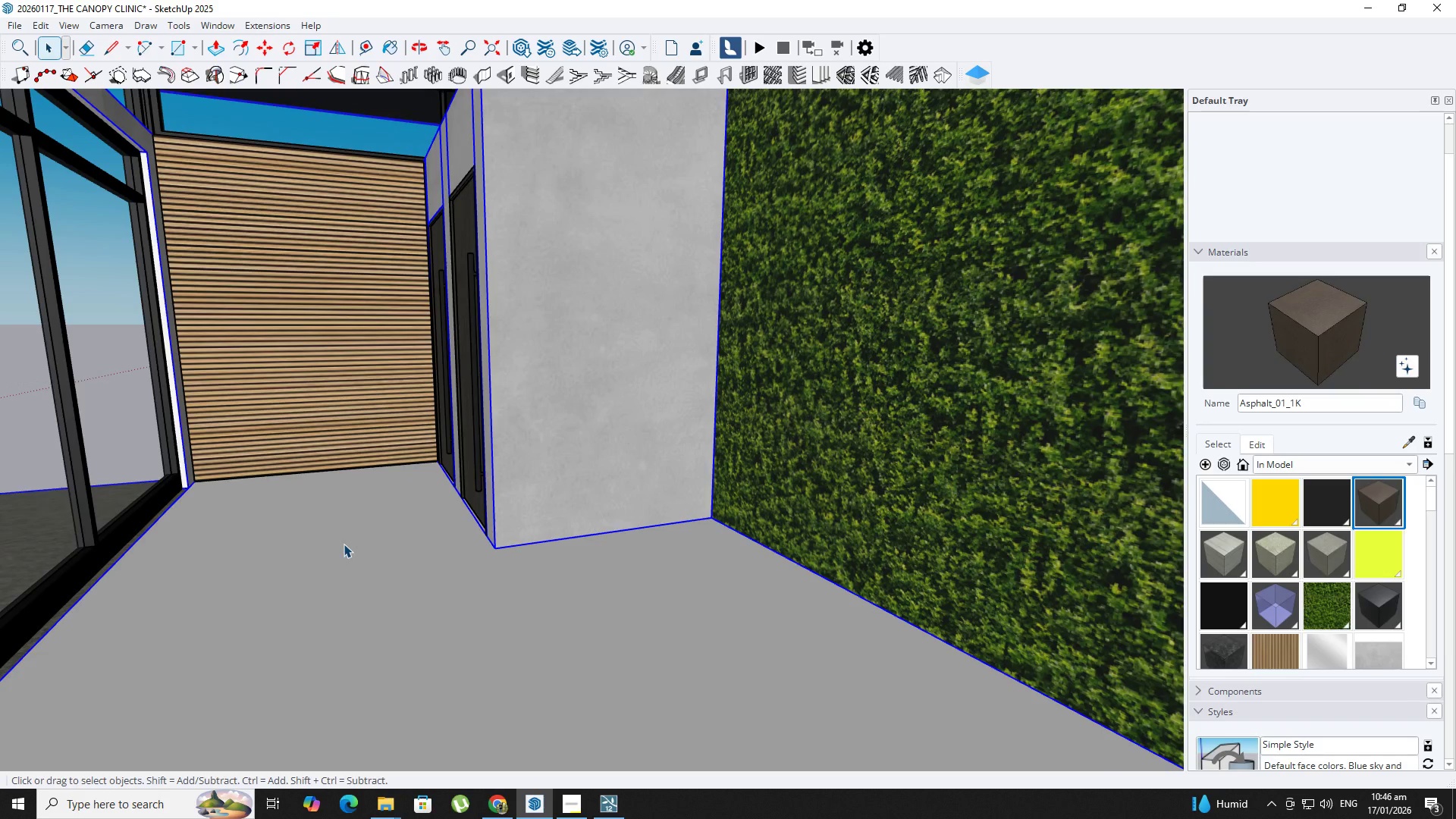 
scroll: coordinate [284, 529], scroll_direction: up, amount: 1.0
 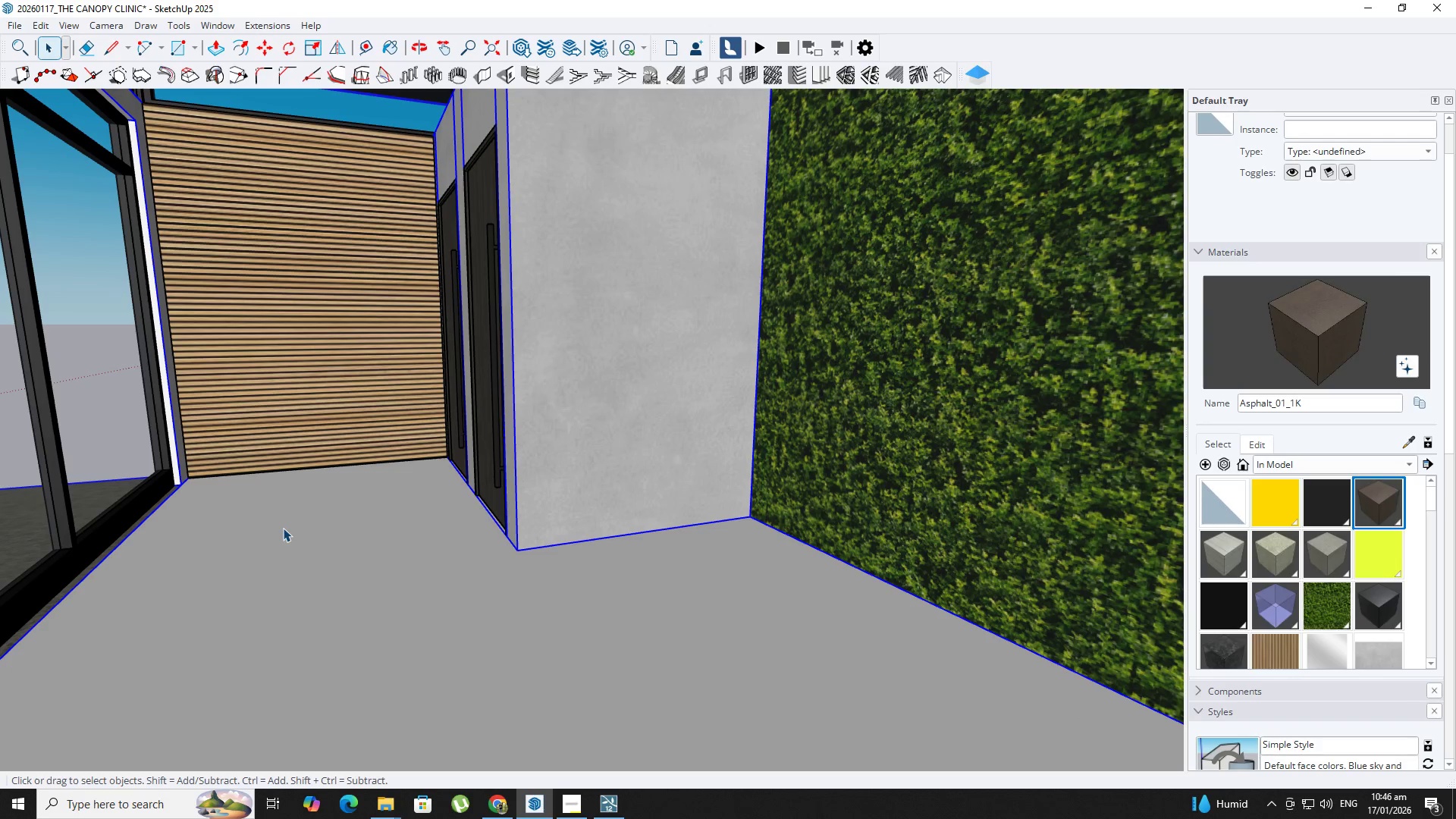 
double_click([283, 528])
 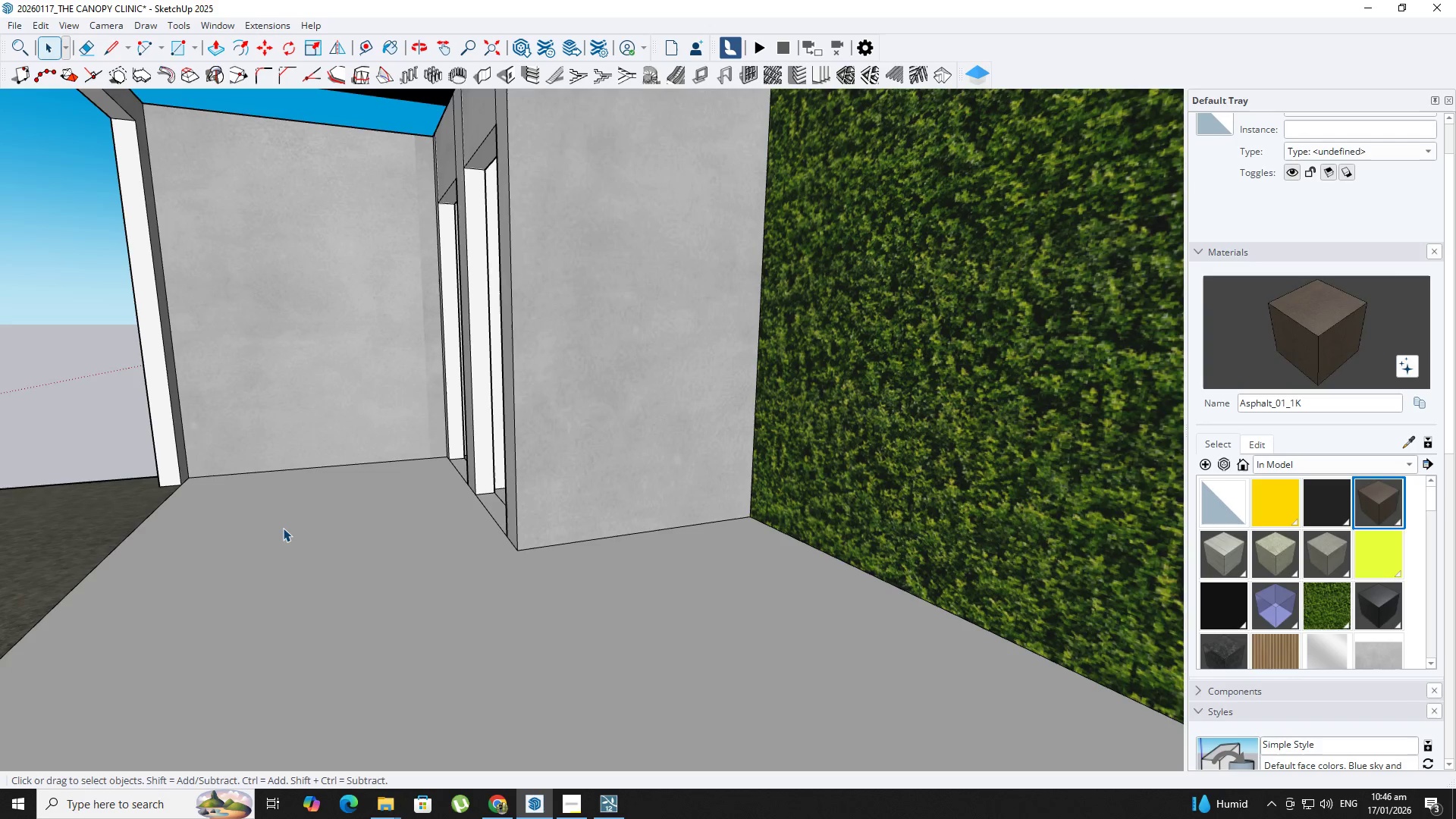 
key(Backquote)
 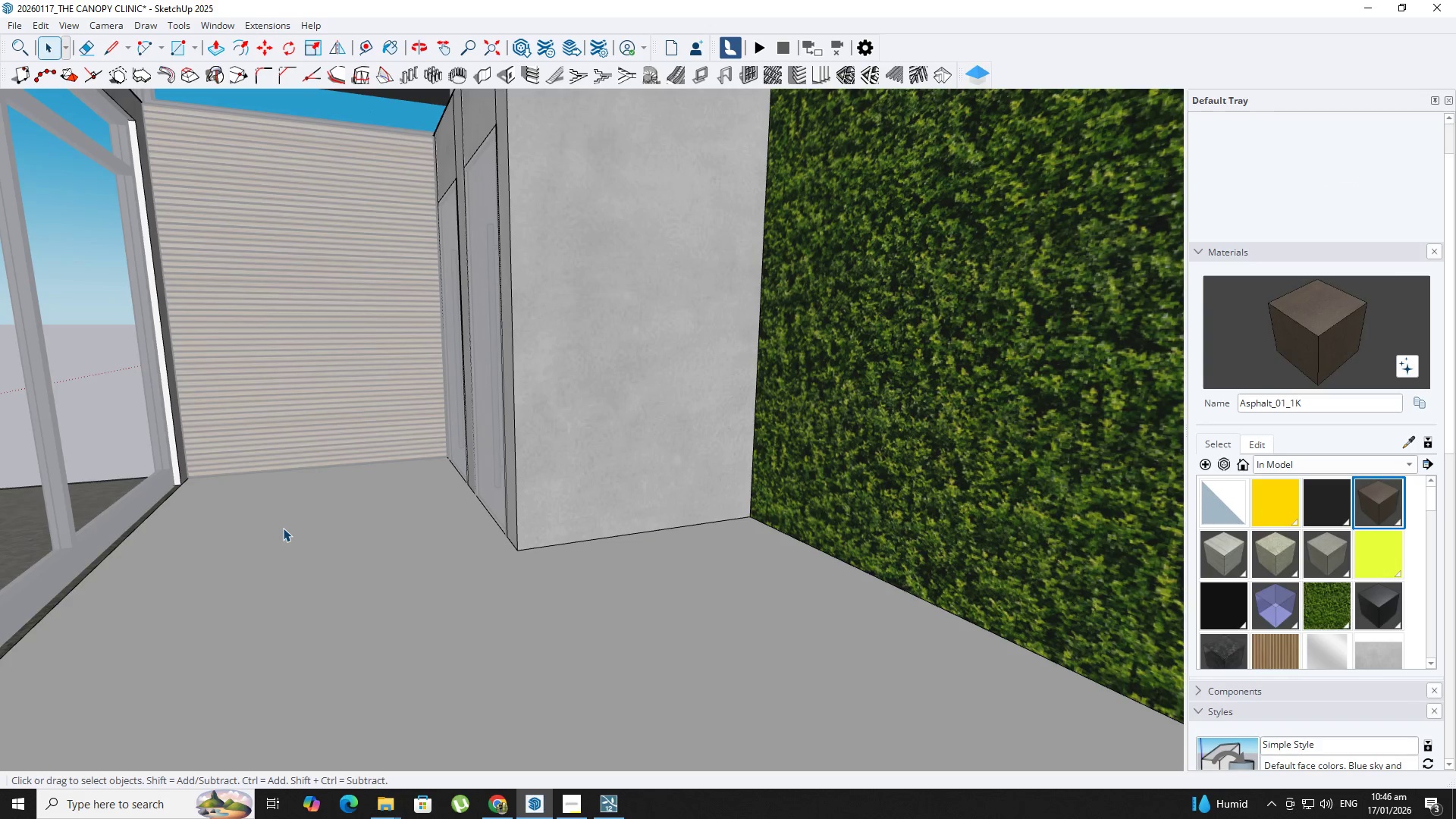 
key(Backquote)
 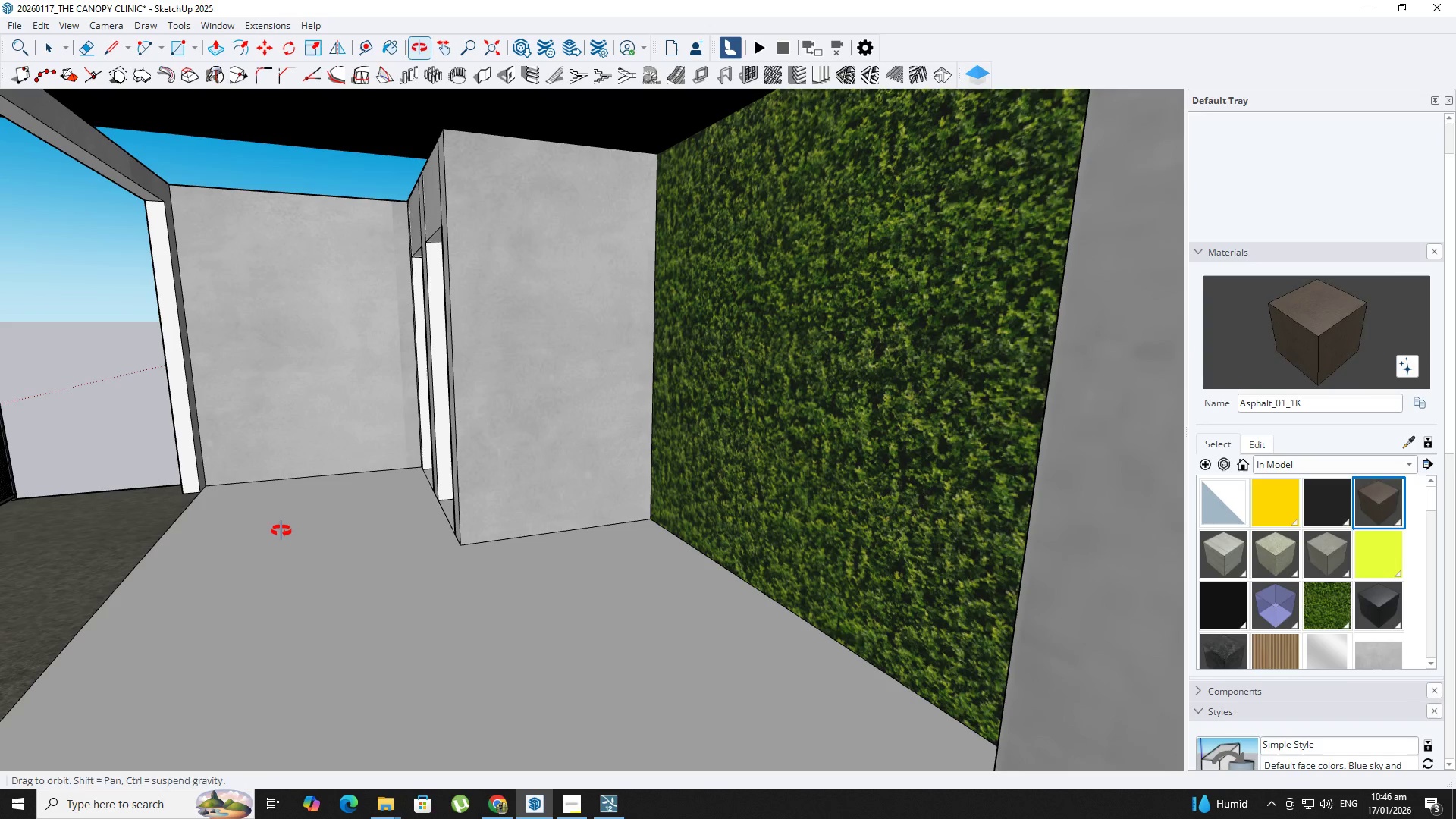 
scroll: coordinate [283, 528], scroll_direction: down, amount: 3.0
 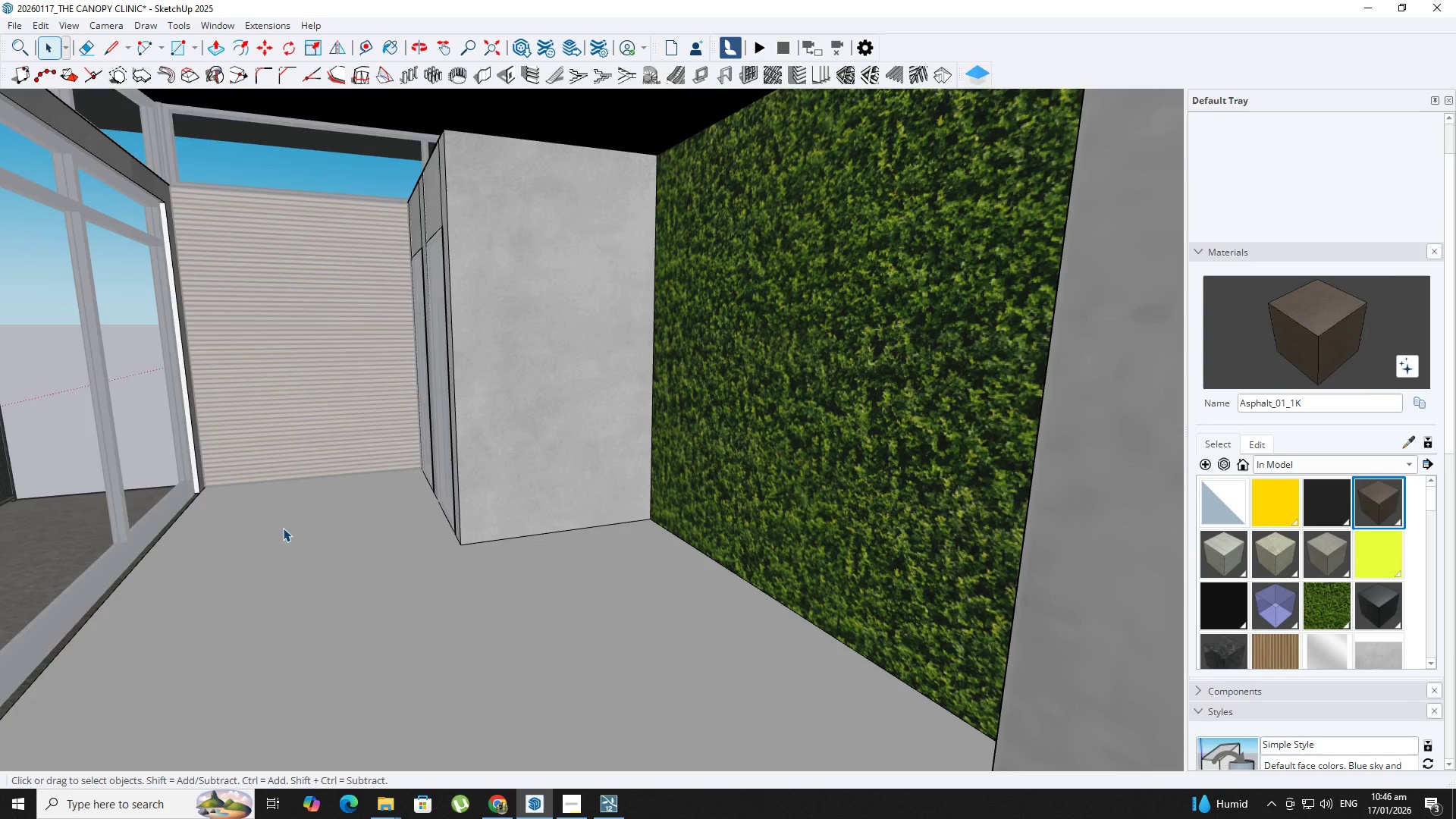 
type(`rt)
 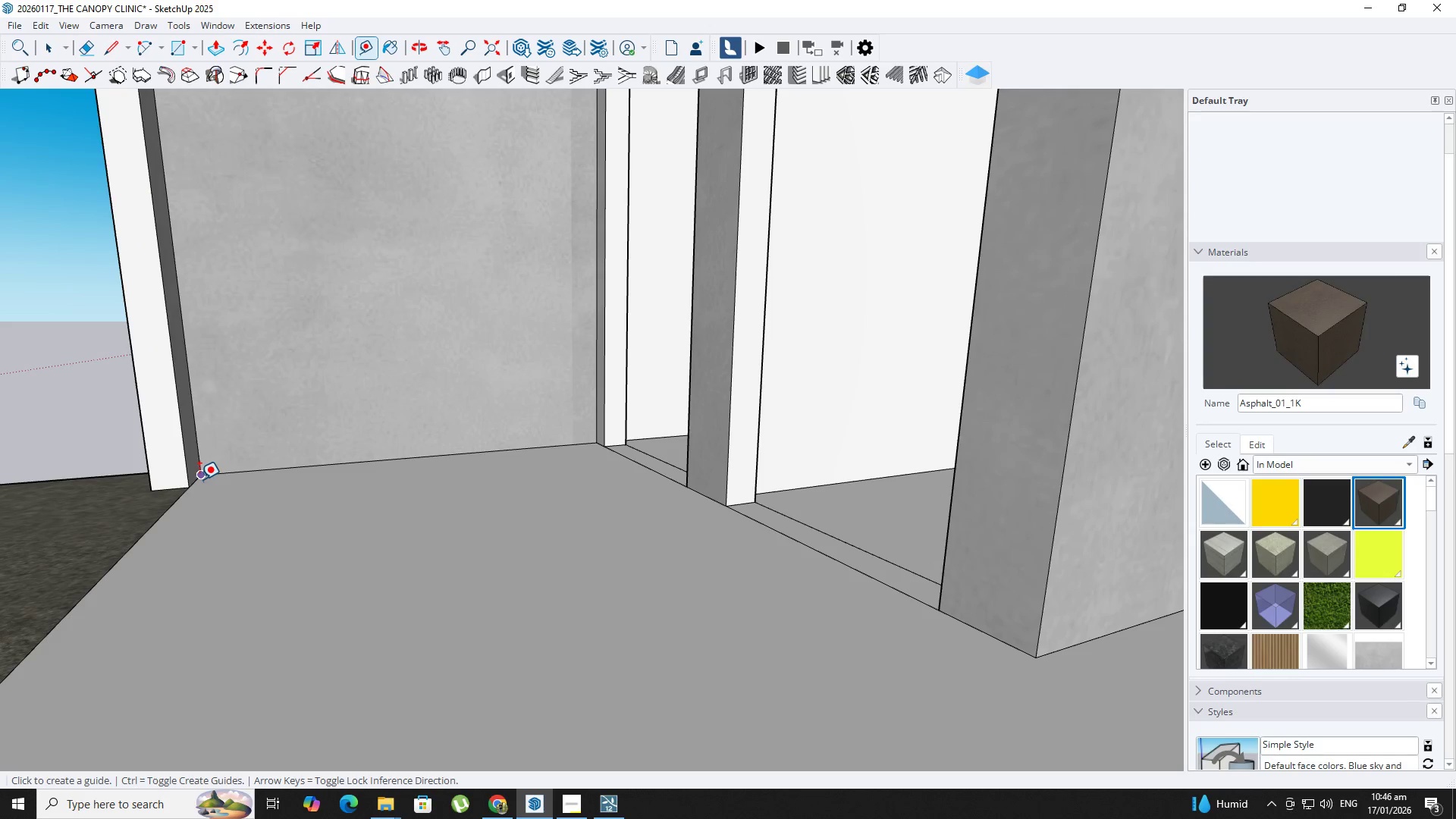 
scroll: coordinate [200, 489], scroll_direction: up, amount: 9.0
 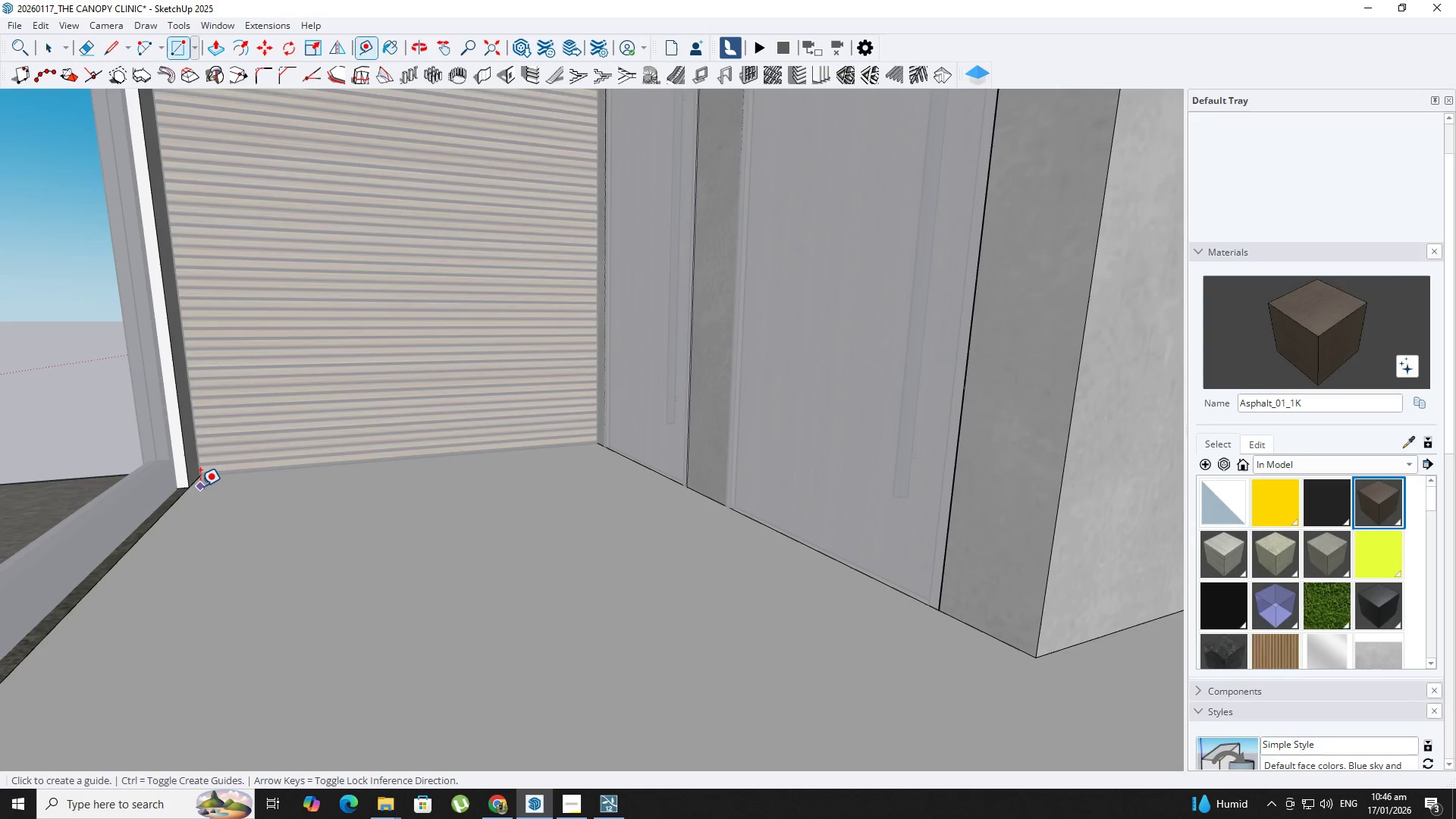 
key(Backquote)
 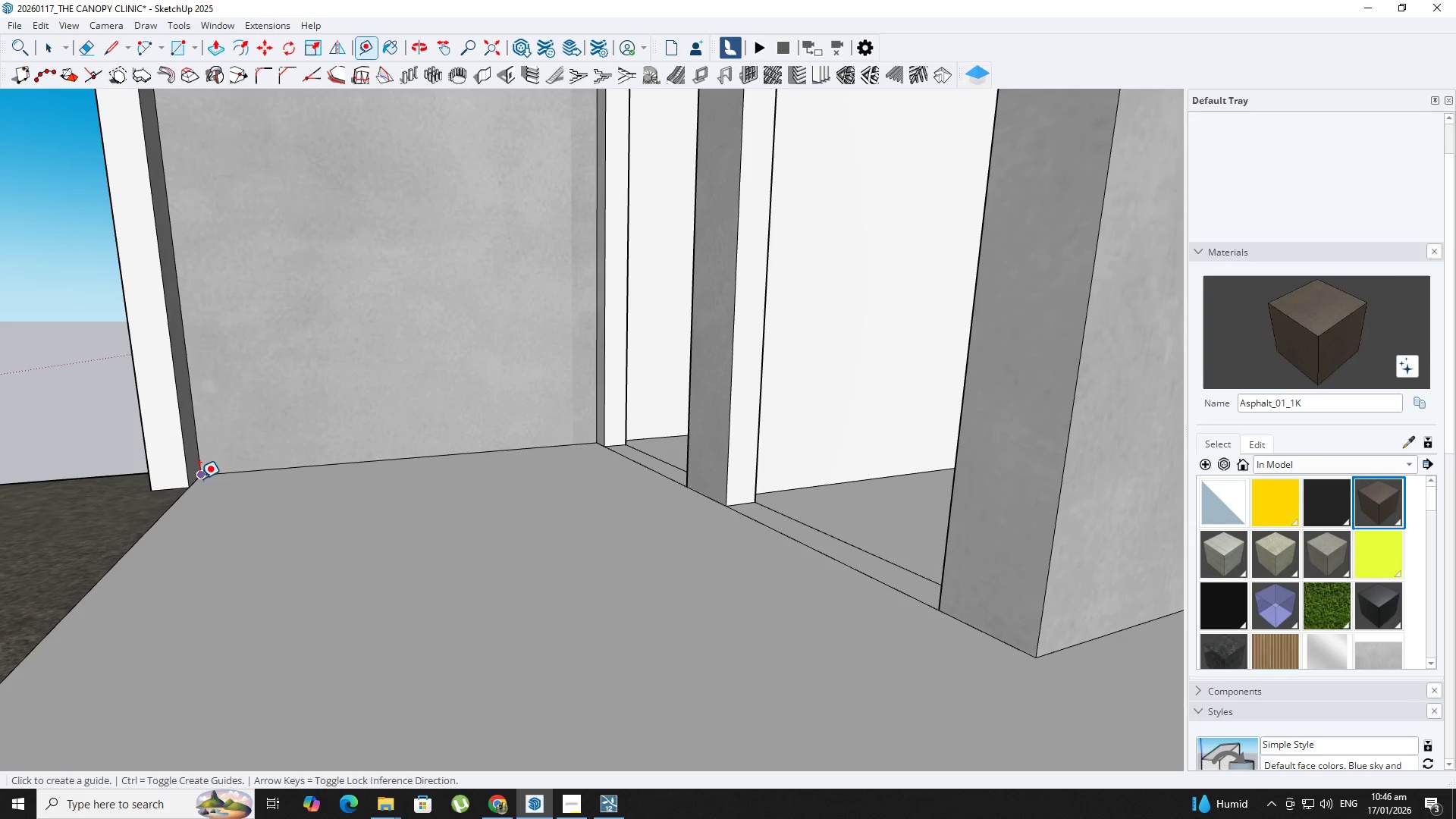 
key(R)
 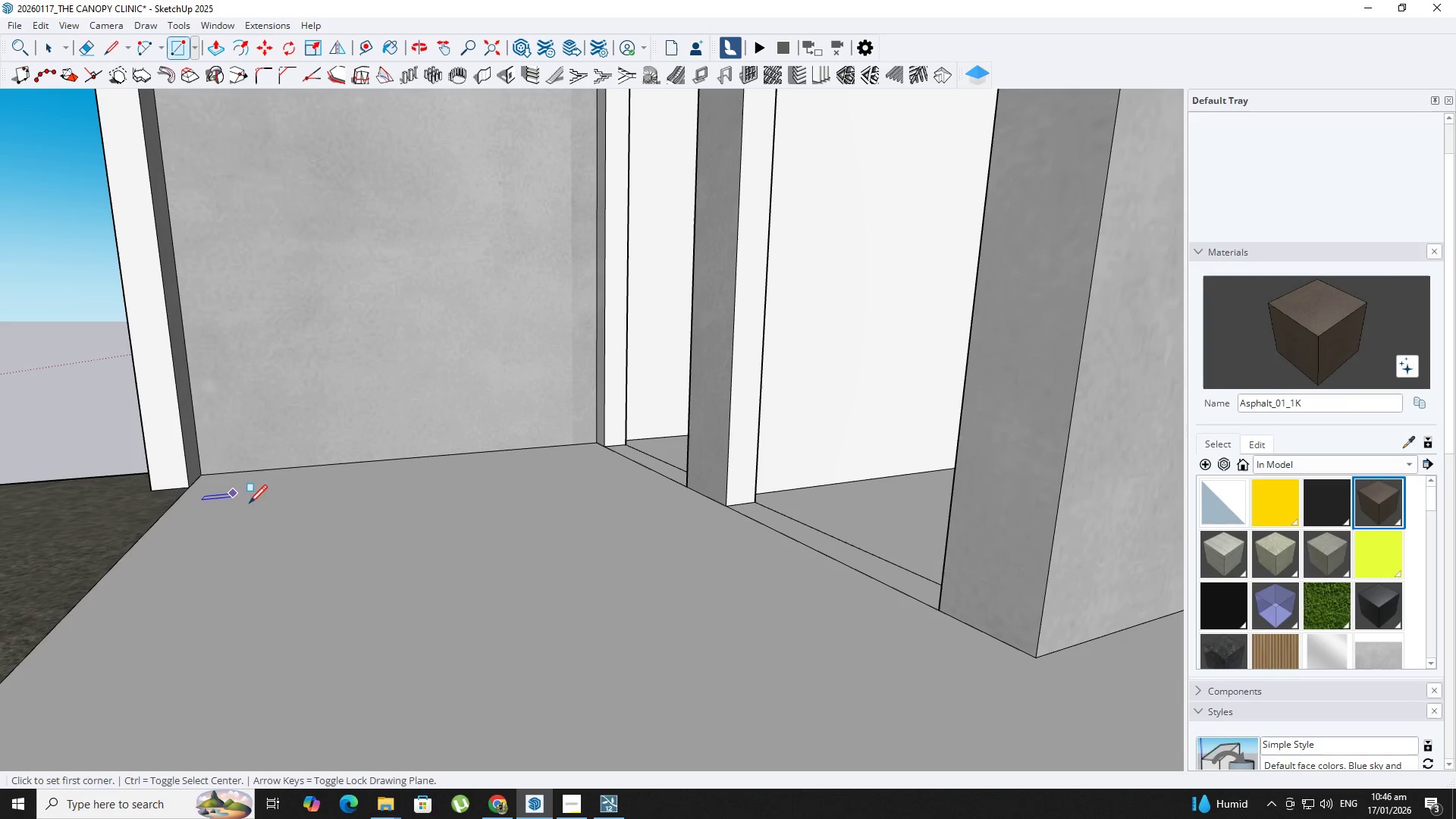 
key(Space)
 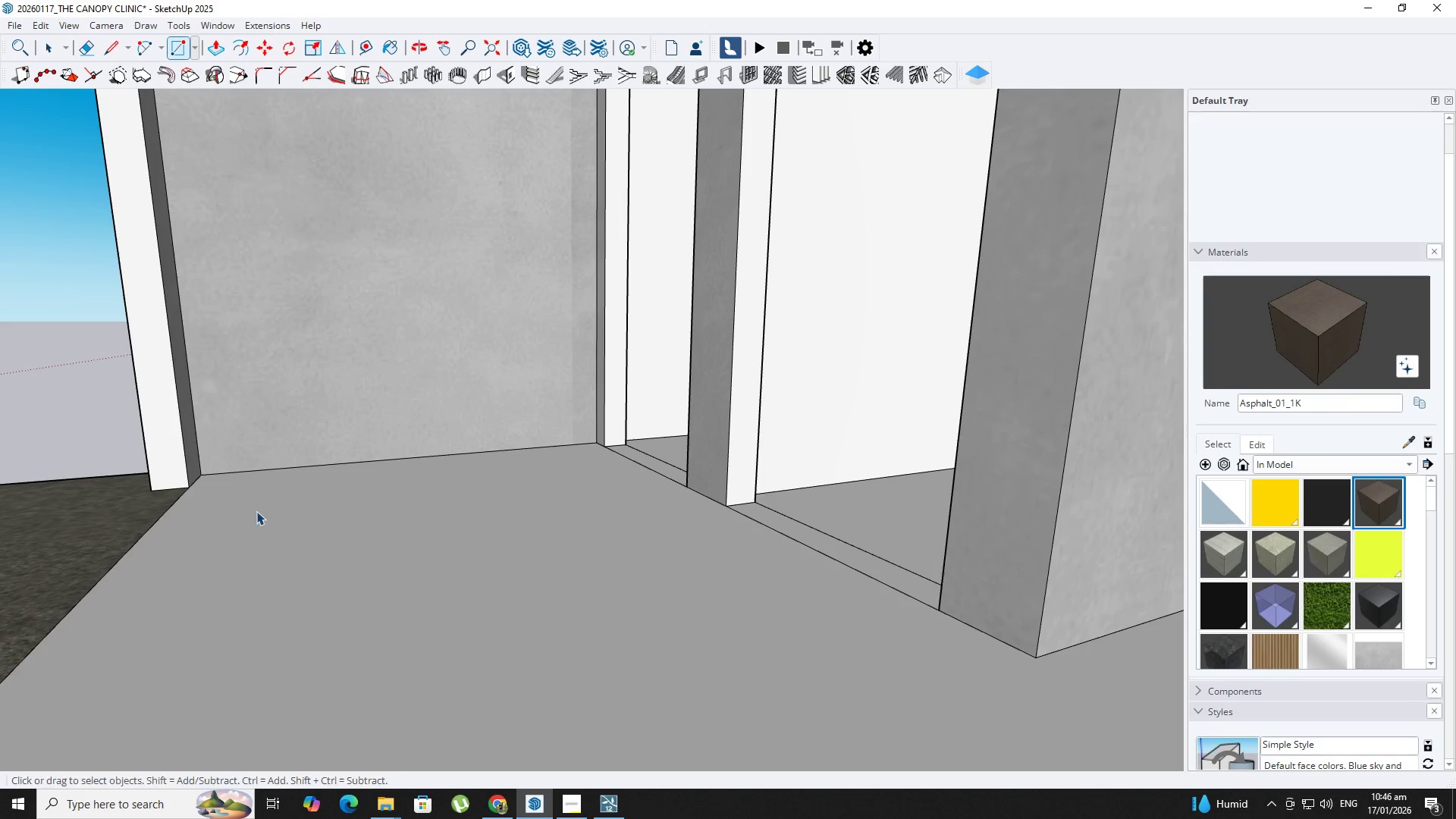 
left_click([256, 511])
 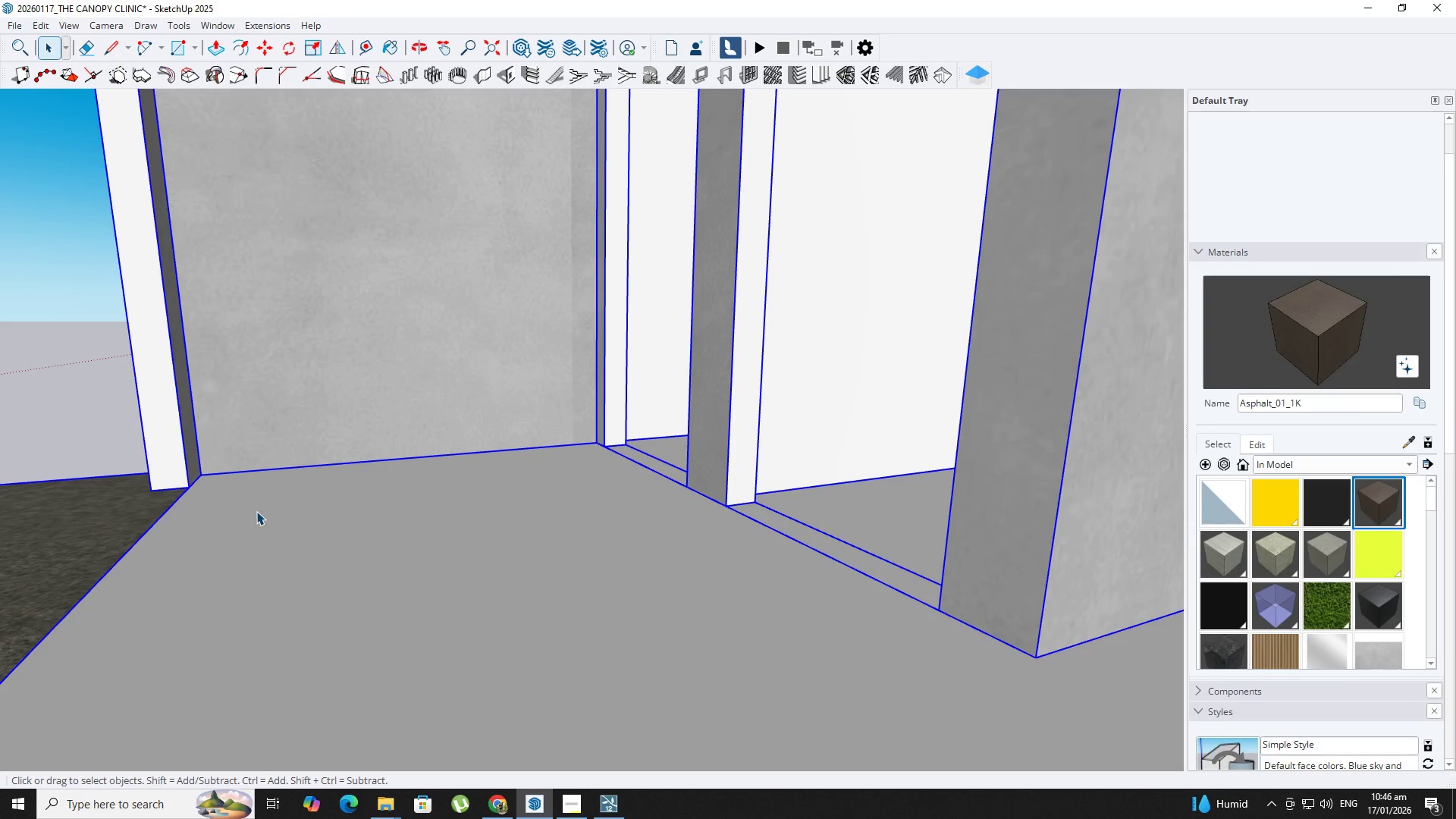 
key(R)
 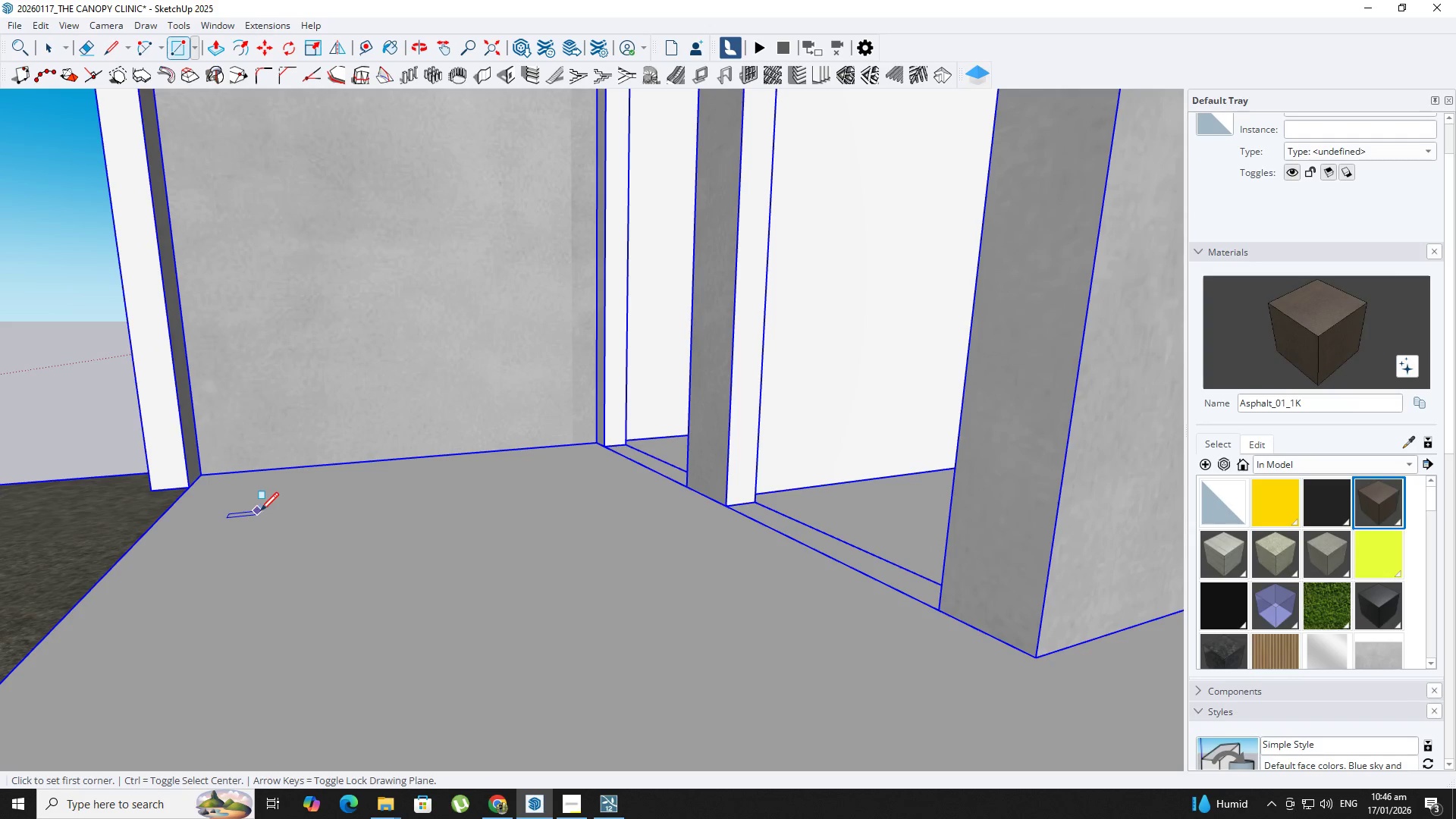 
left_click([265, 515])
 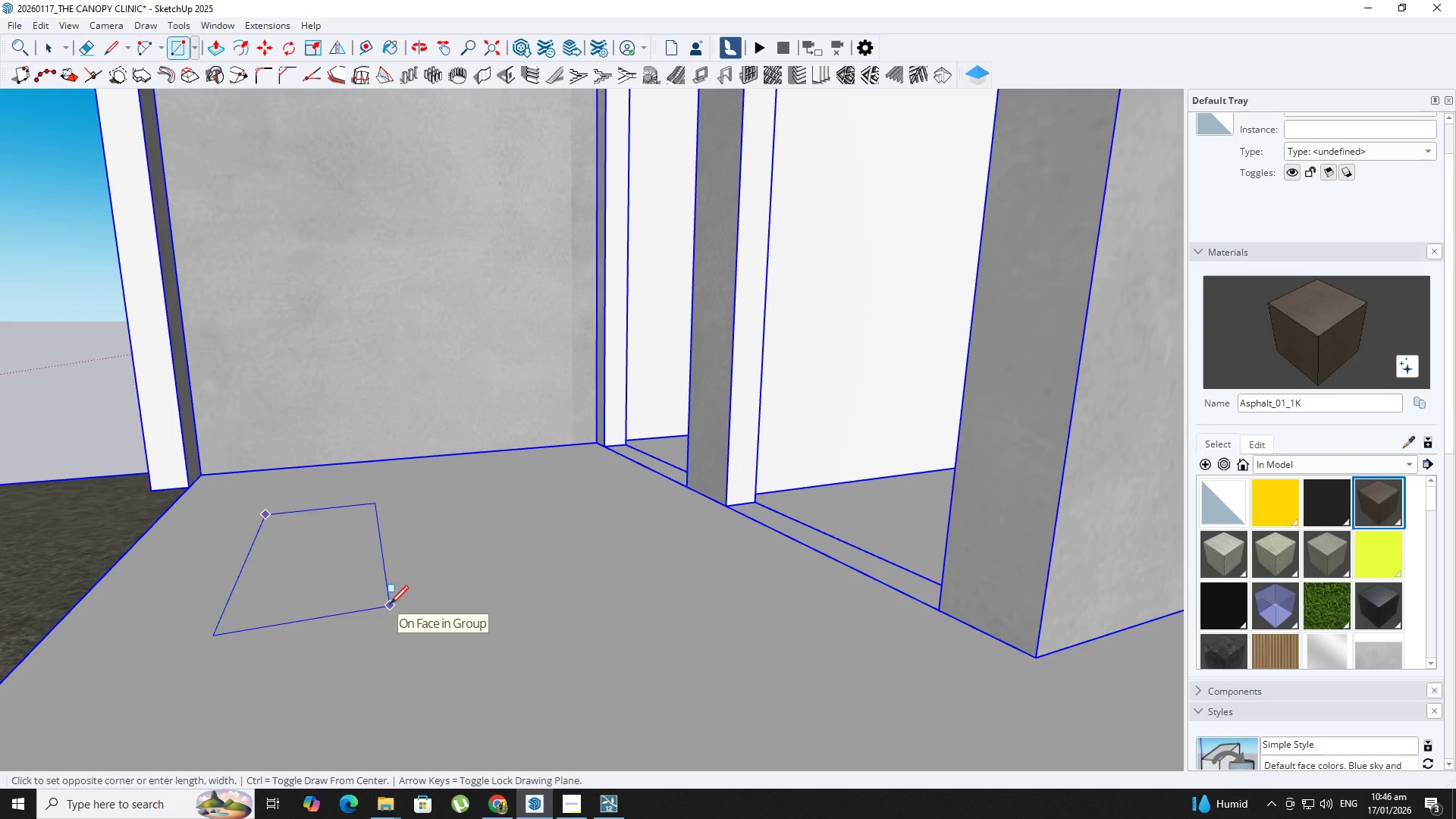 
wait(5.05)
 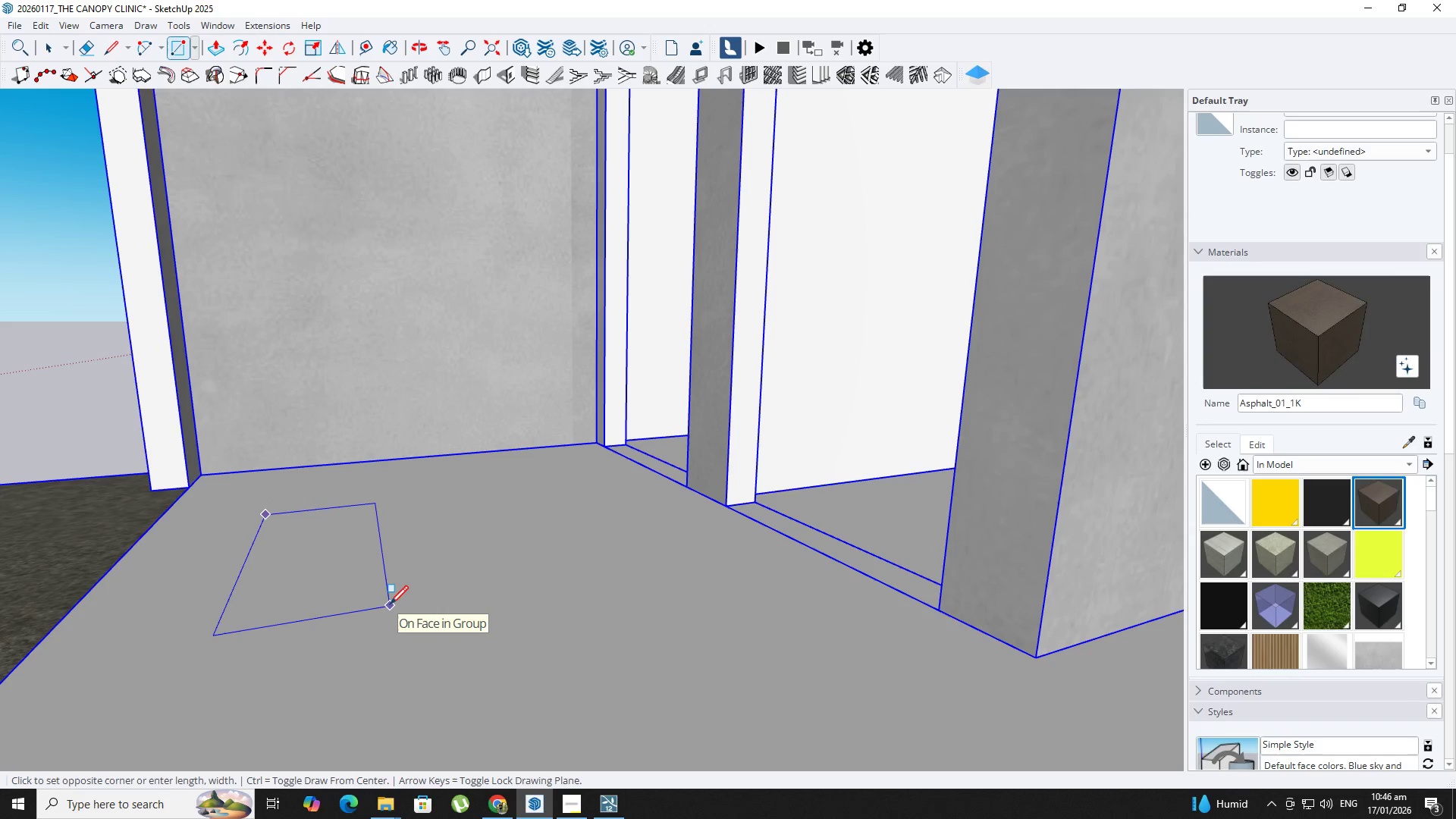 
key(NumpadDecimal)
 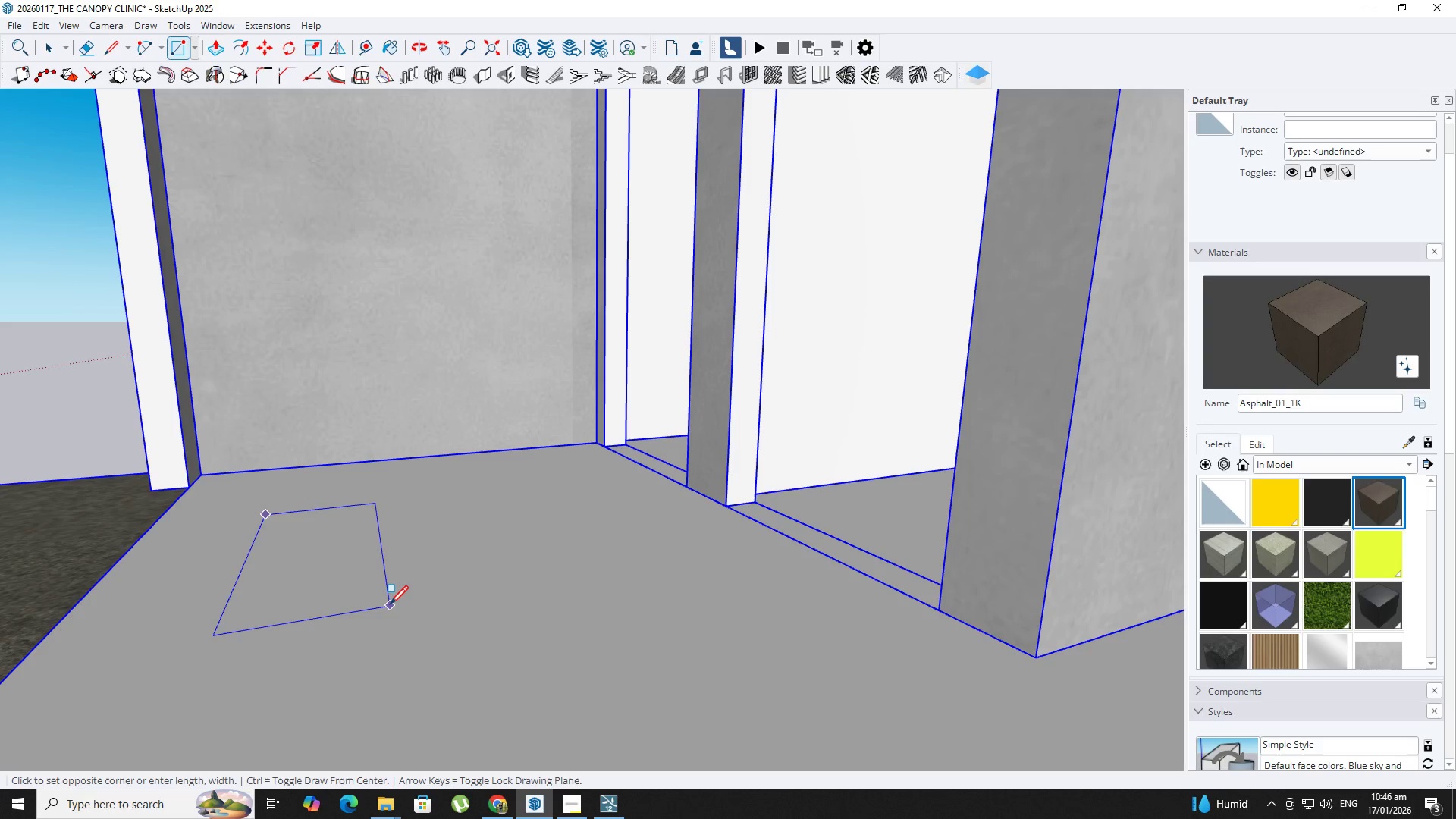 
key(Numpad6)
 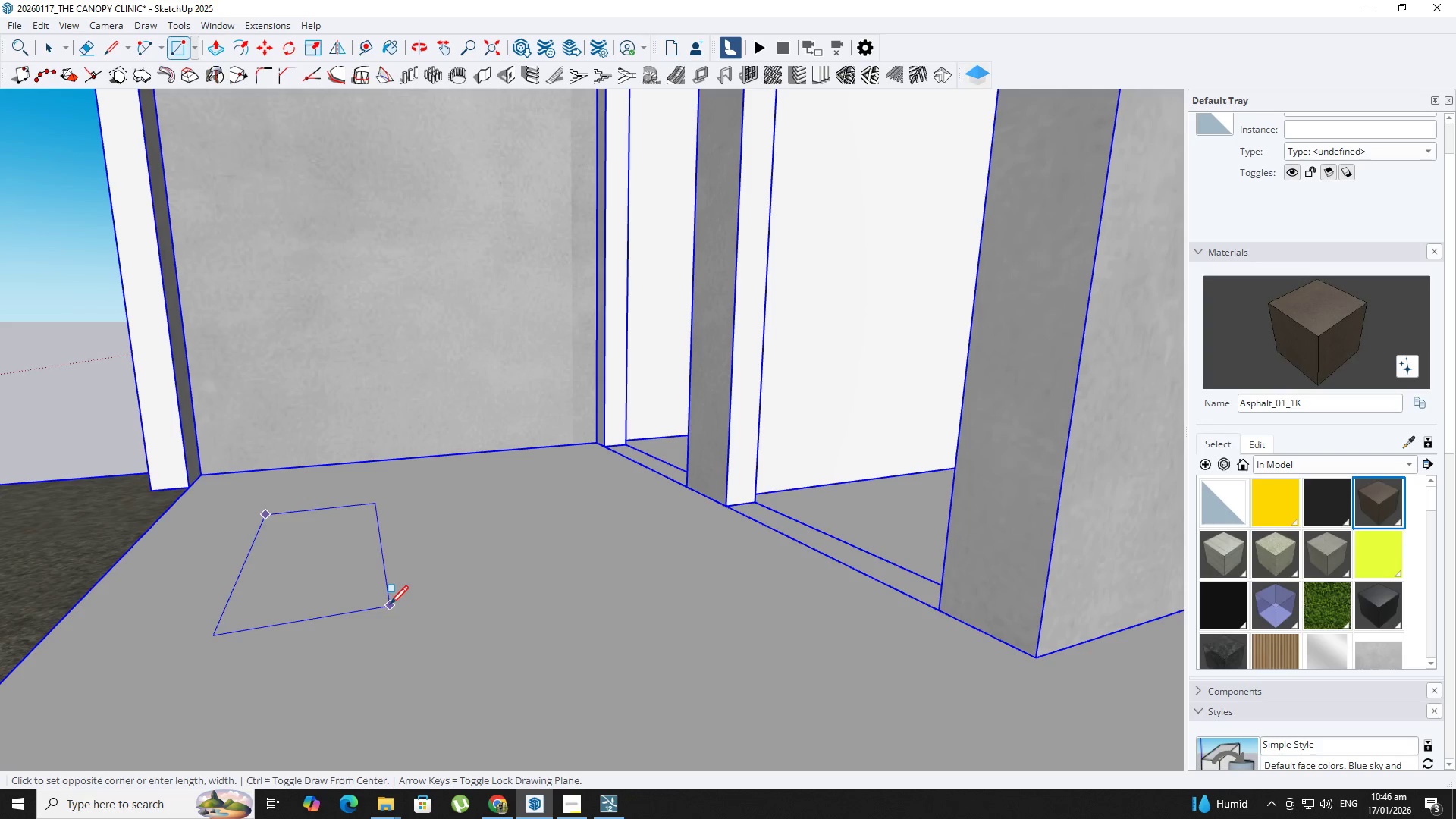 
key(Numpad0)
 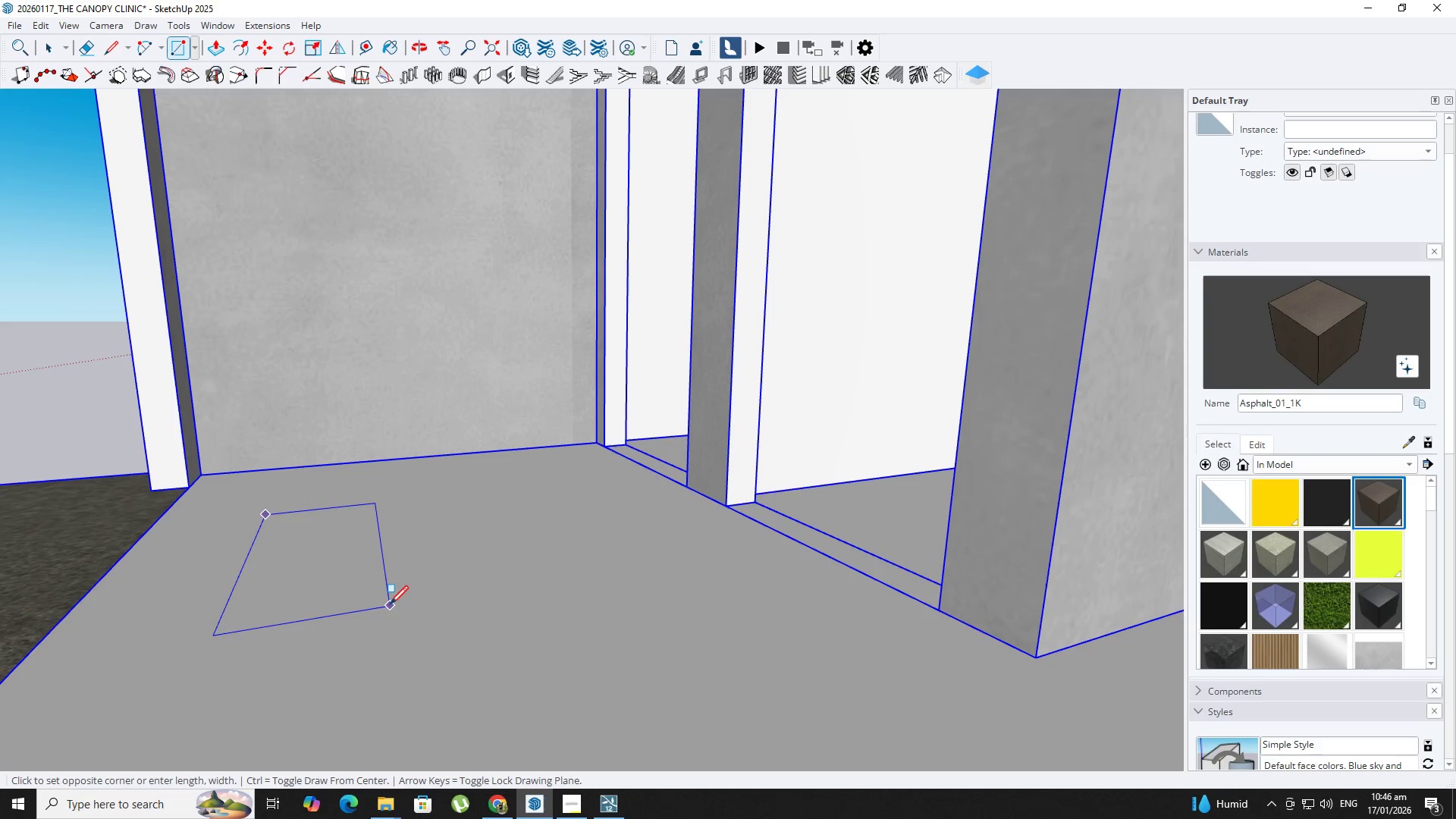 
key(Comma)
 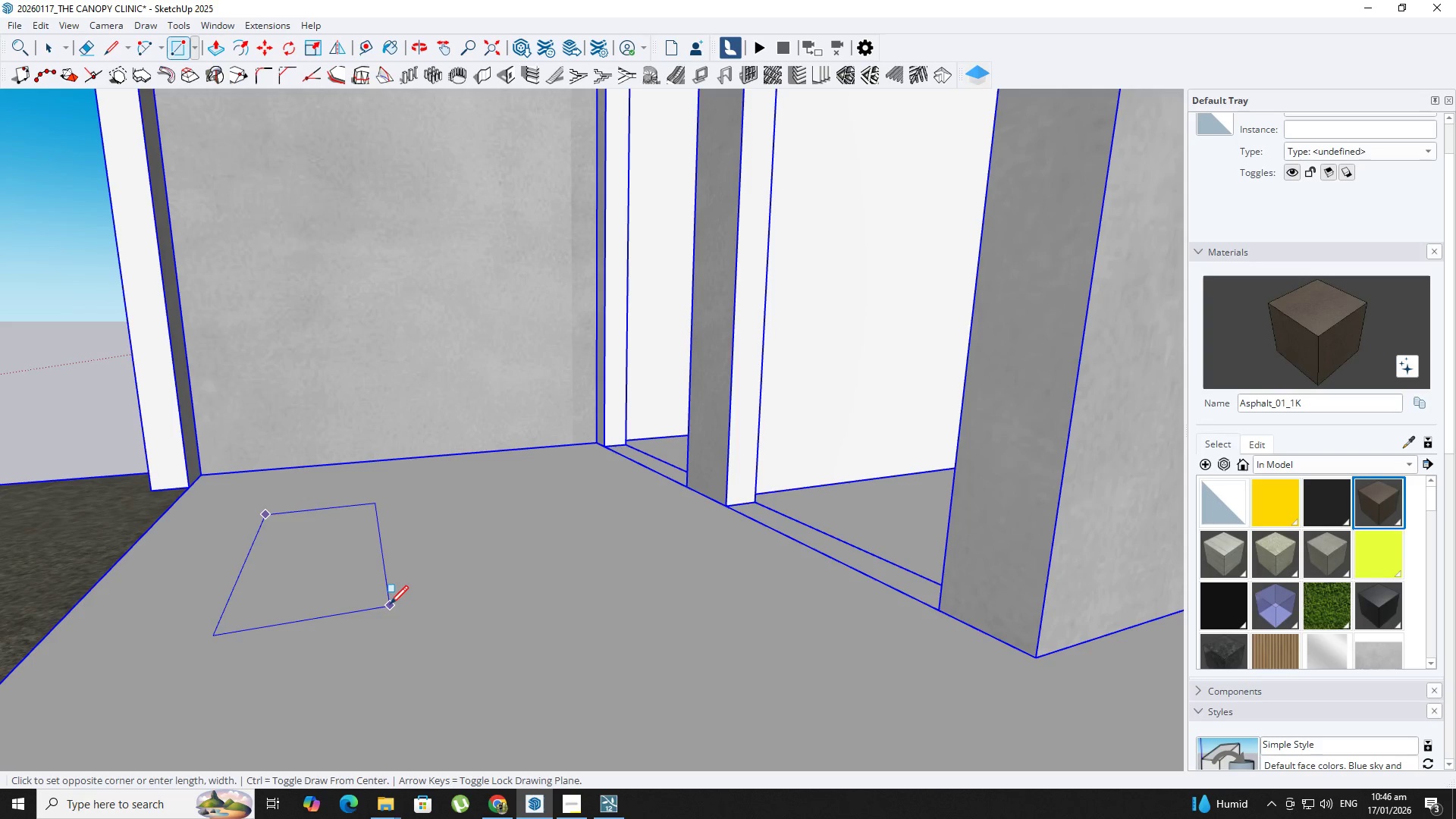 
key(NumpadDecimal)
 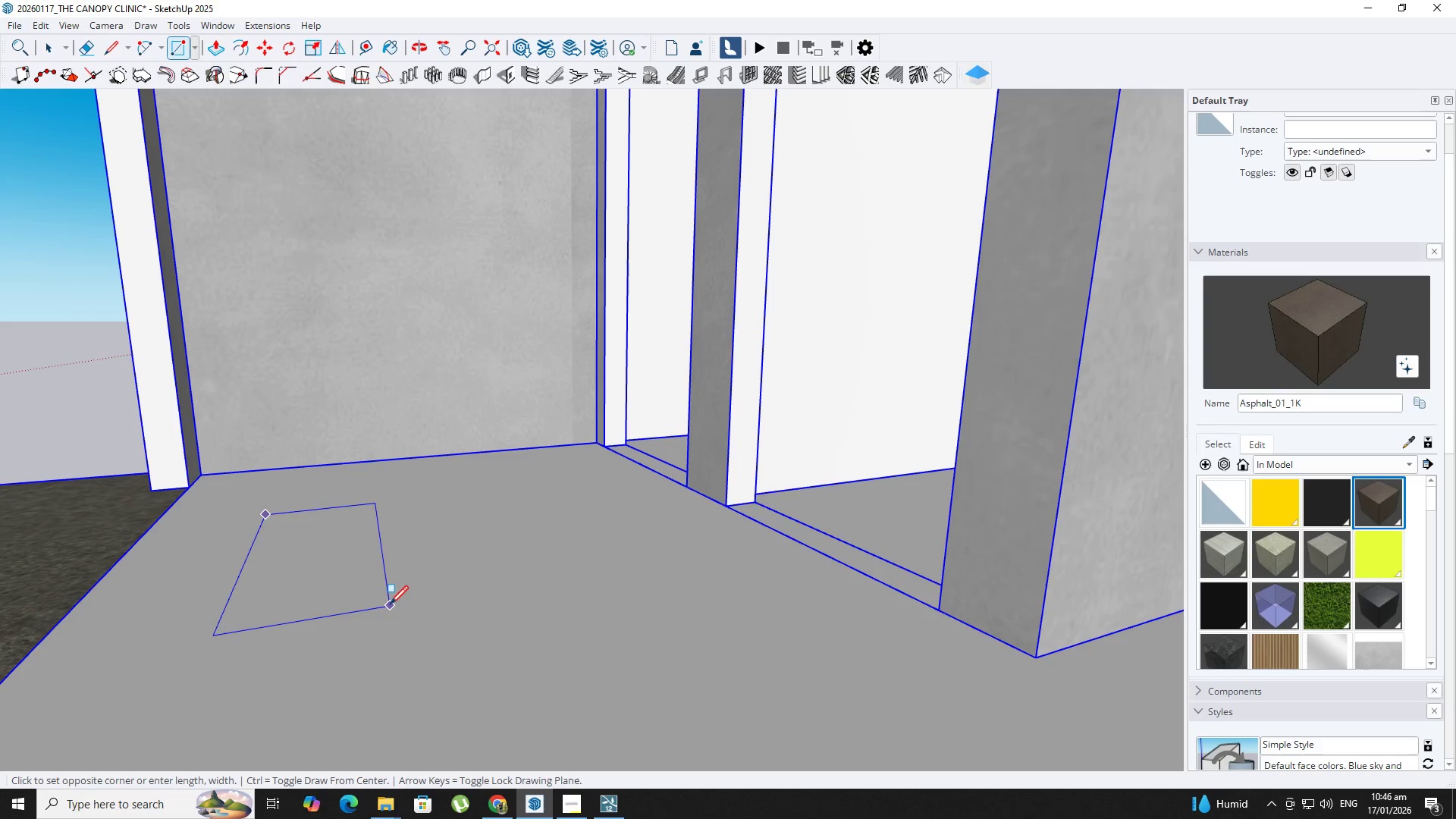 
key(Numpad6)
 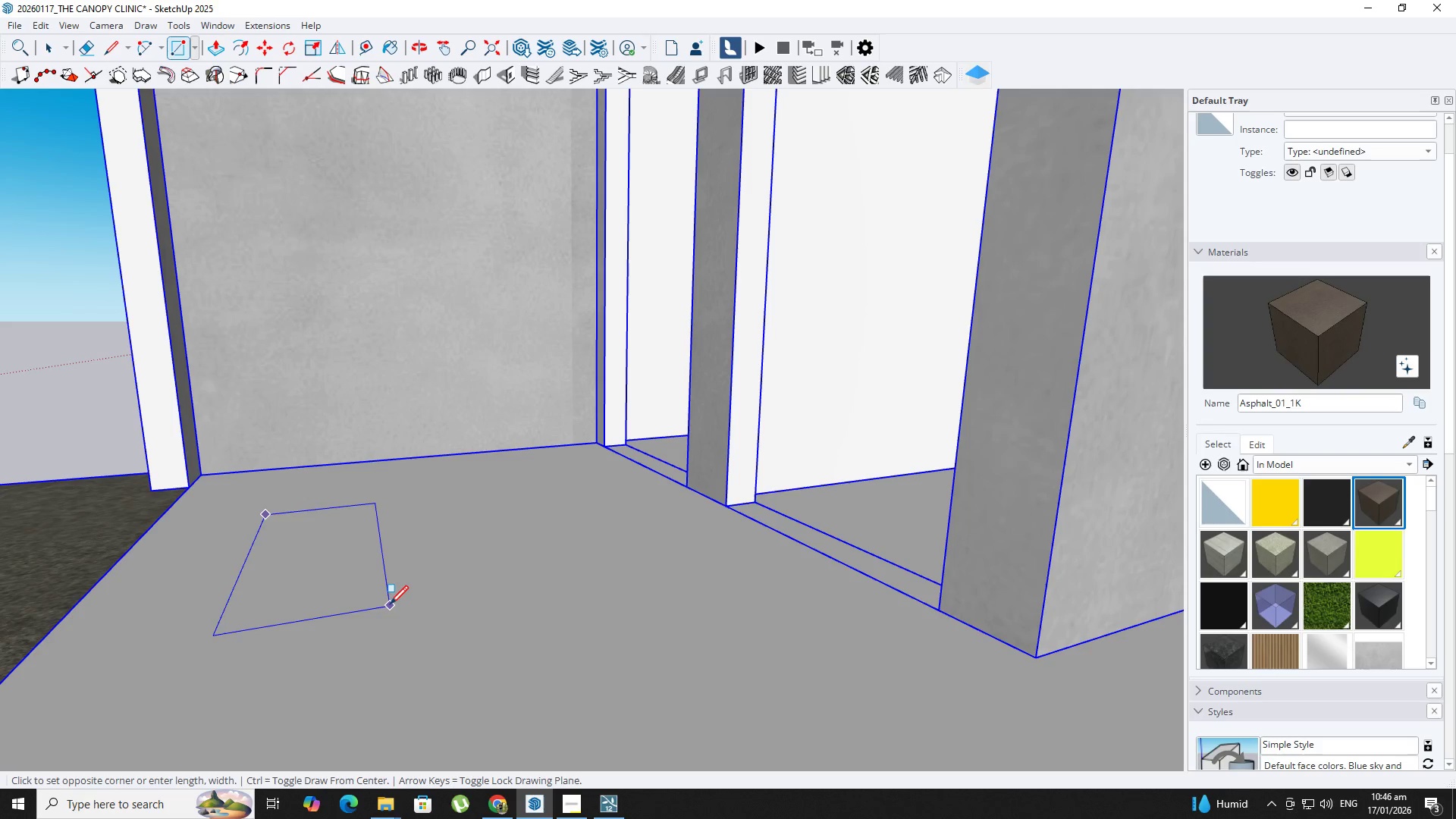 
key(Numpad0)
 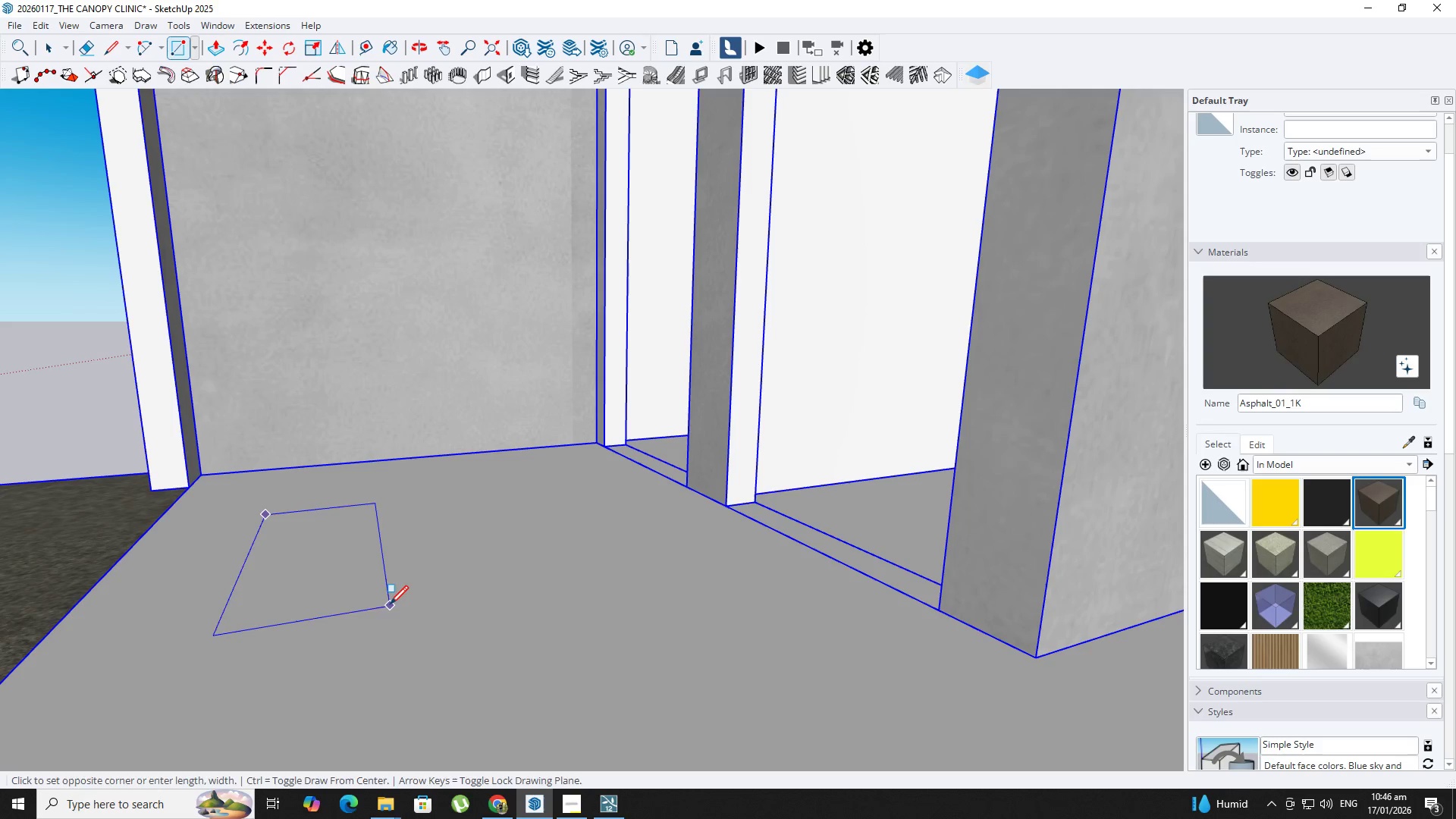 
key(NumpadEnter)
 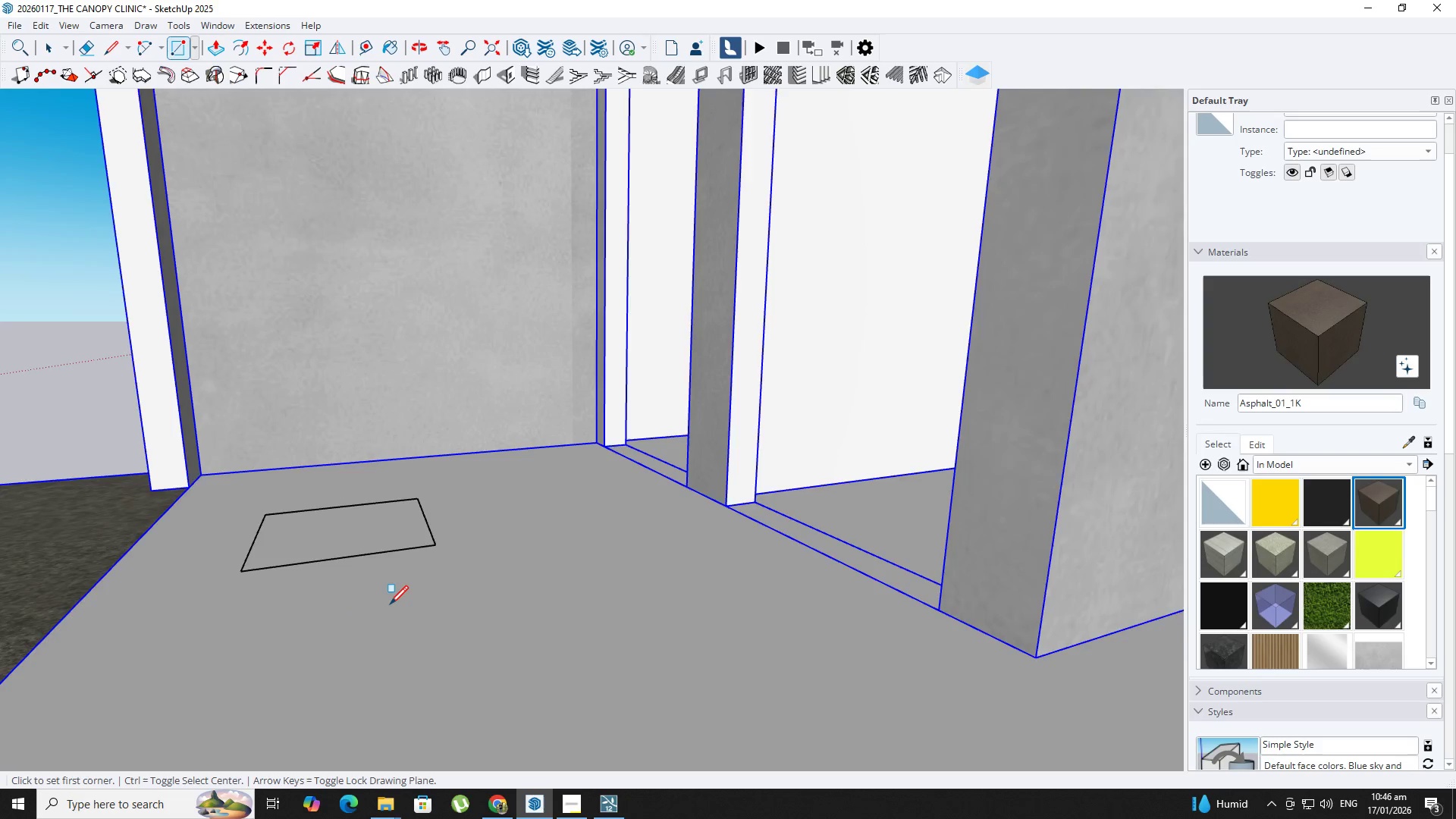 
scroll: coordinate [390, 606], scroll_direction: none, amount: 0.0
 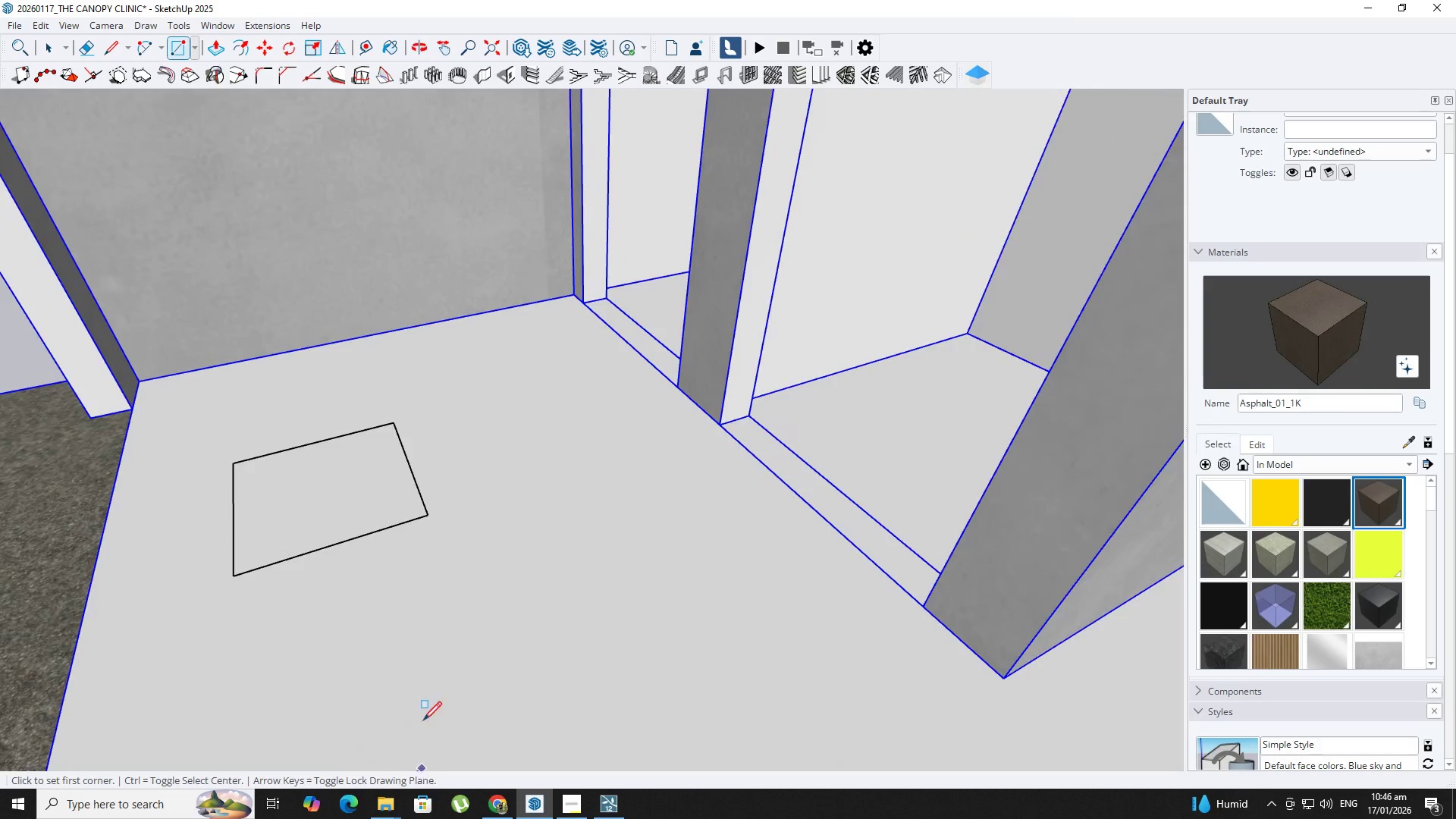 
key(Space)
 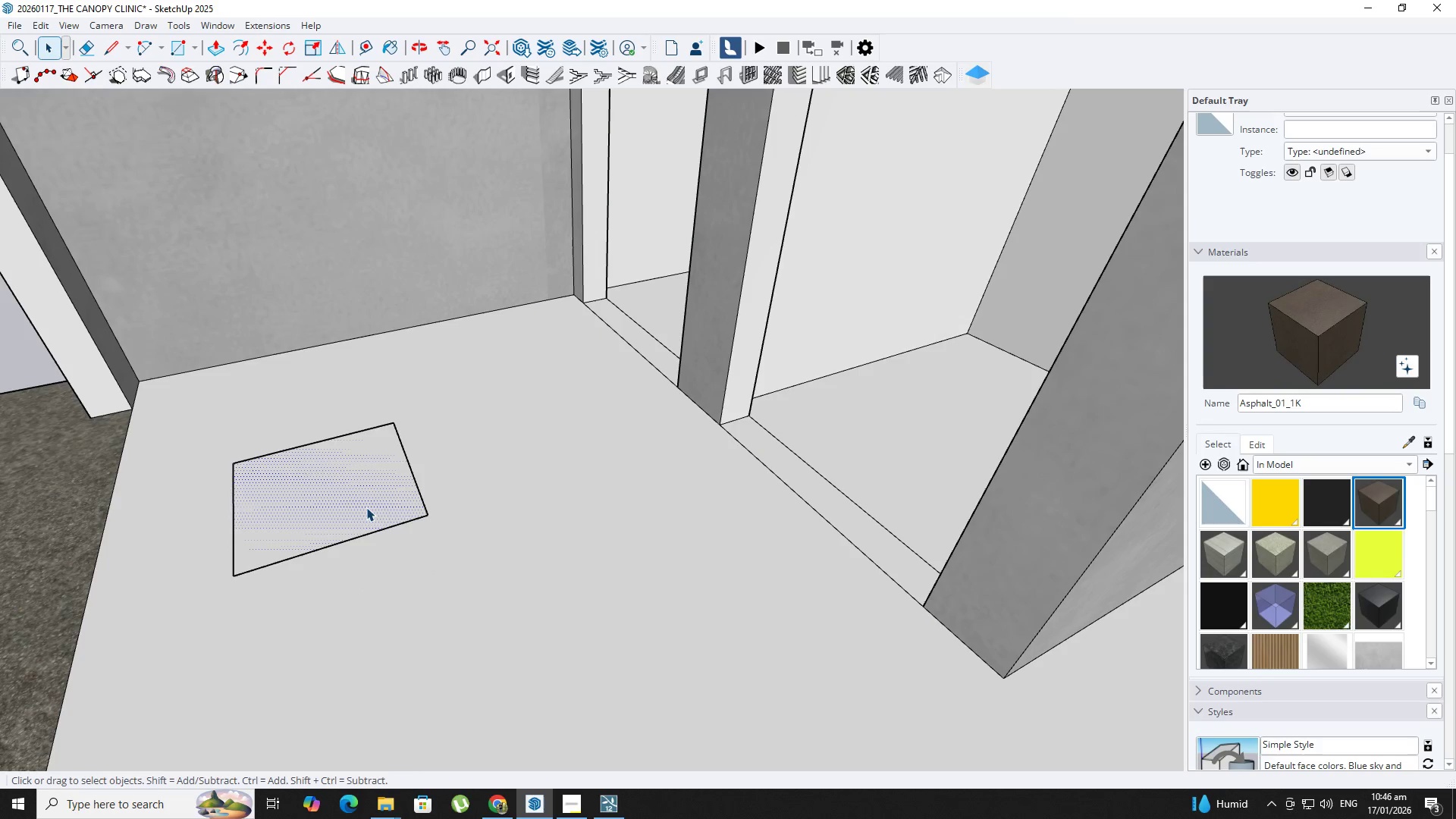 
left_click([366, 508])
 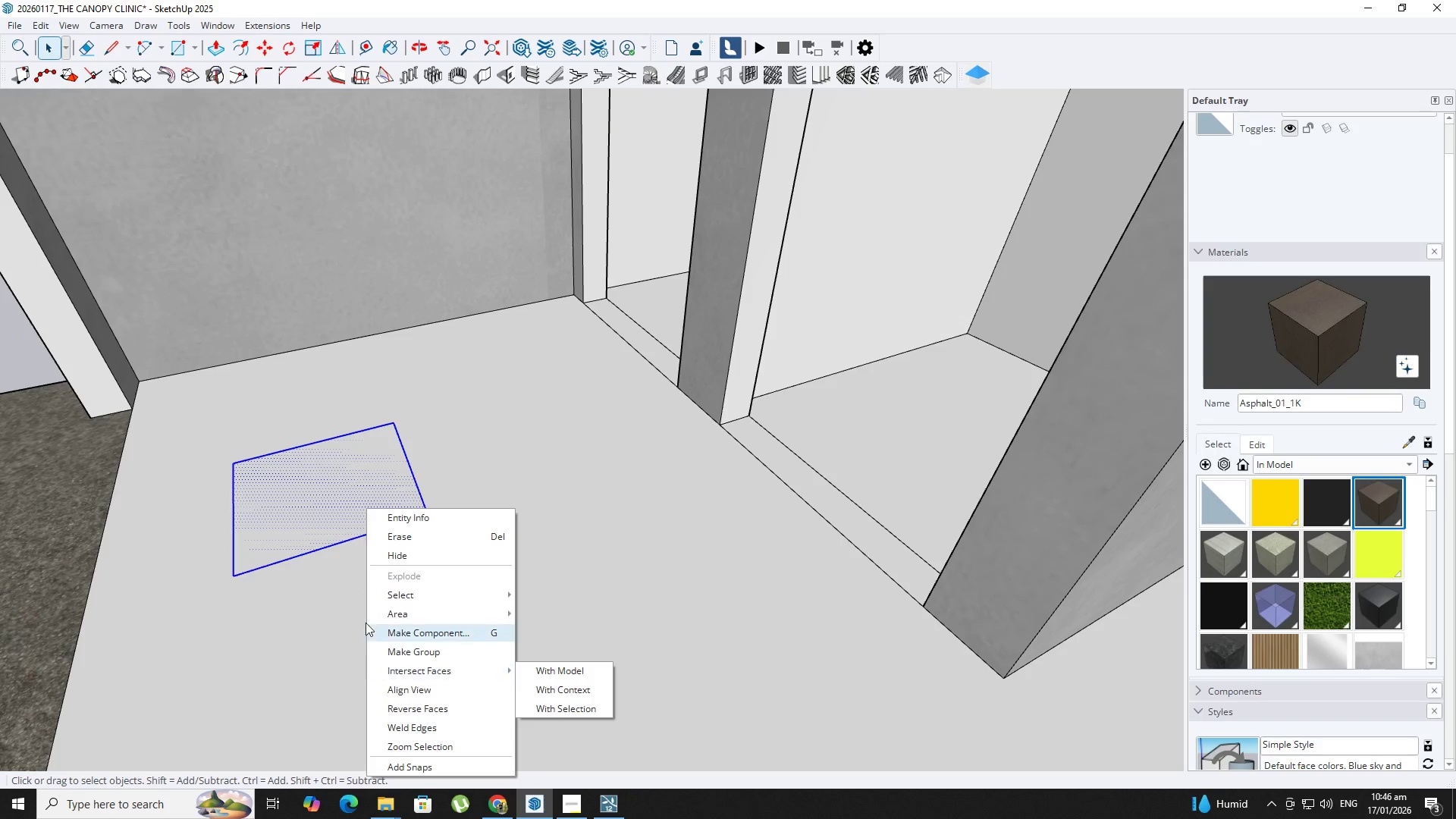 
right_click([366, 508])
 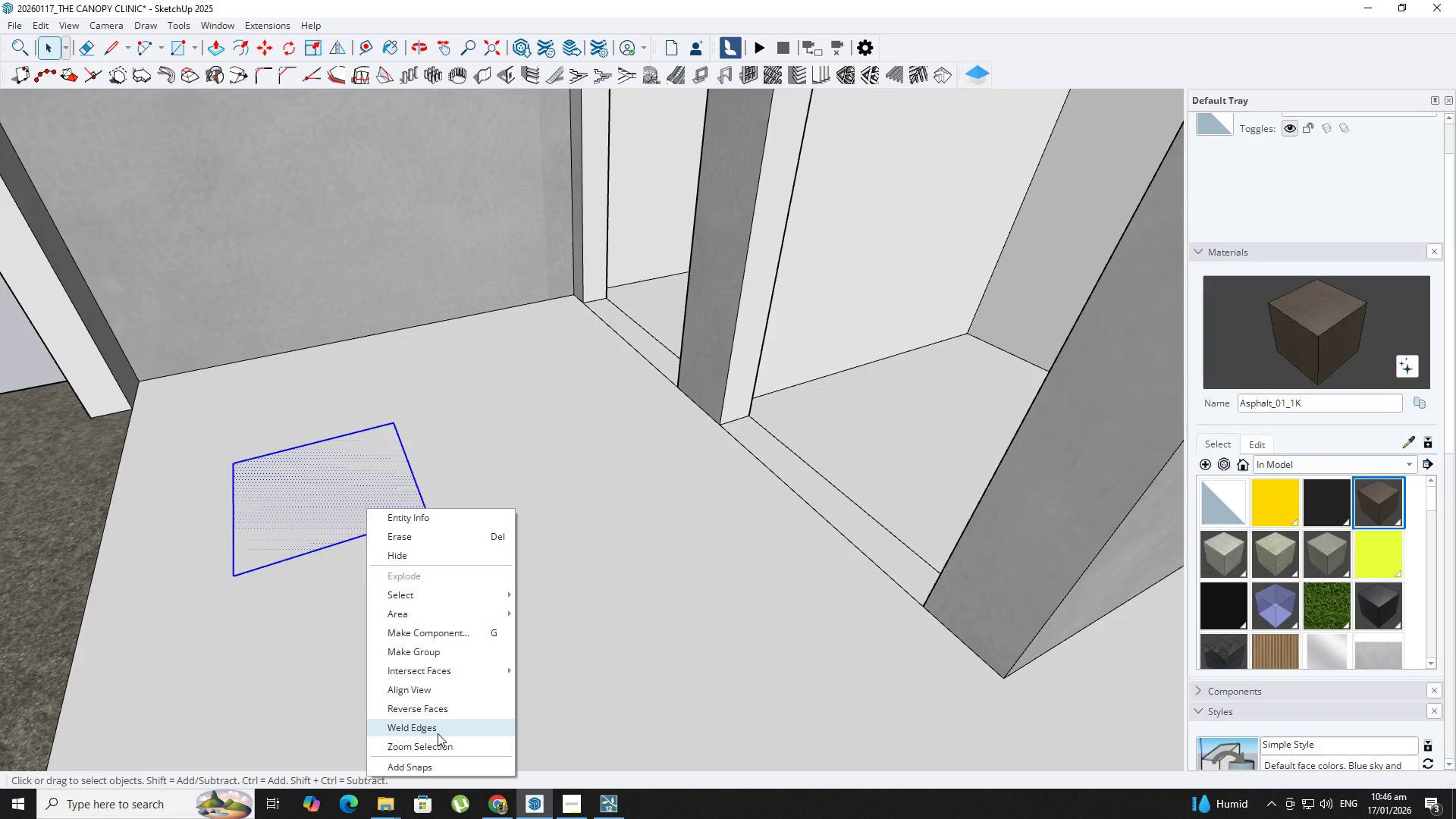 
key(P)
 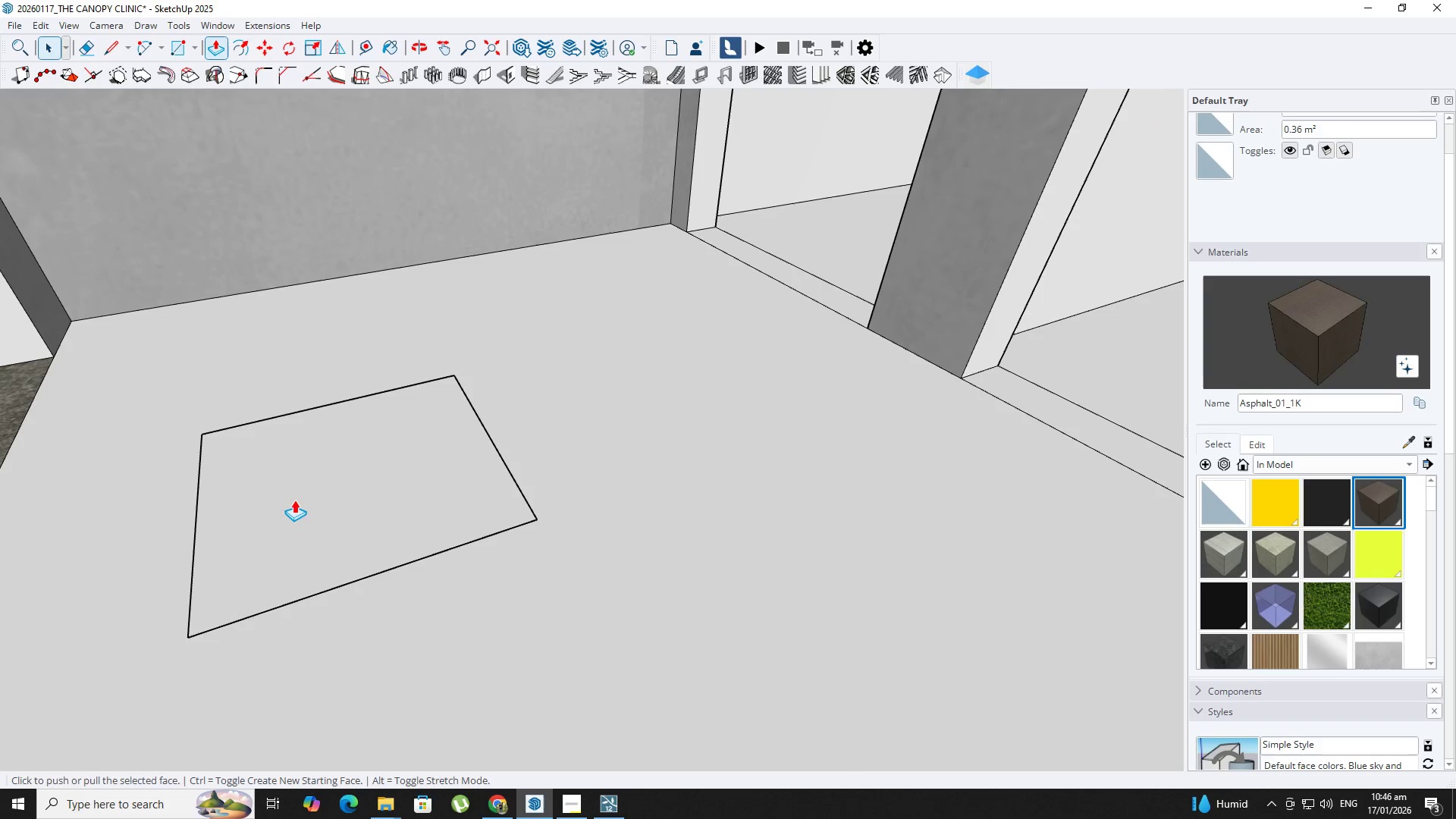 
left_click([294, 500])
 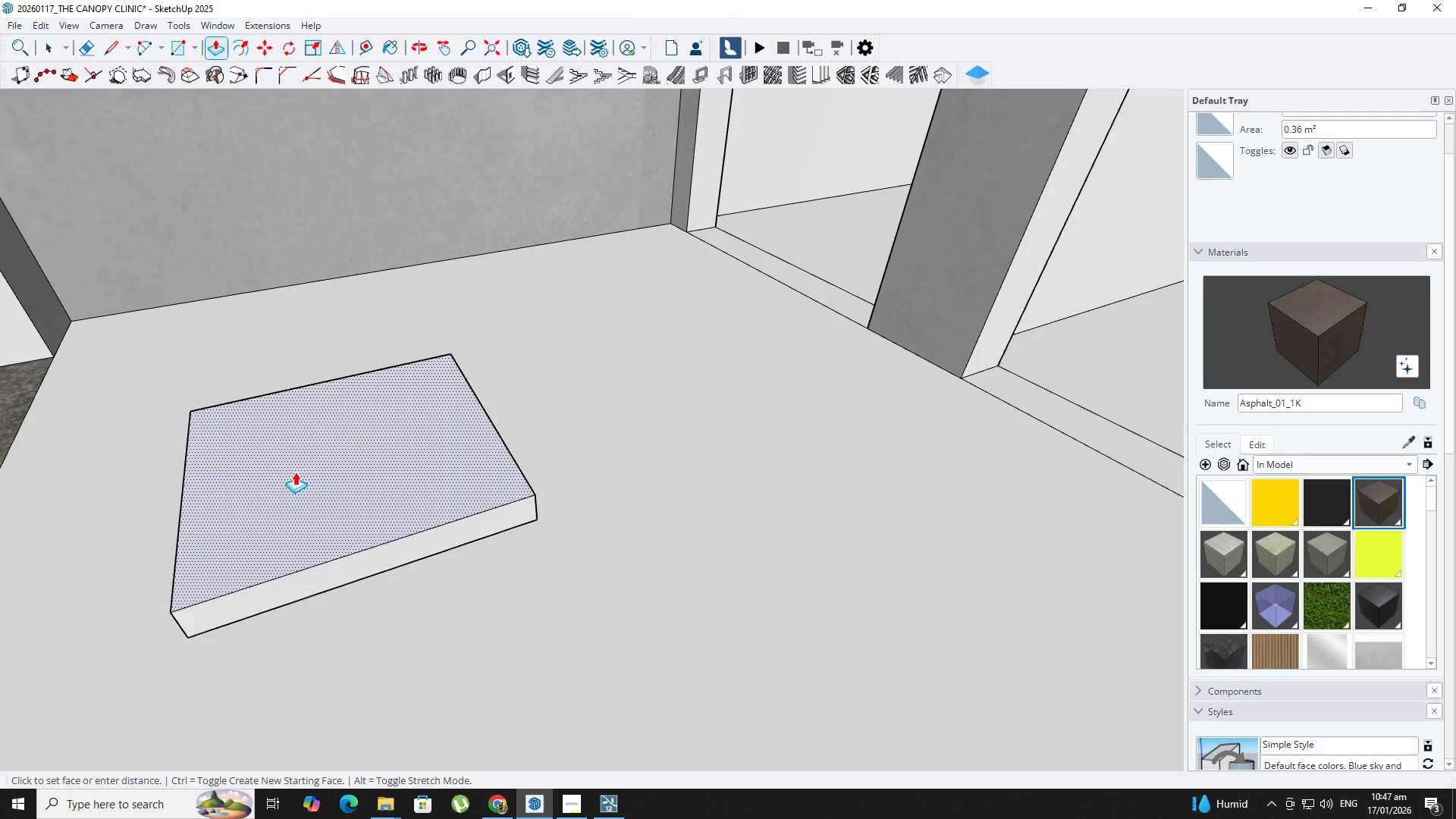 
scroll: coordinate [283, 510], scroll_direction: up, amount: 6.0
 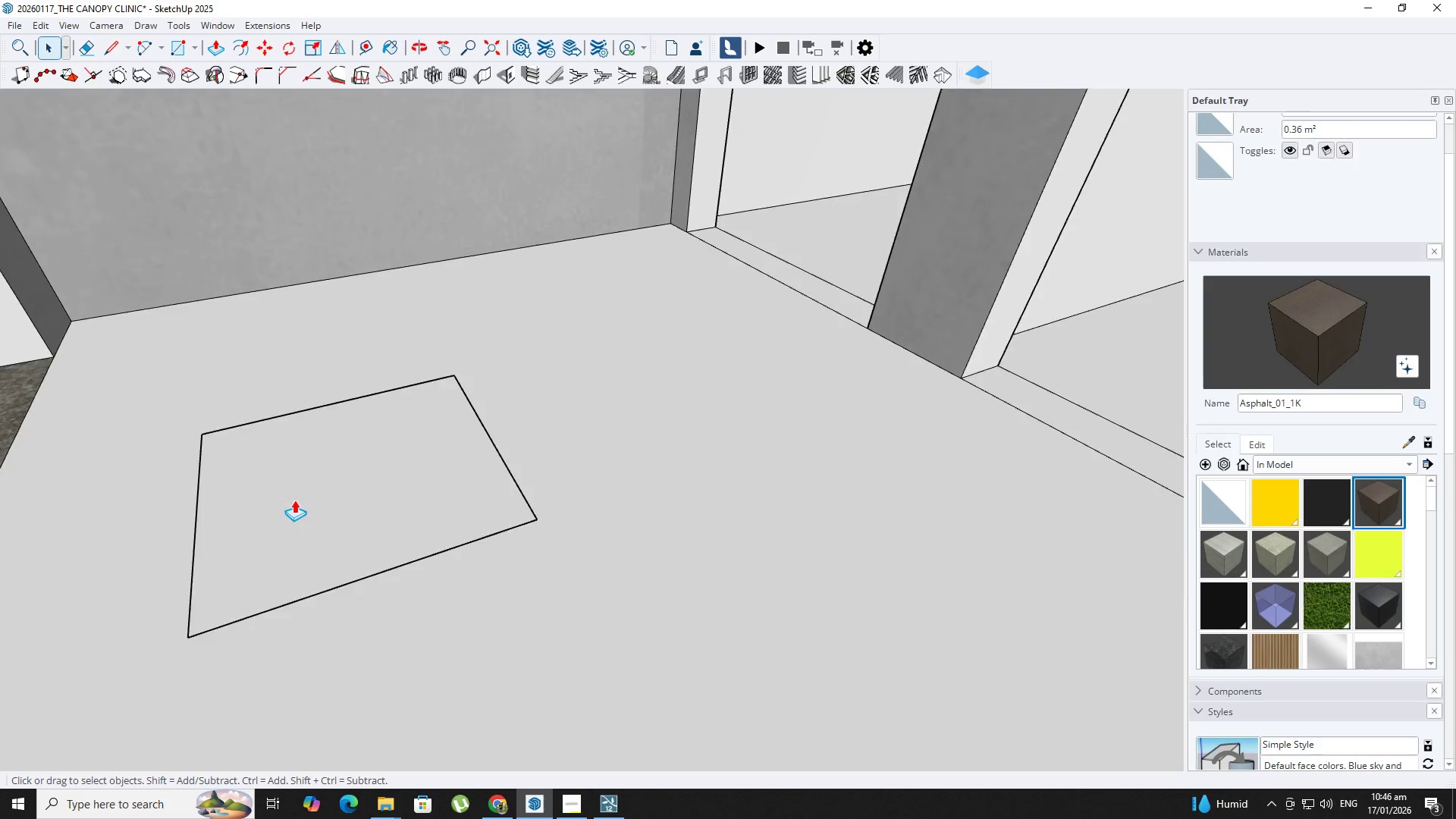 
key(NumpadDecimal)
 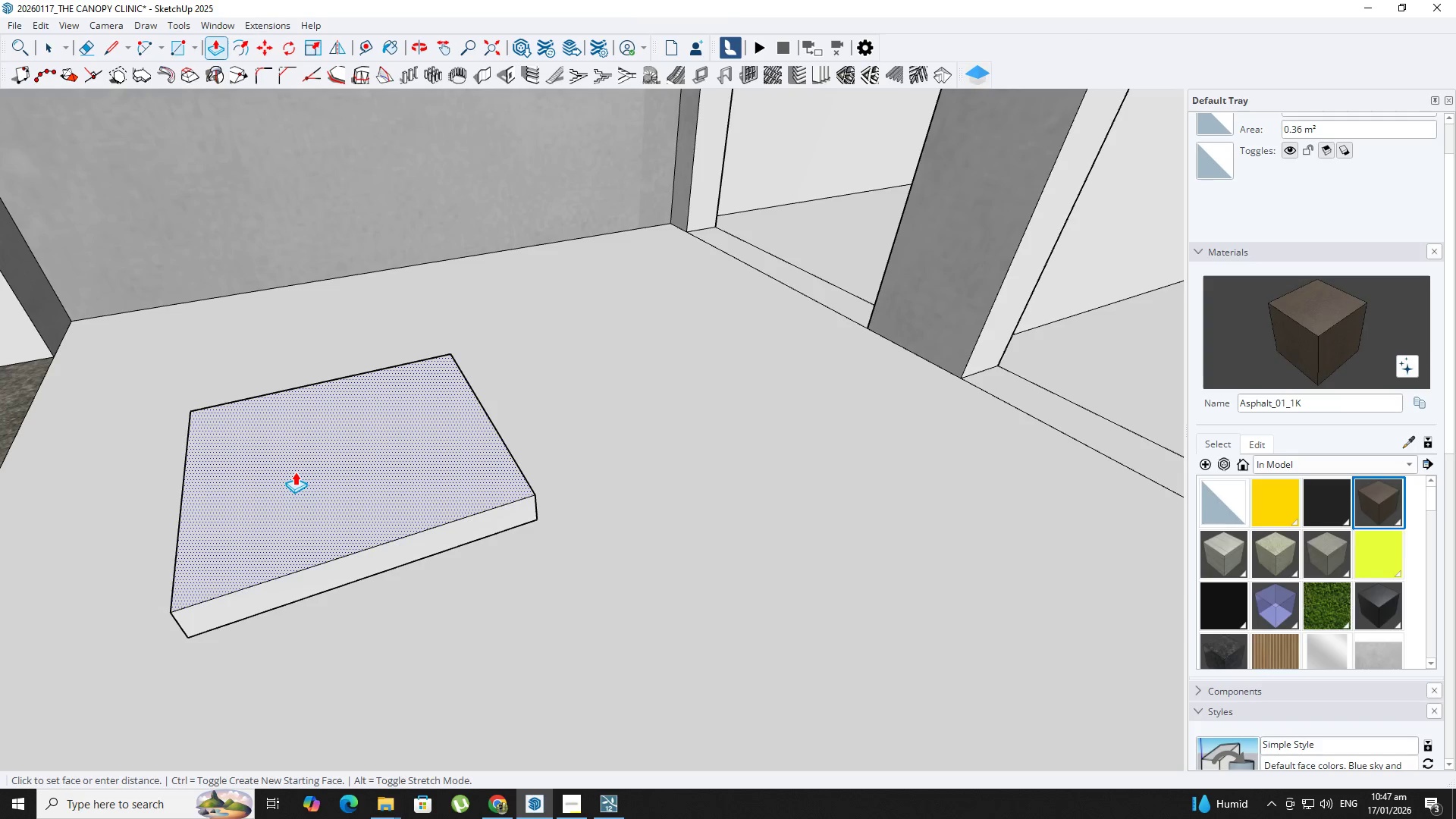 
key(Numpad0)
 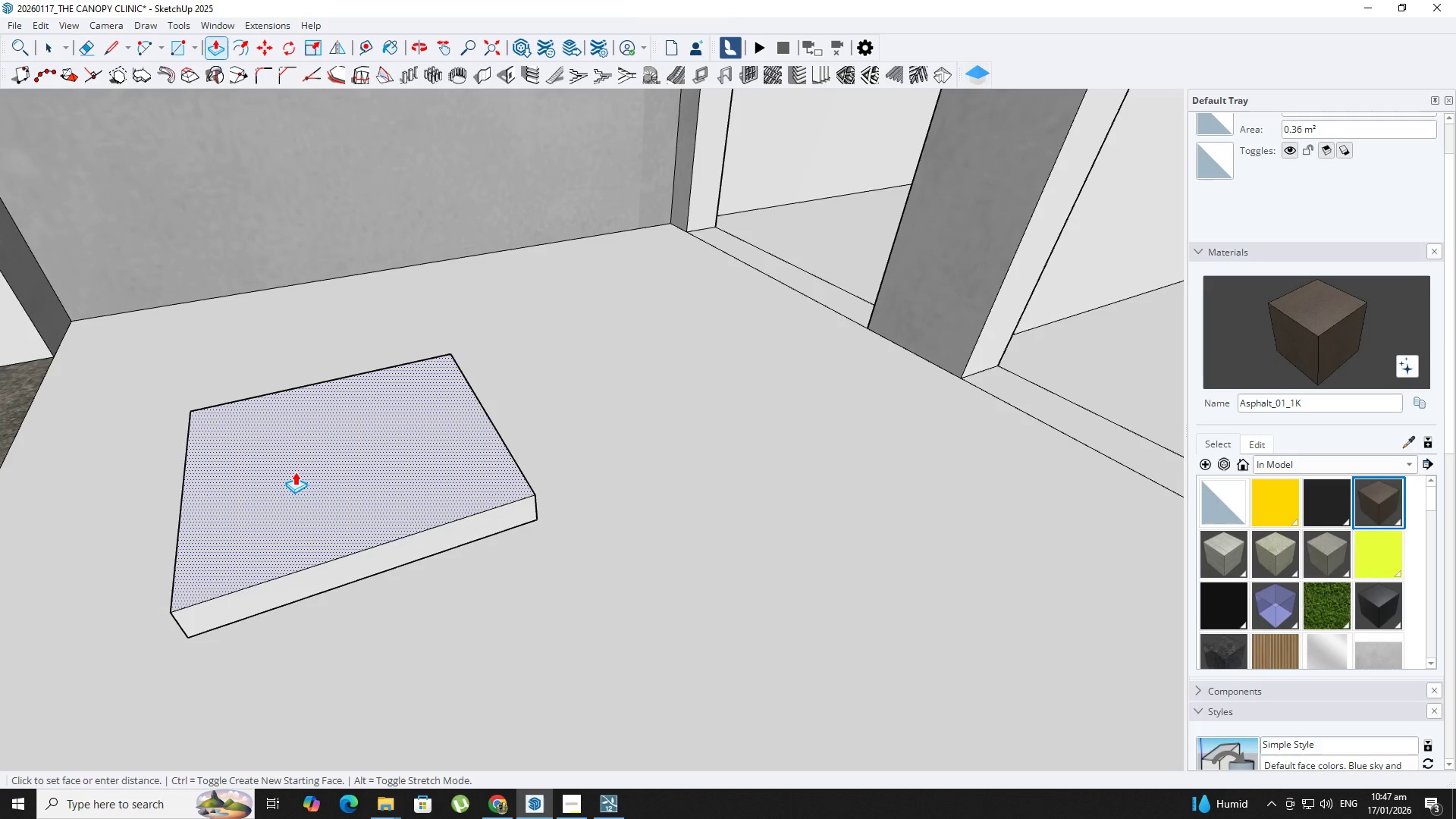 
key(Numpad0)
 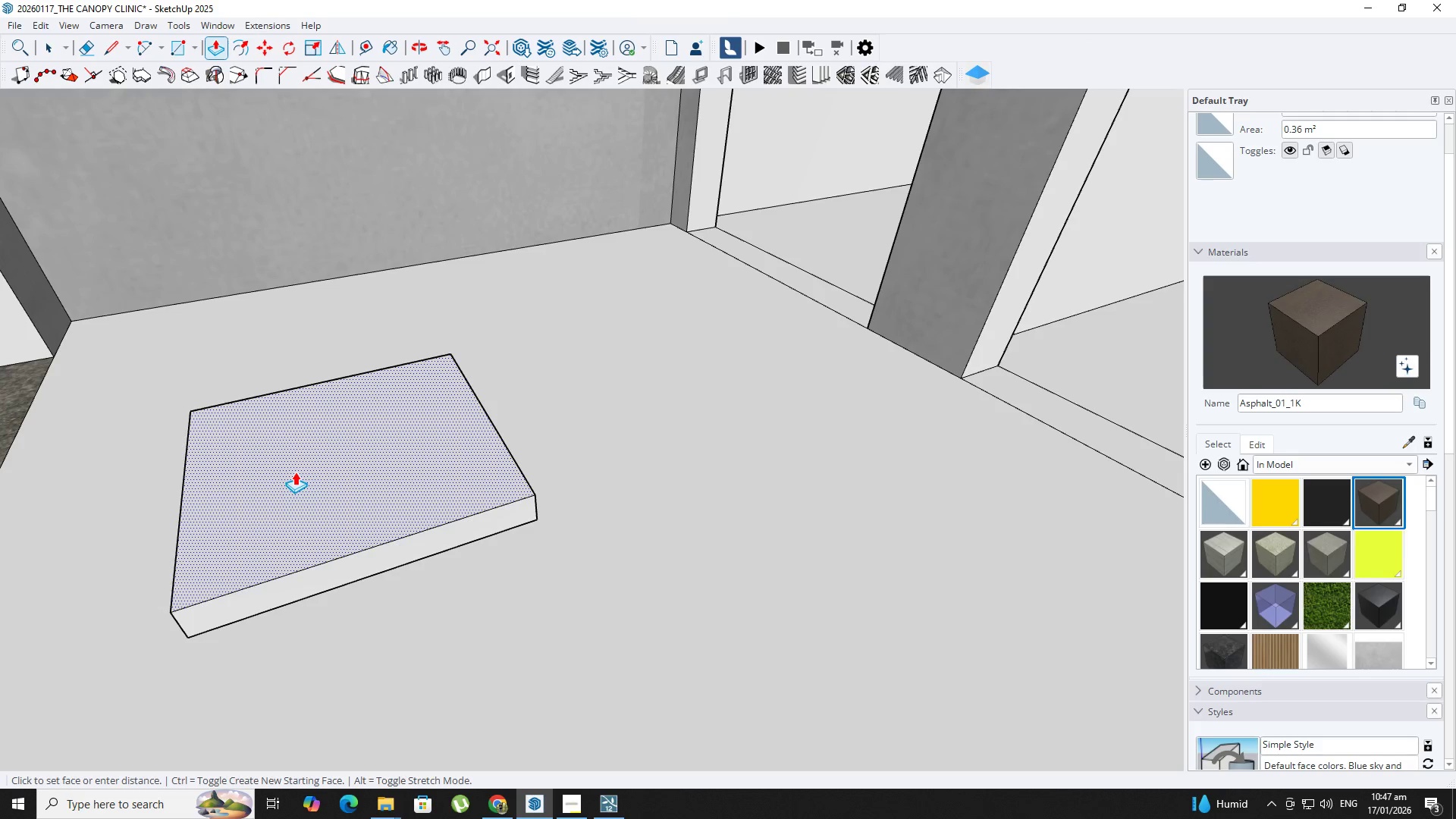 
key(Numpad1)
 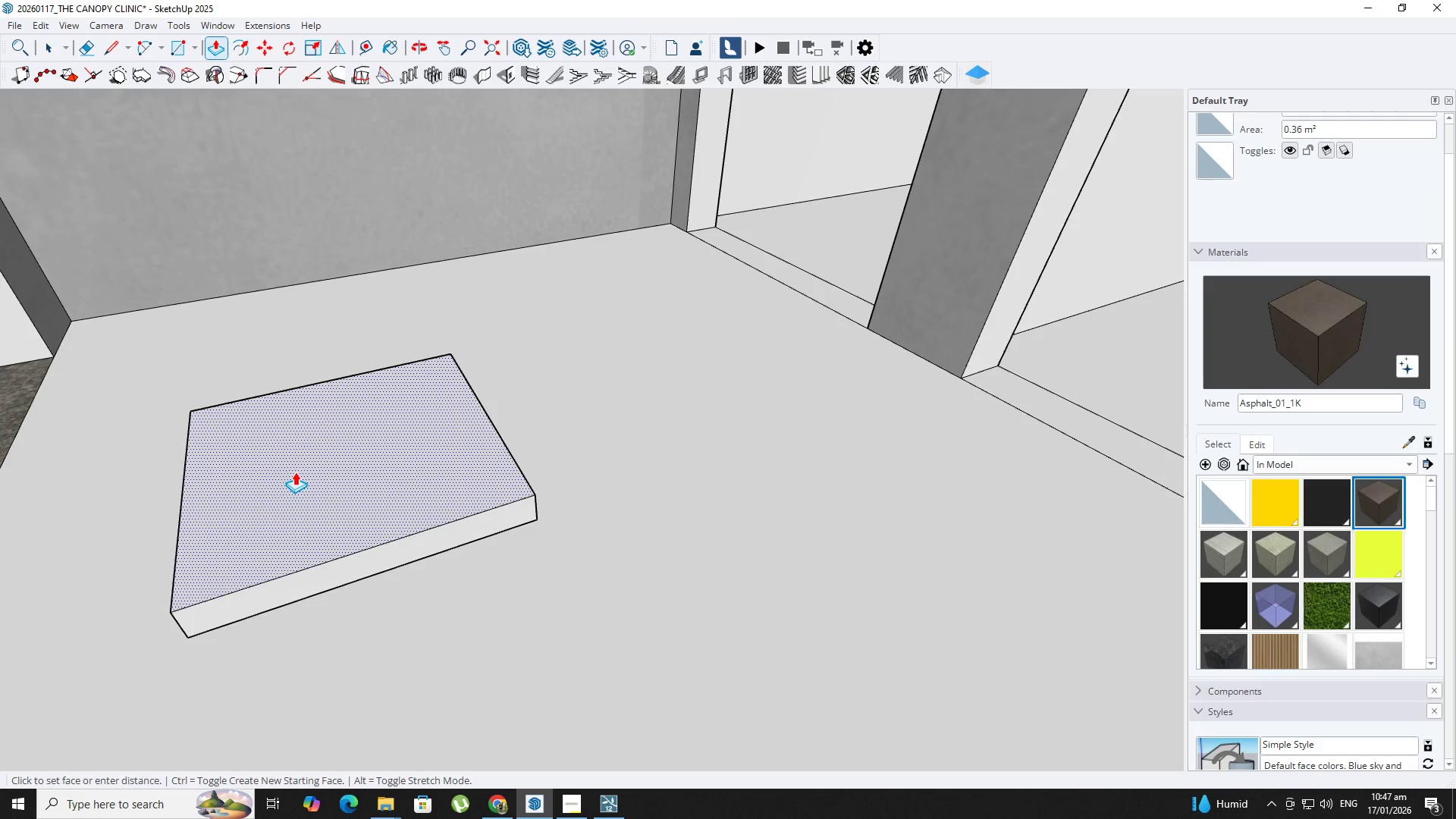 
key(NumpadEnter)
 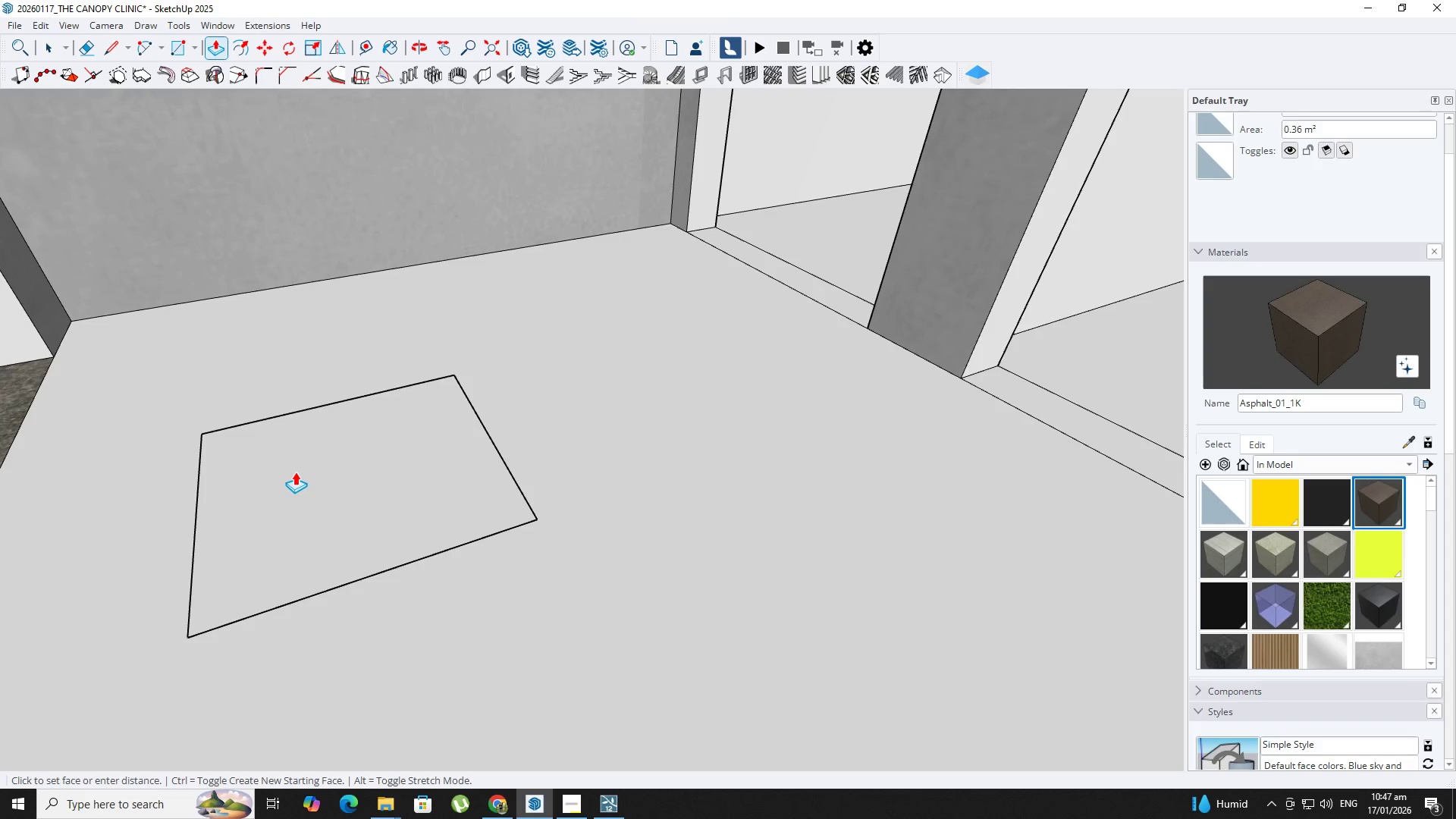 
scroll: coordinate [295, 472], scroll_direction: up, amount: 2.0
 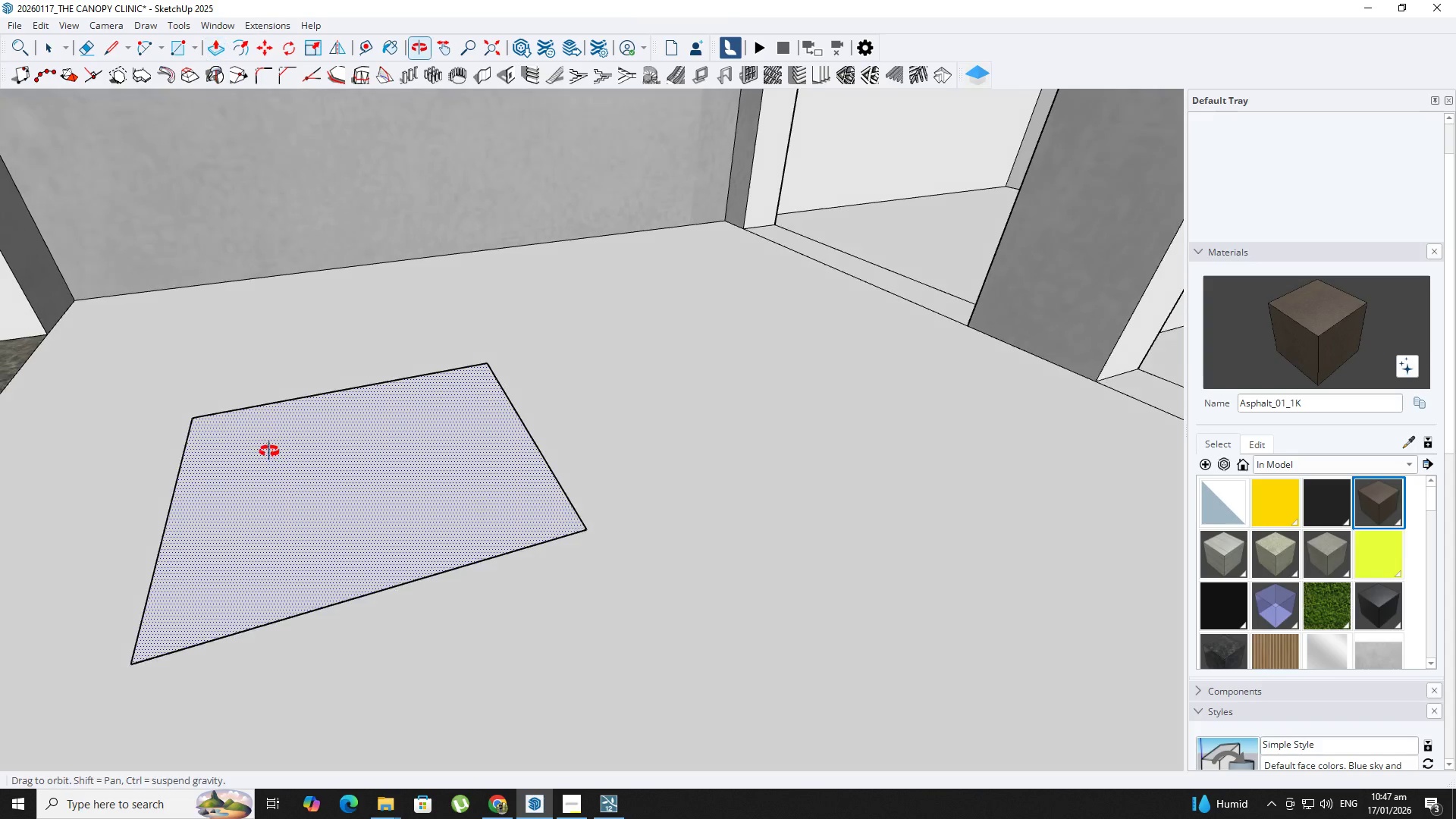 
key(Control+Z)
 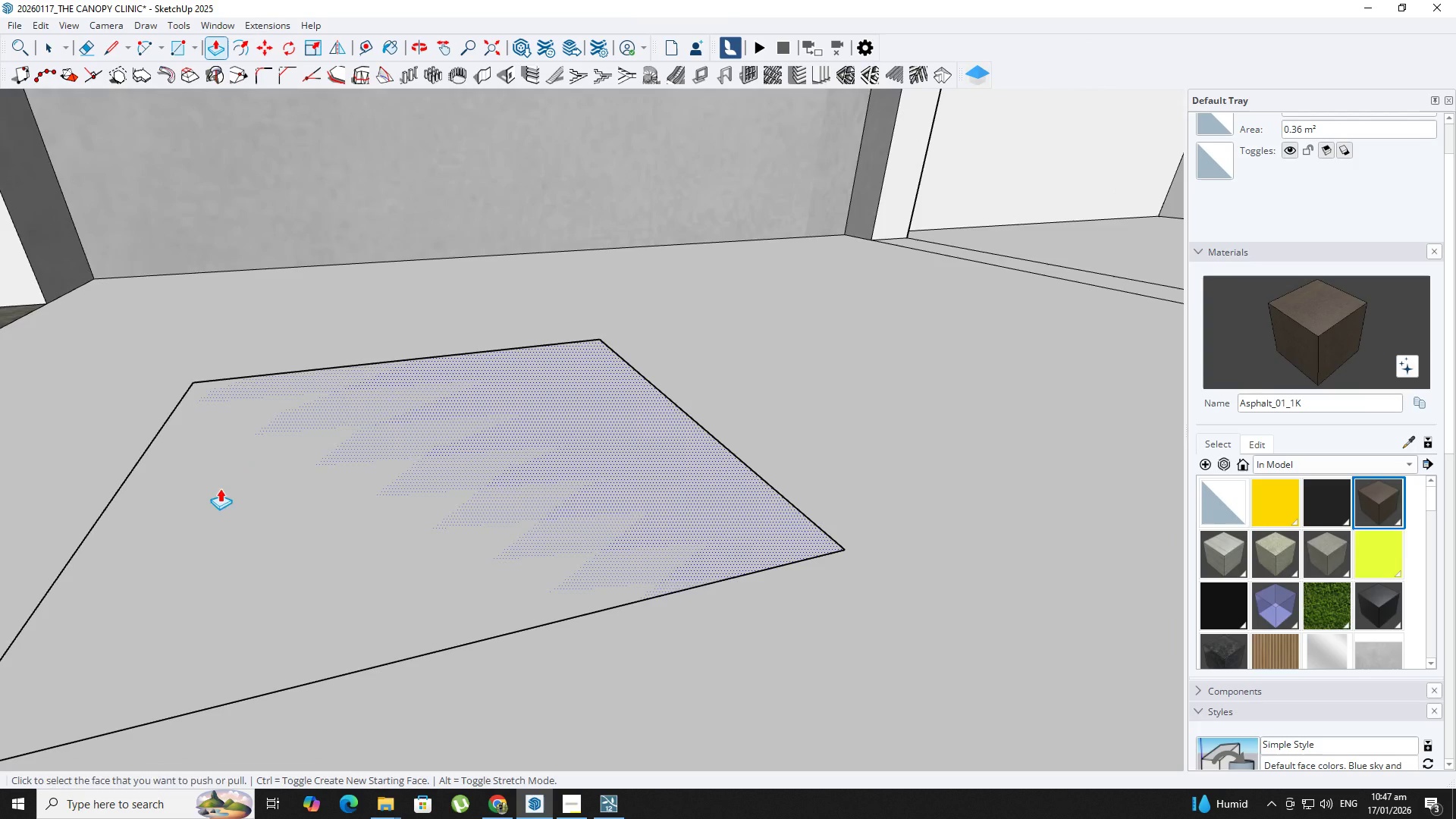 
scroll: coordinate [254, 516], scroll_direction: up, amount: 6.0
 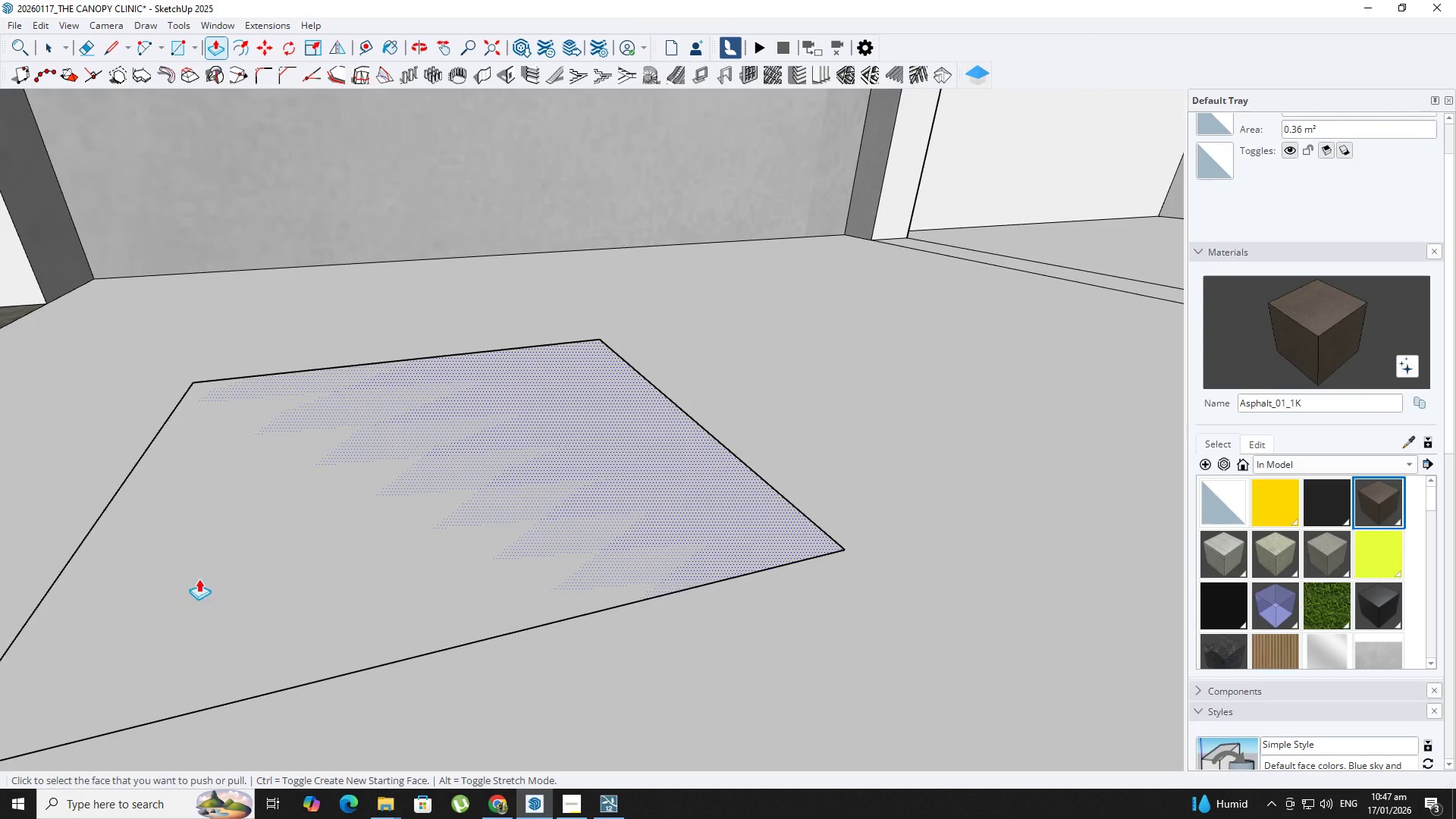 
left_click([196, 607])
 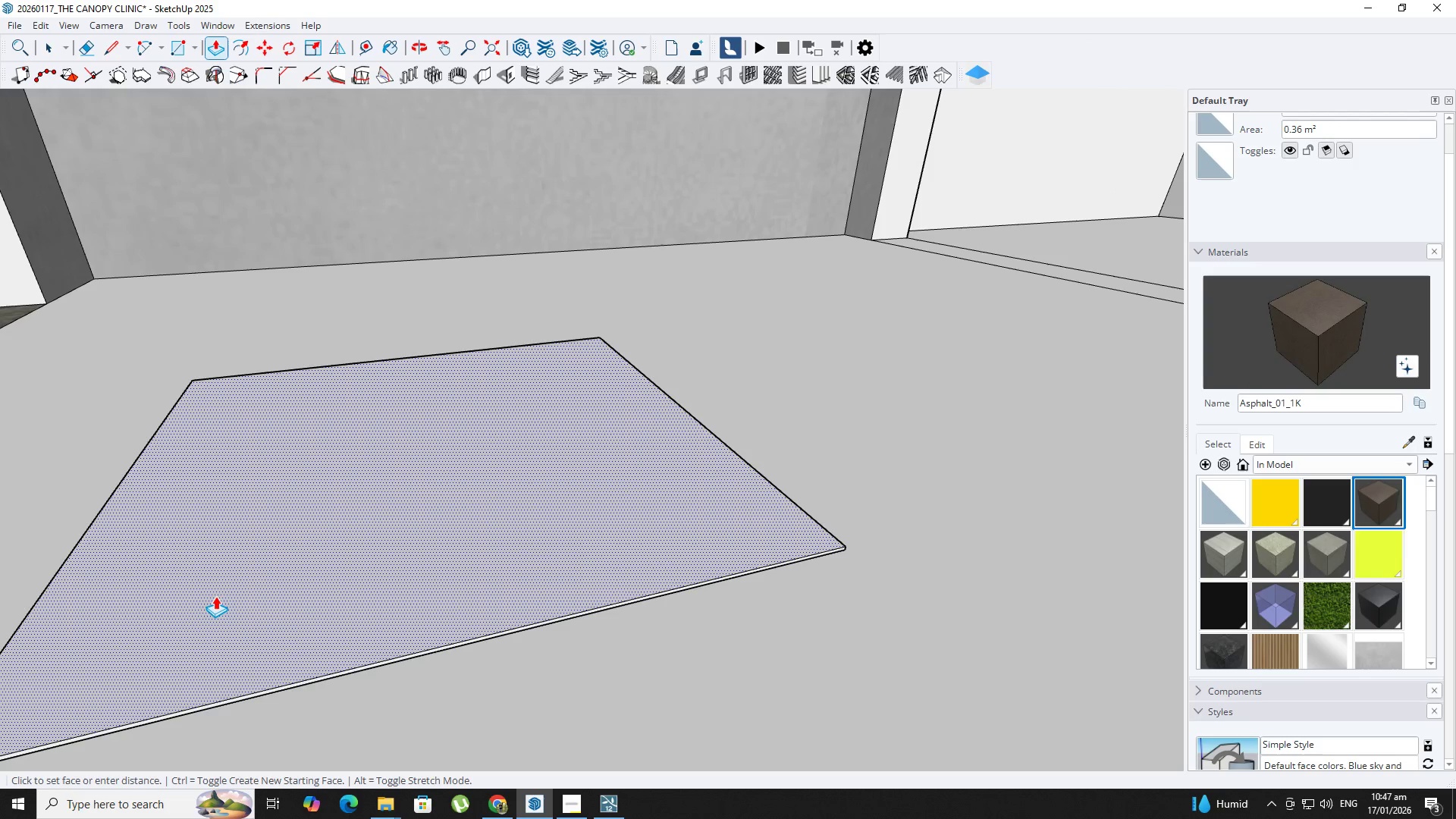 
wait(5.28)
 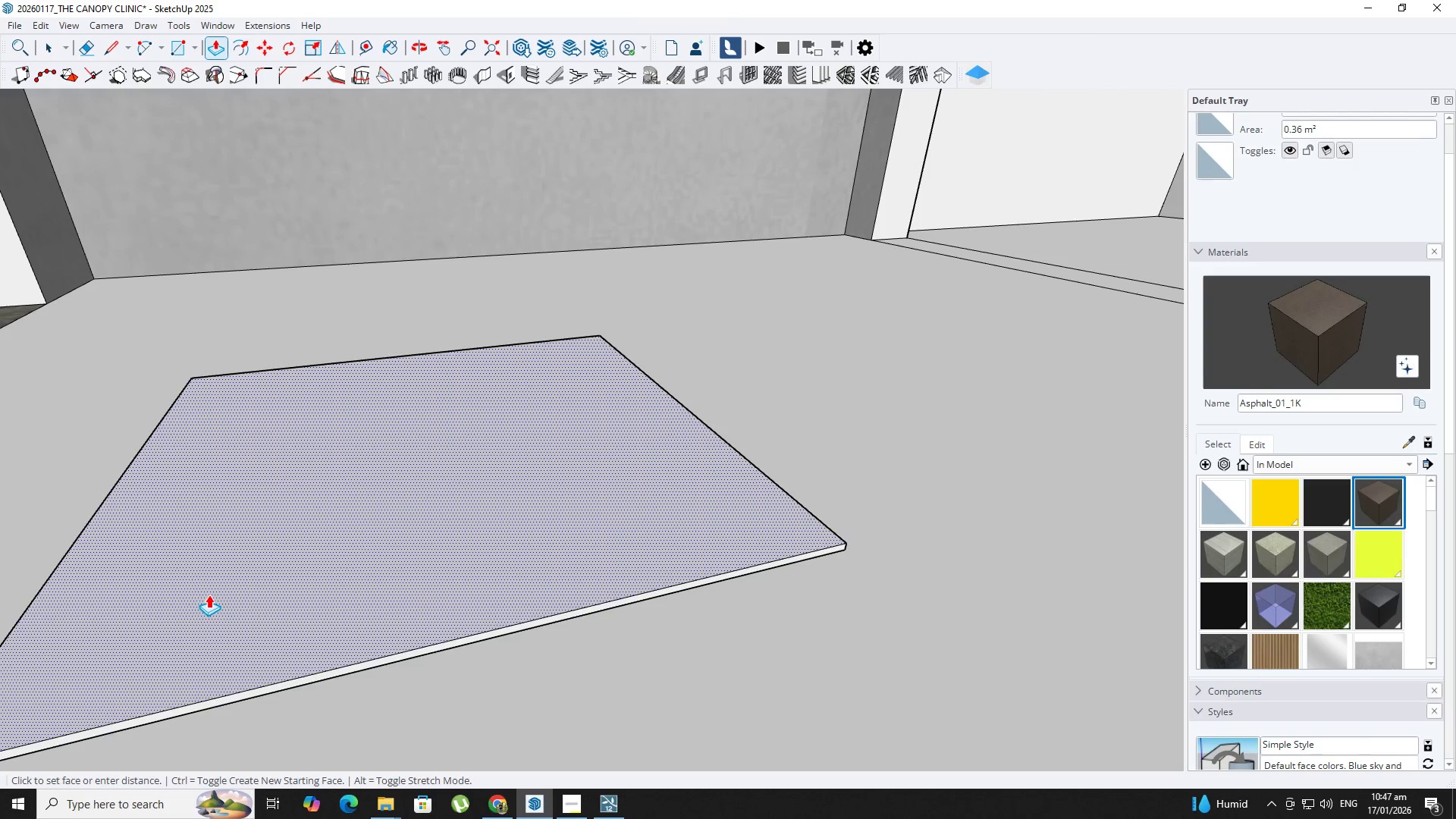 
key(NumpadDecimal)
 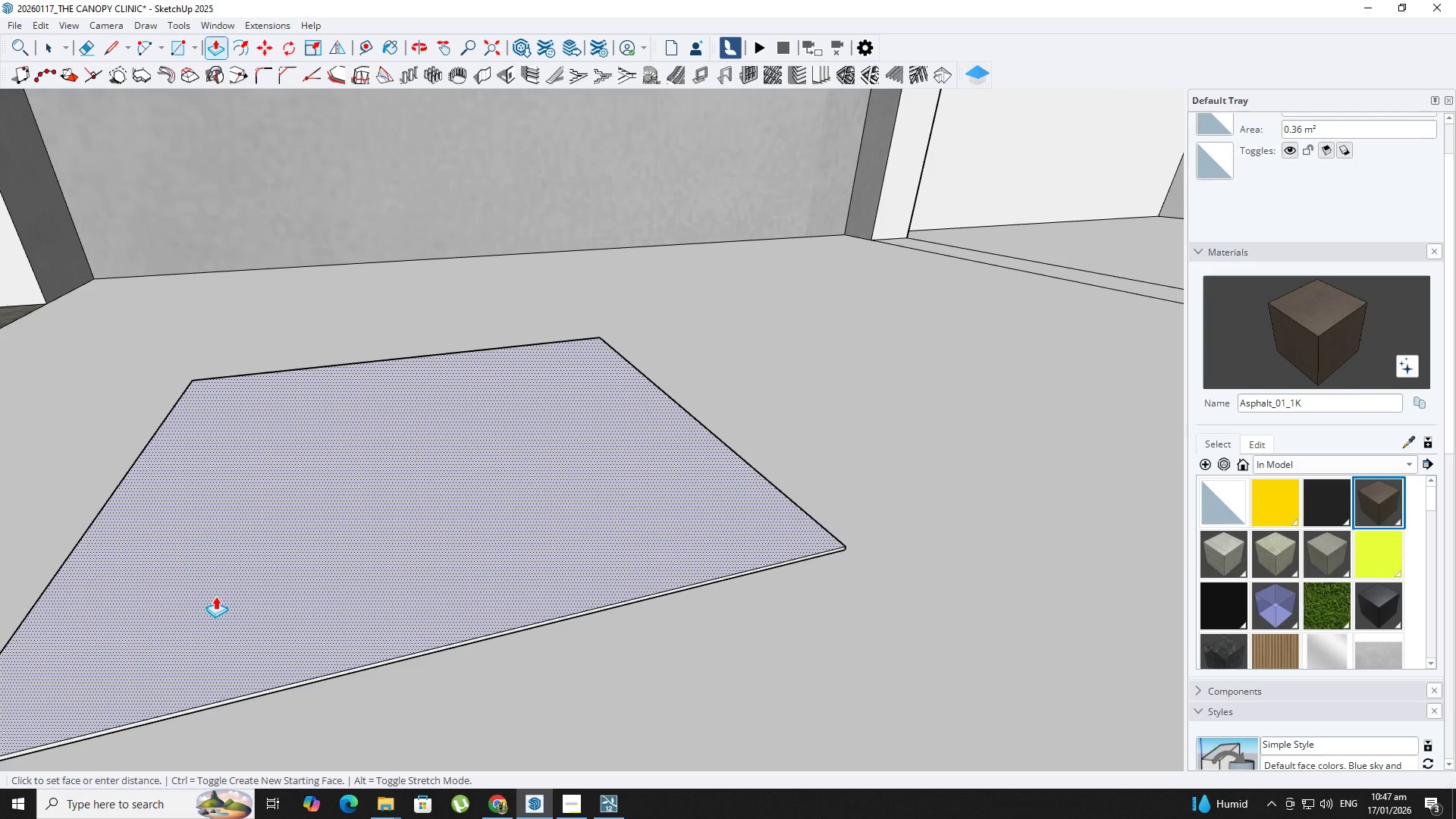 
key(Numpad0)
 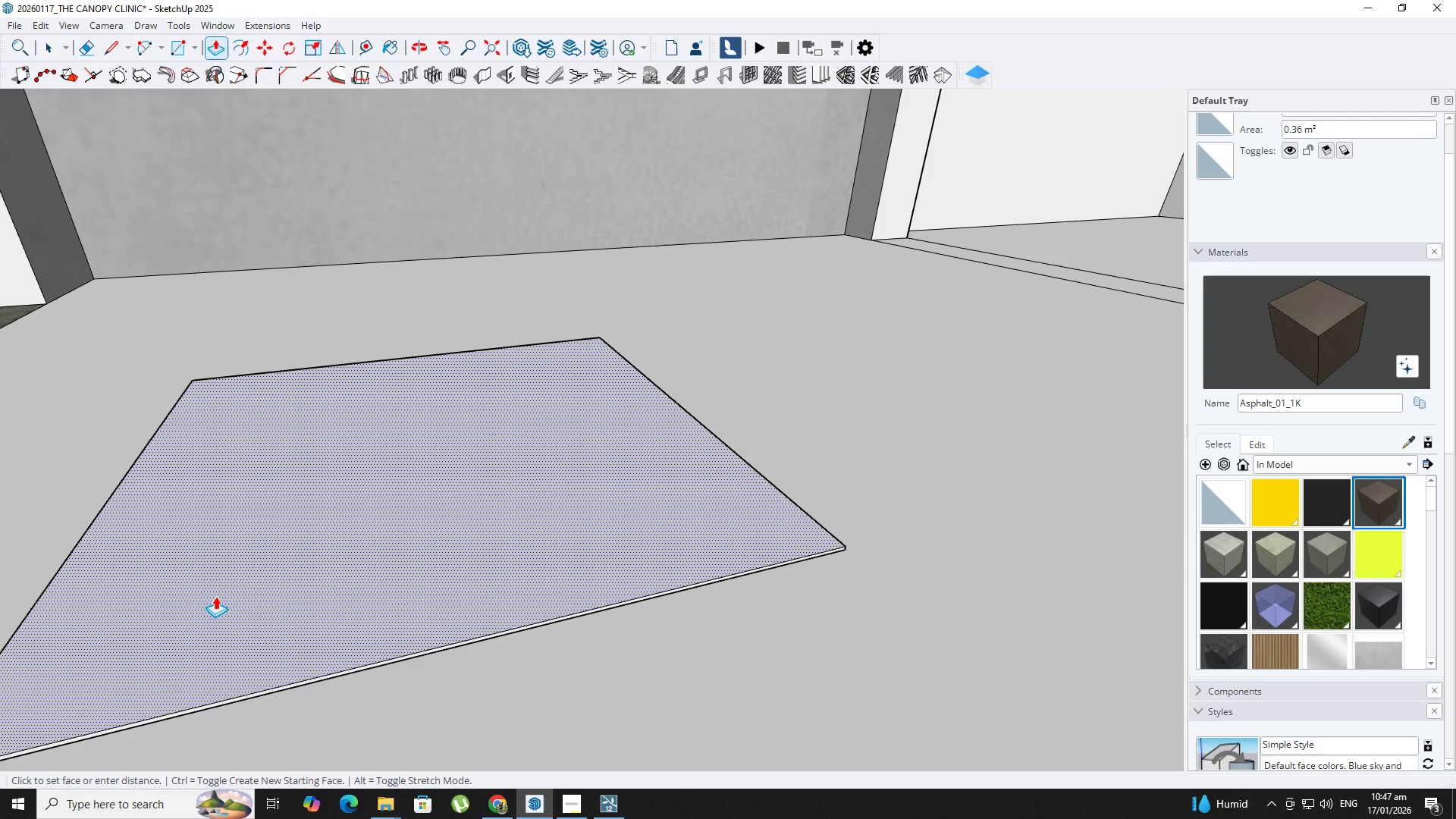 
key(Numpad0)
 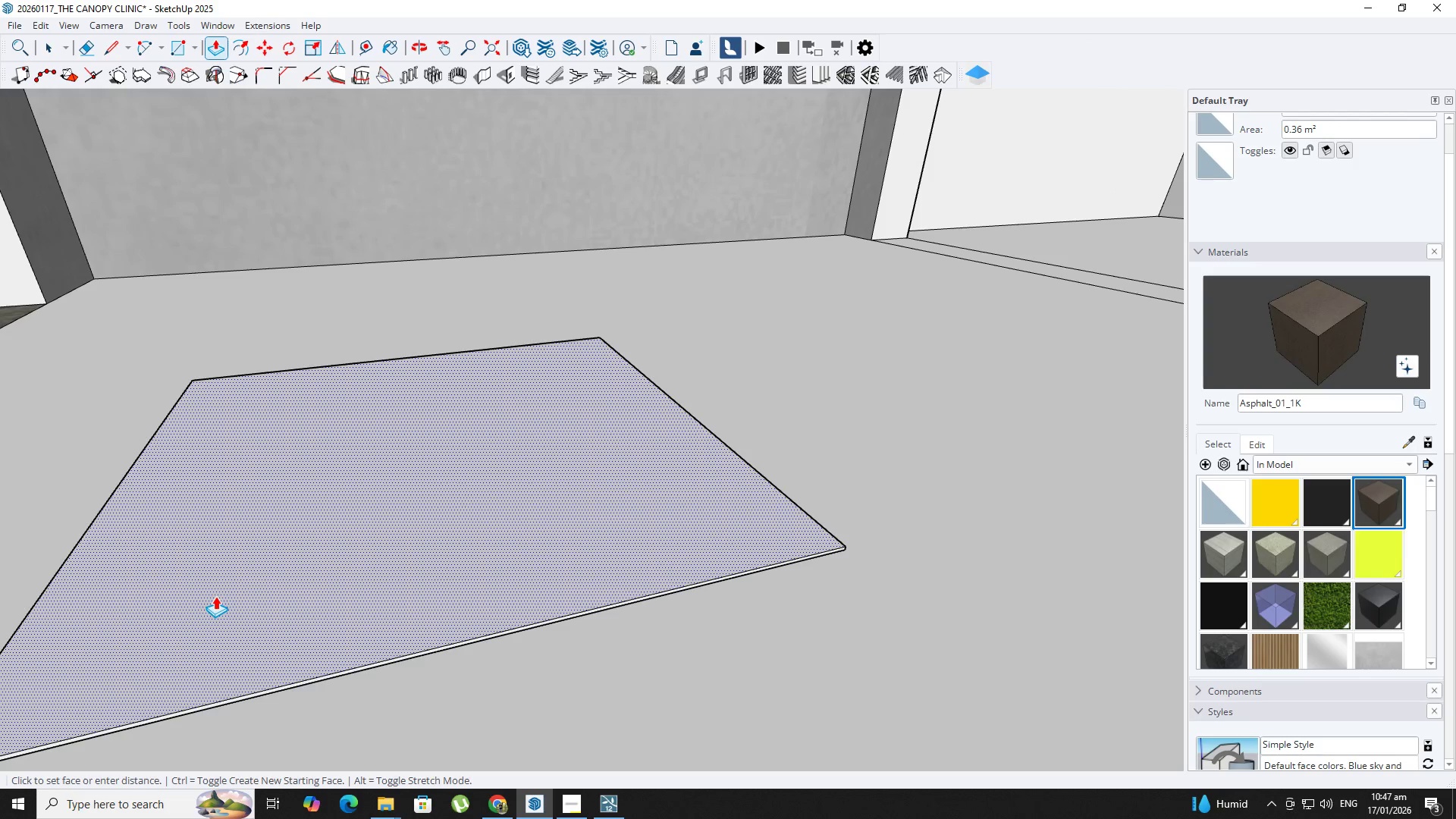 
key(Numpad2)
 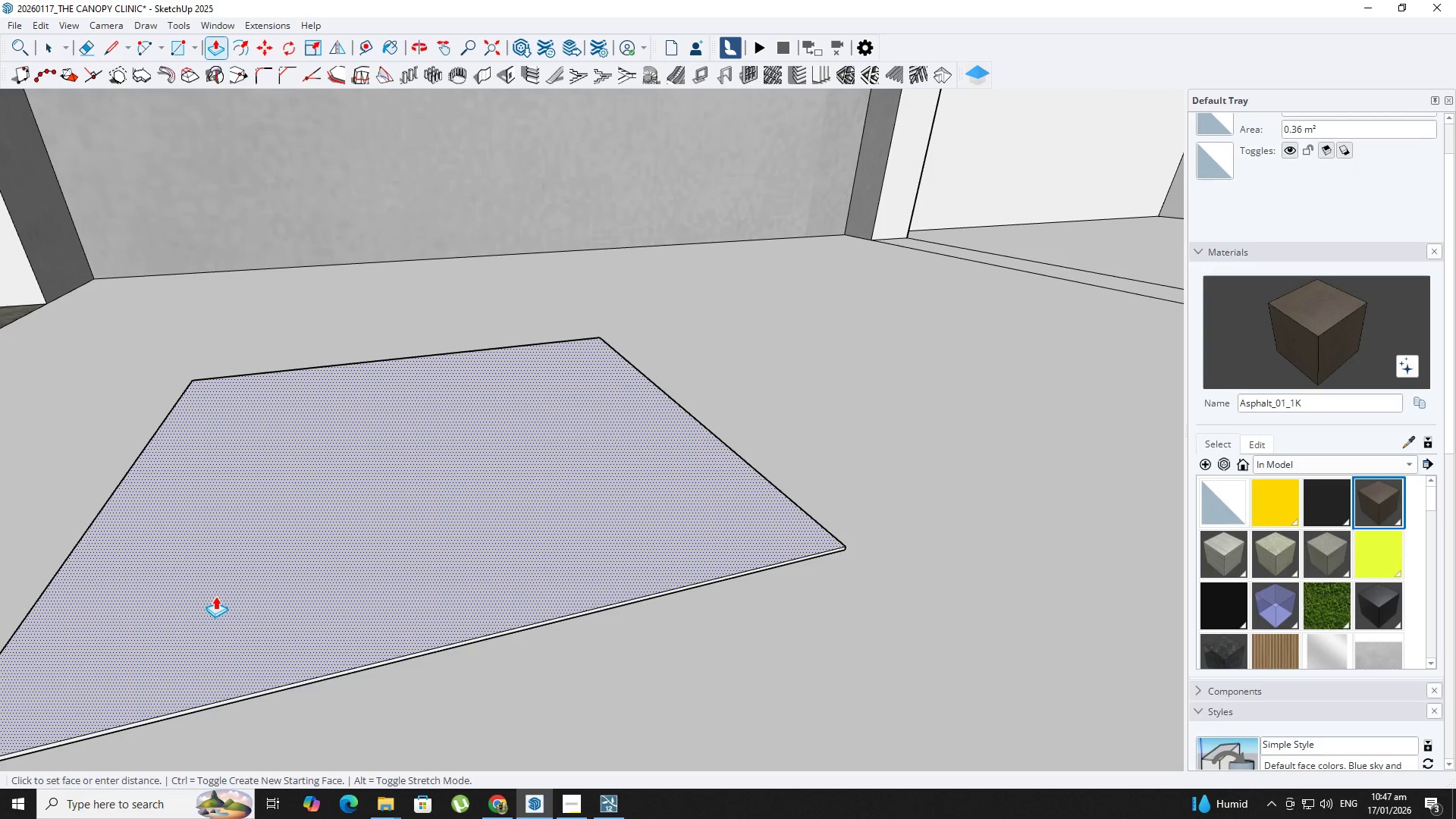 
key(NumpadEnter)
 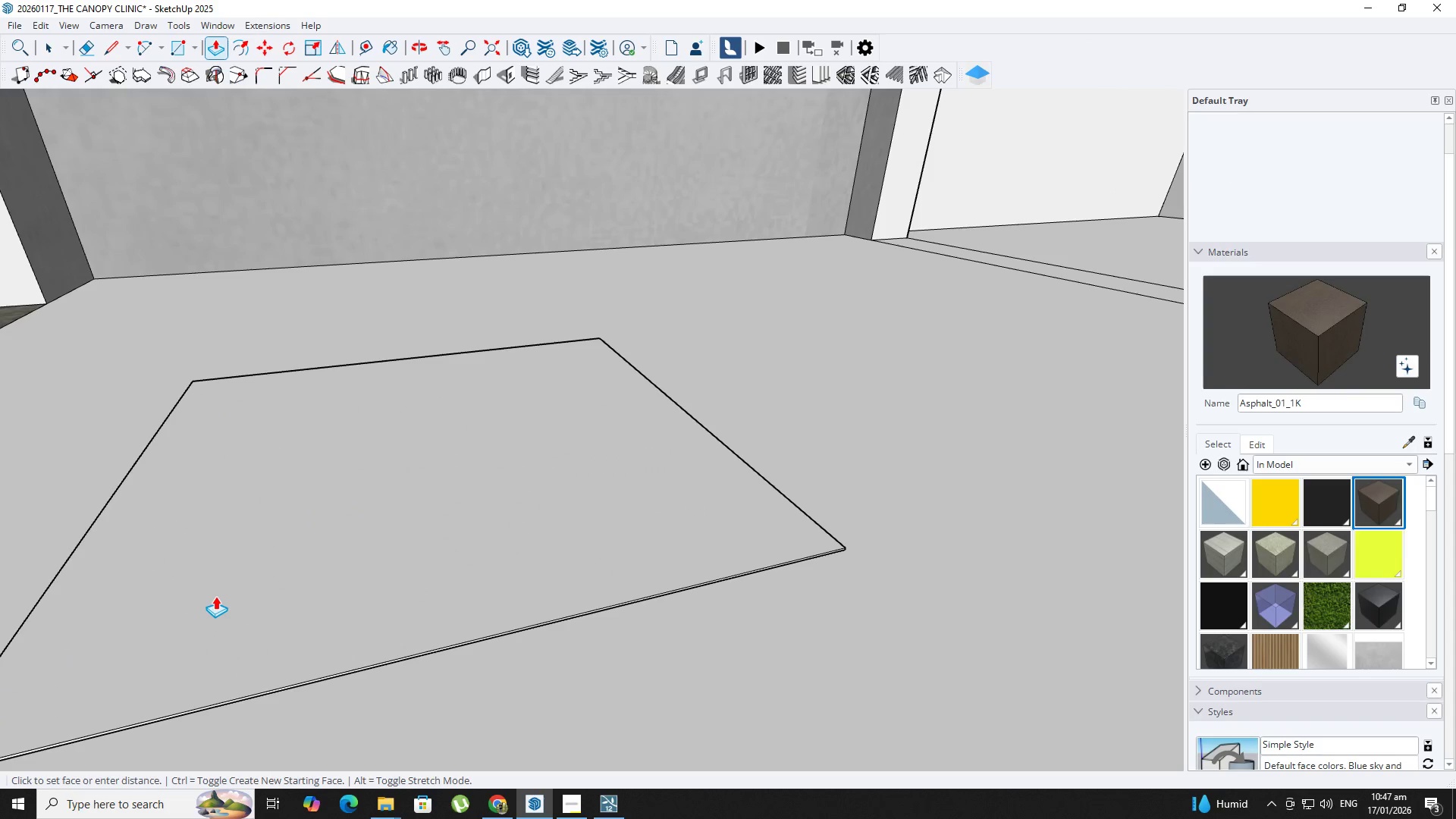 
key(Space)
 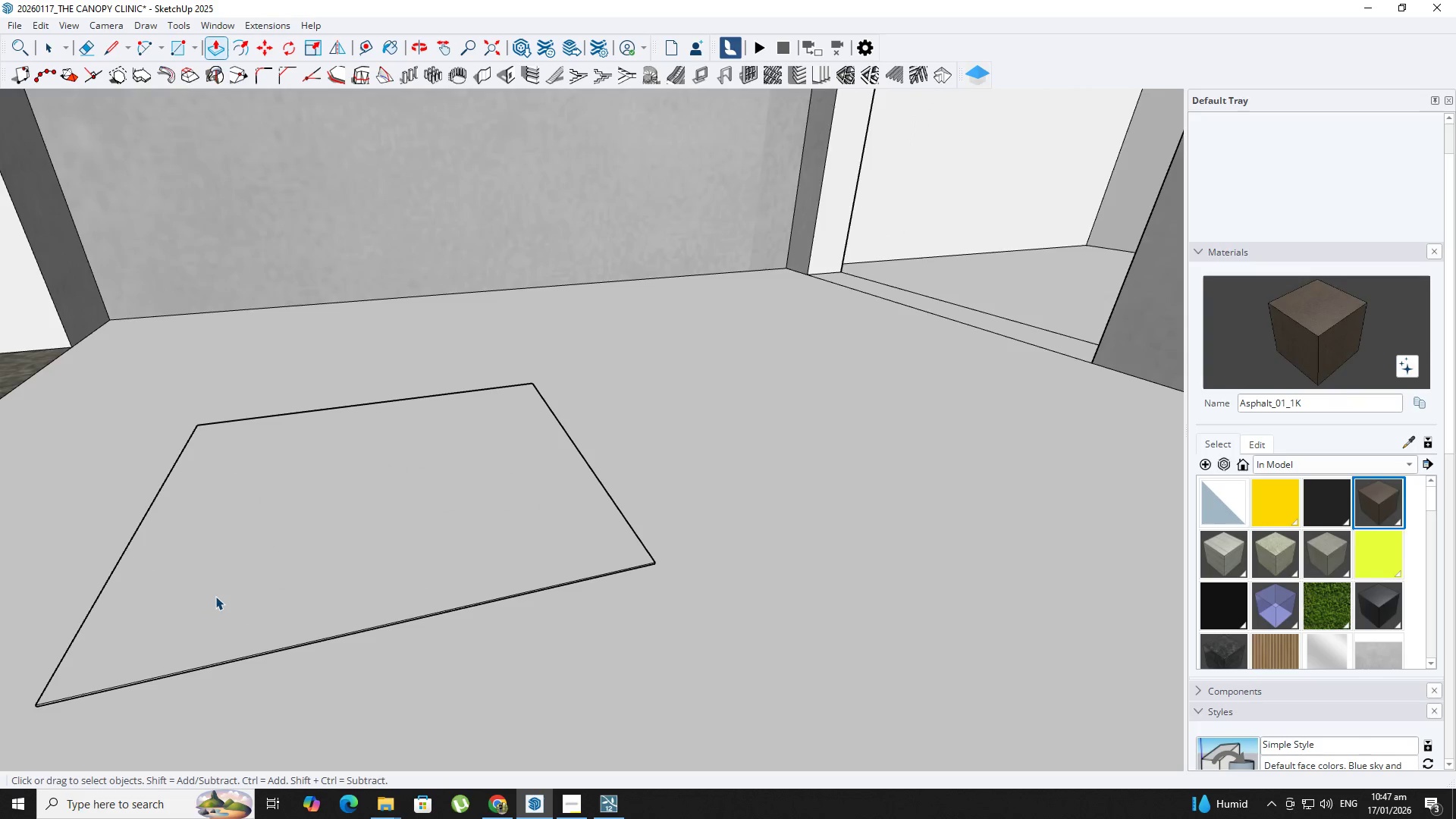 
key(Escape)
 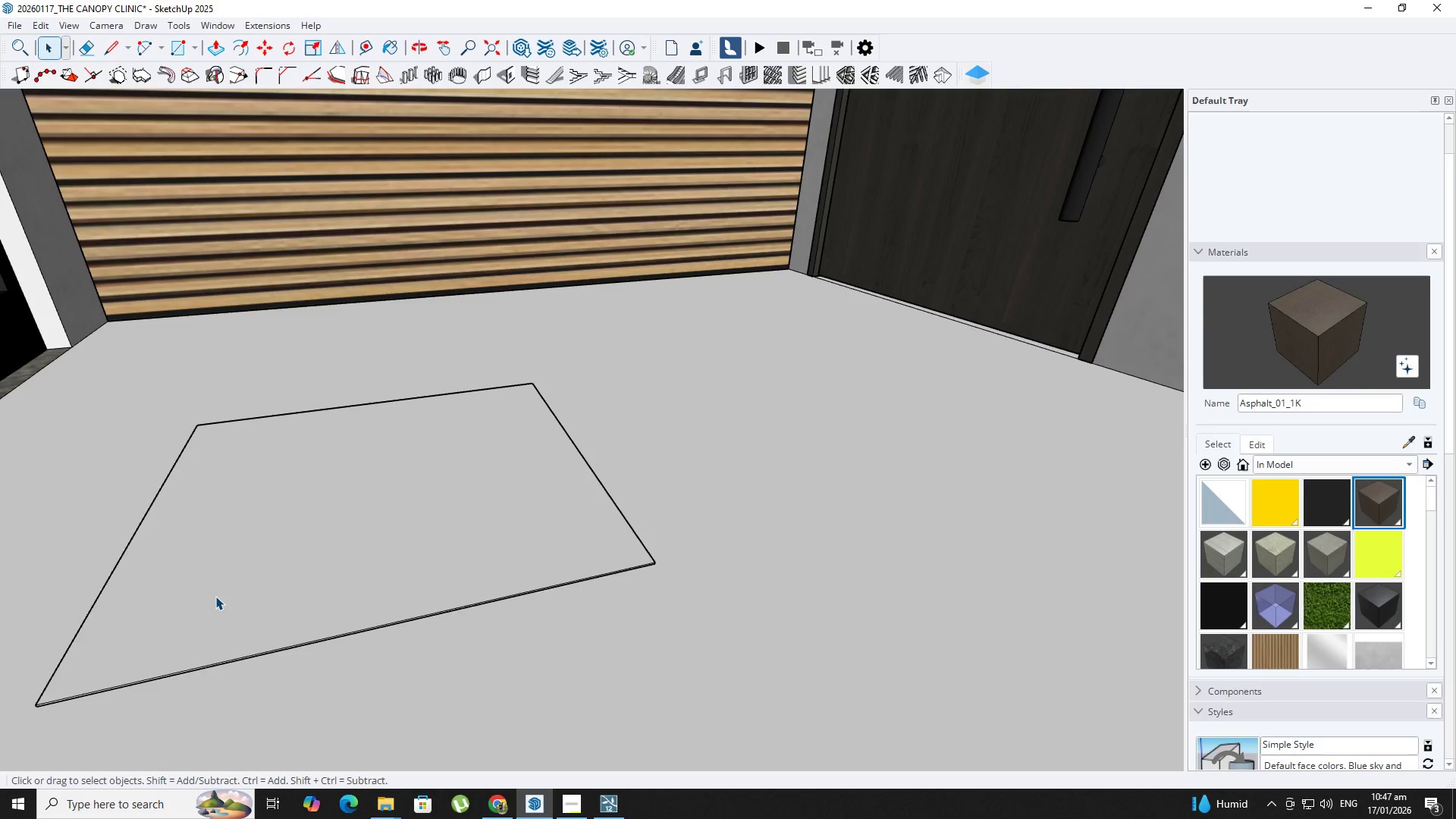 
scroll: coordinate [215, 596], scroll_direction: down, amount: 5.0
 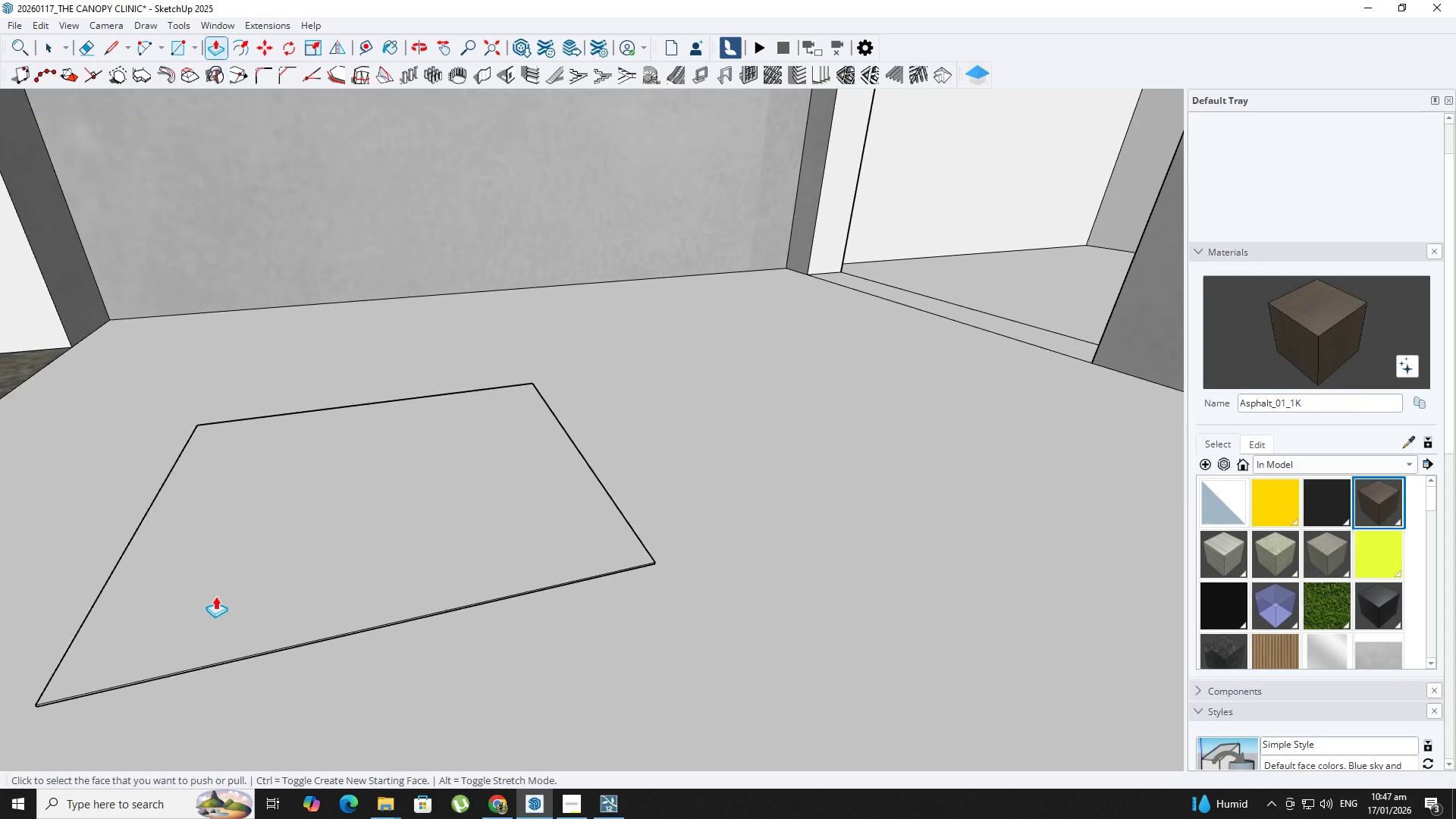 
double_click([215, 596])
 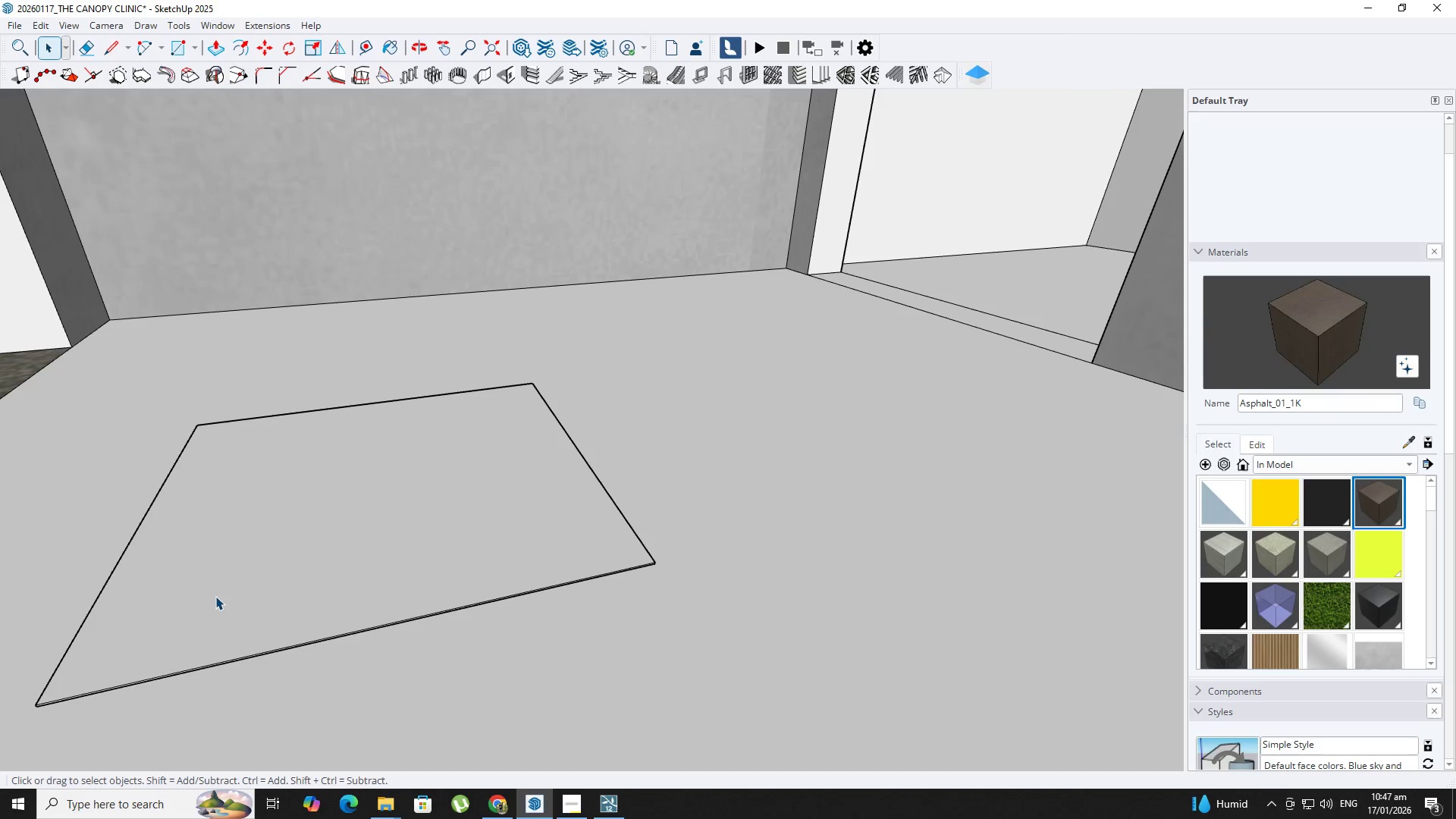 
triple_click([215, 596])
 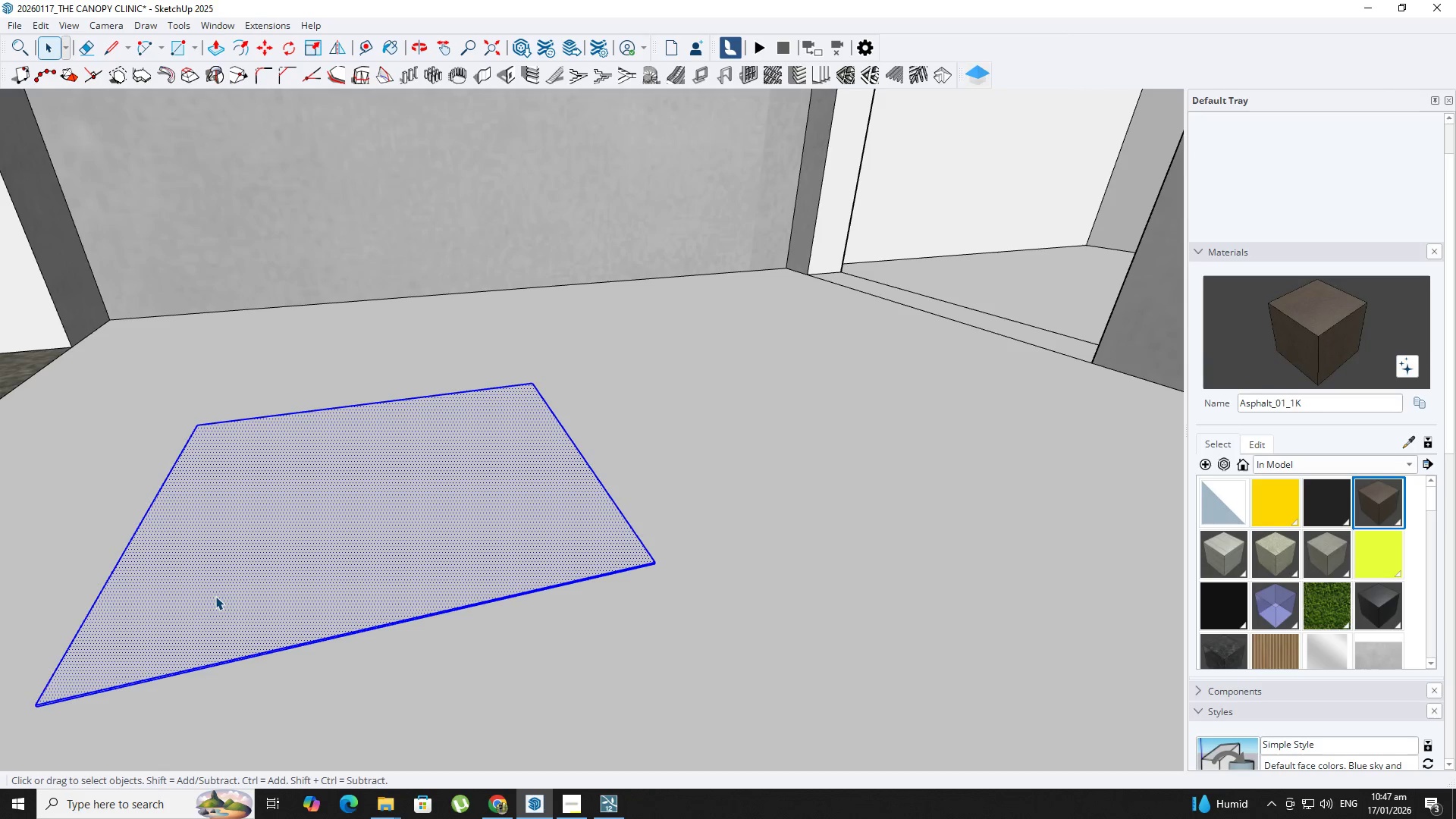 
triple_click([215, 598])
 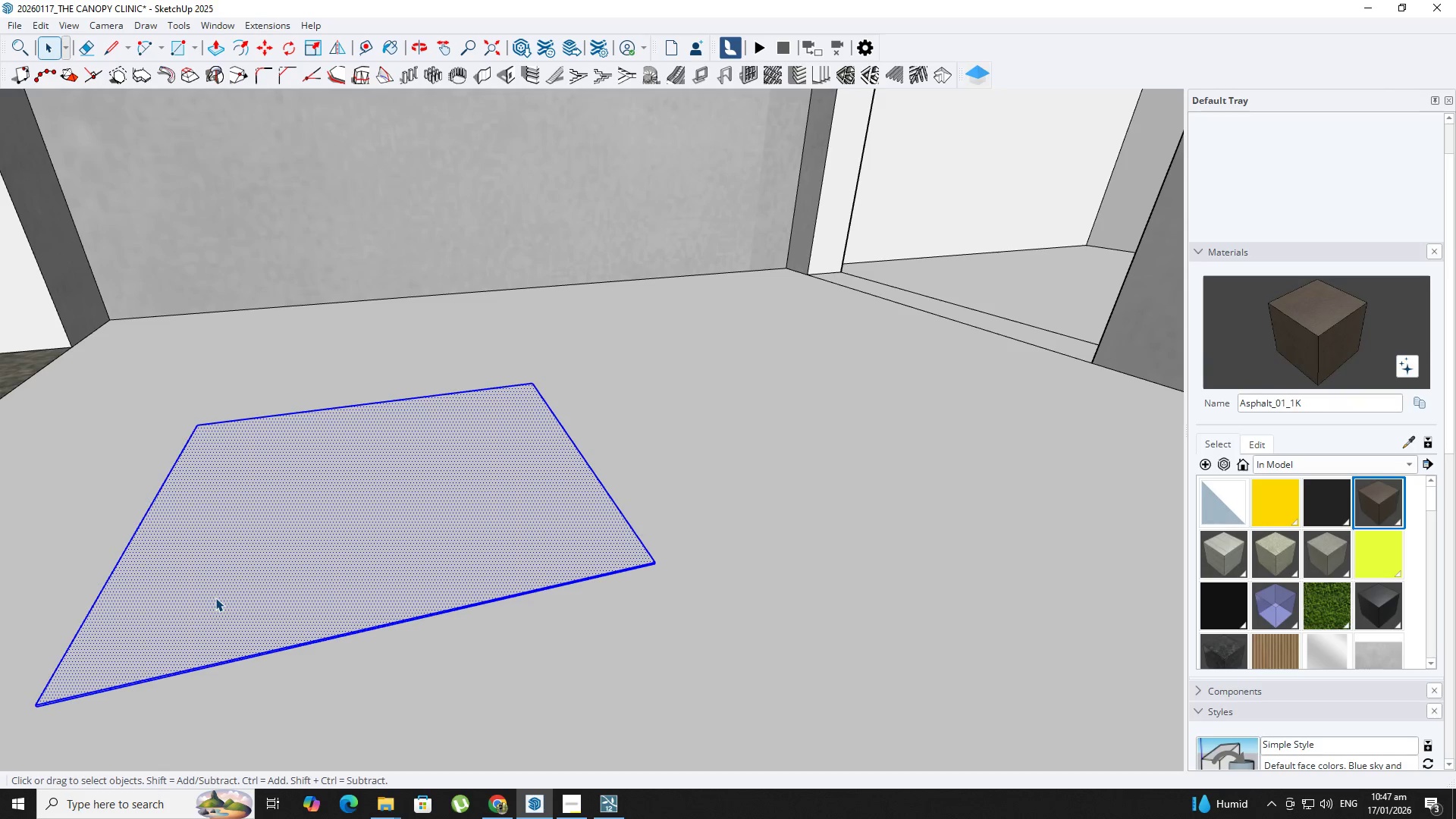 
right_click([215, 598])
 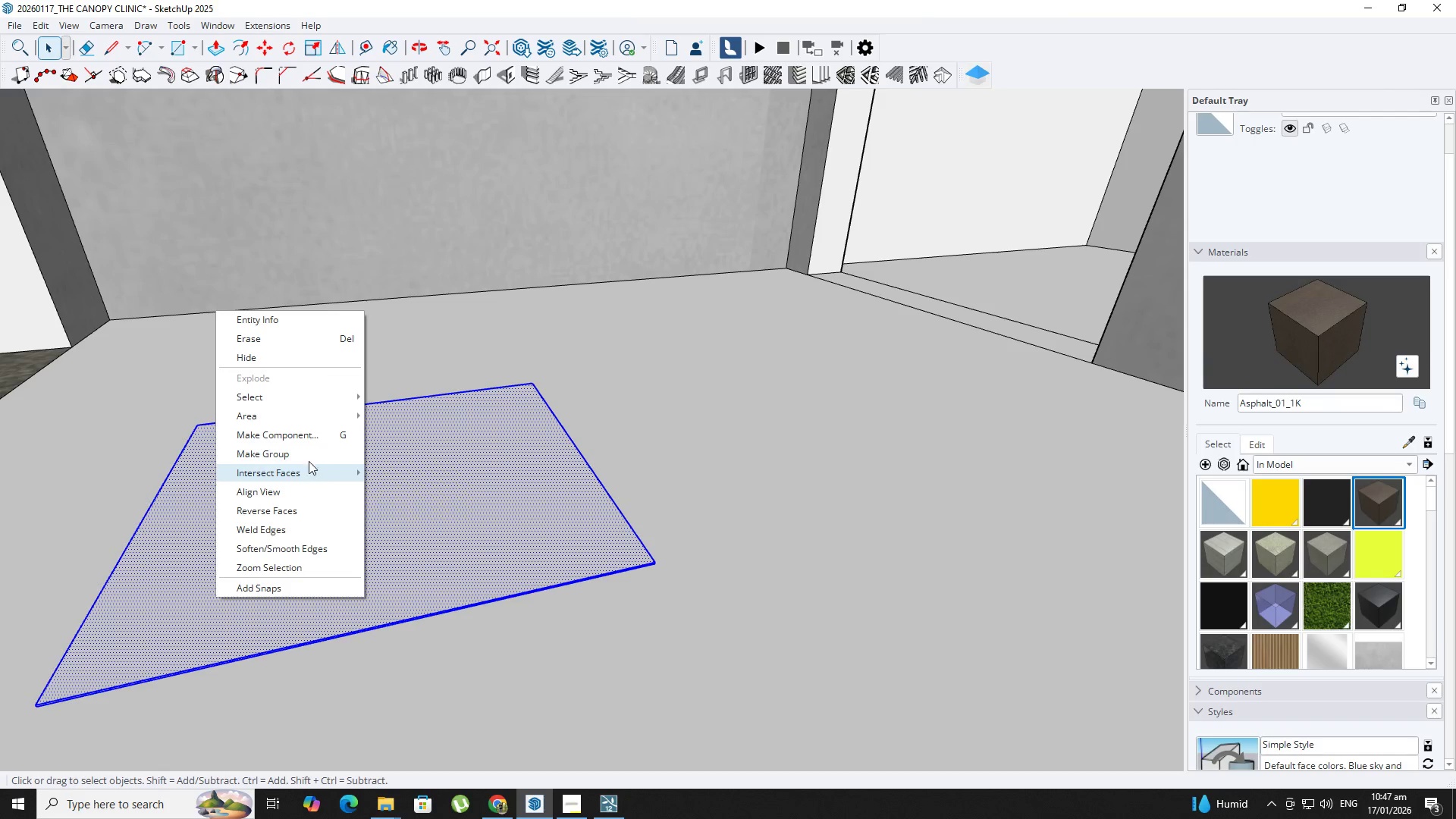 
key(M)
 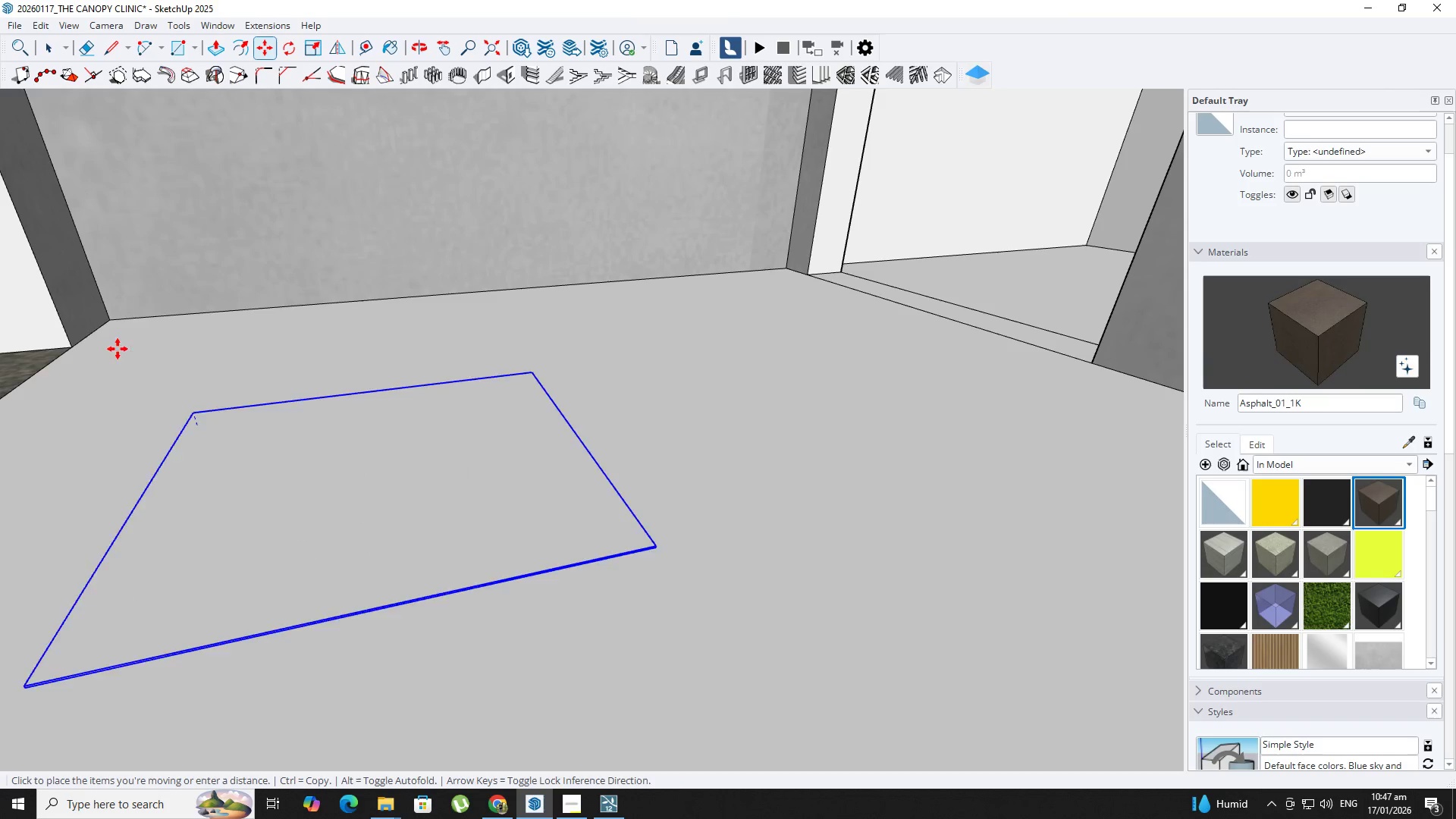 
scroll: coordinate [133, 328], scroll_direction: up, amount: 2.0
 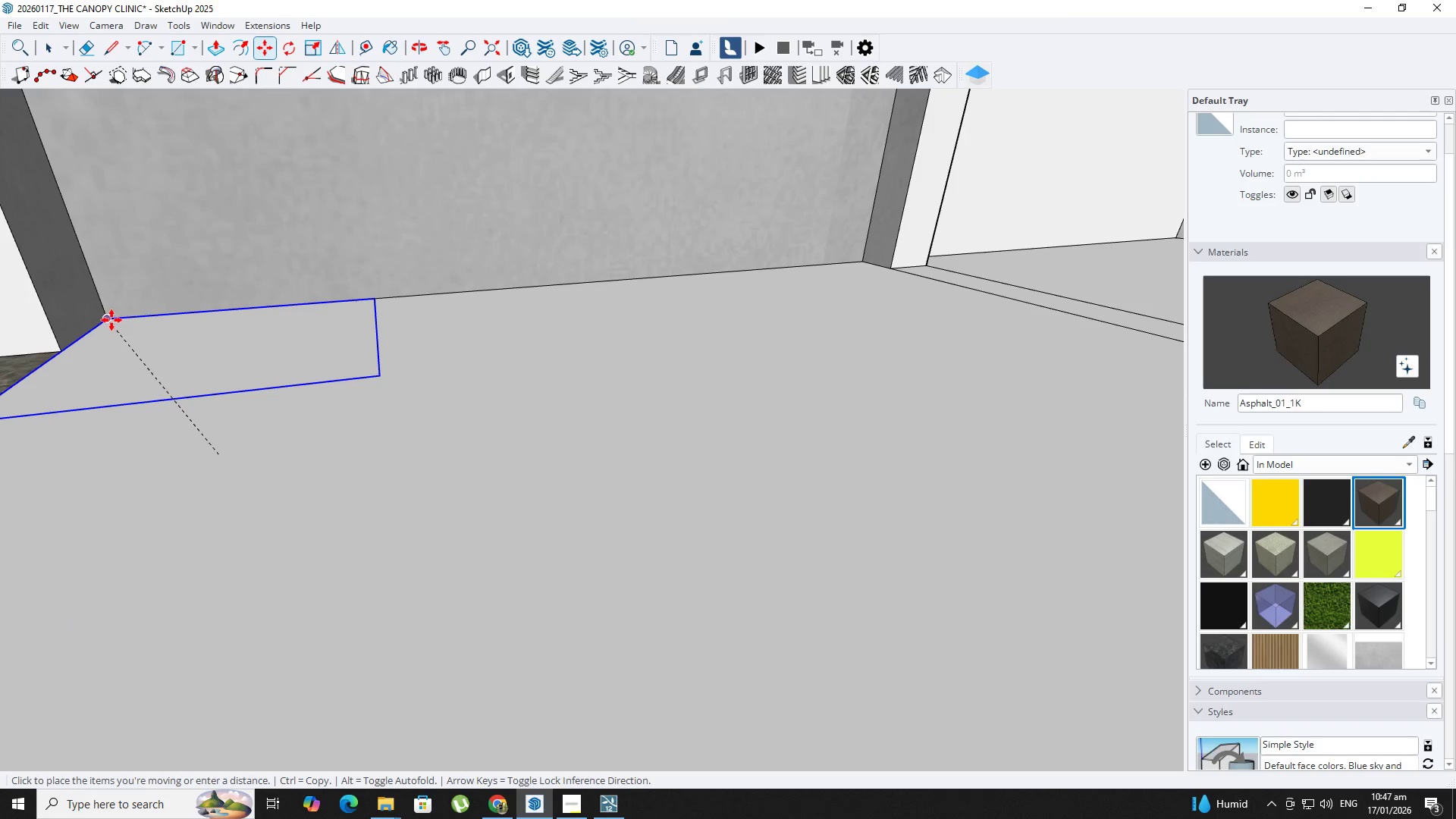 
left_click([111, 321])
 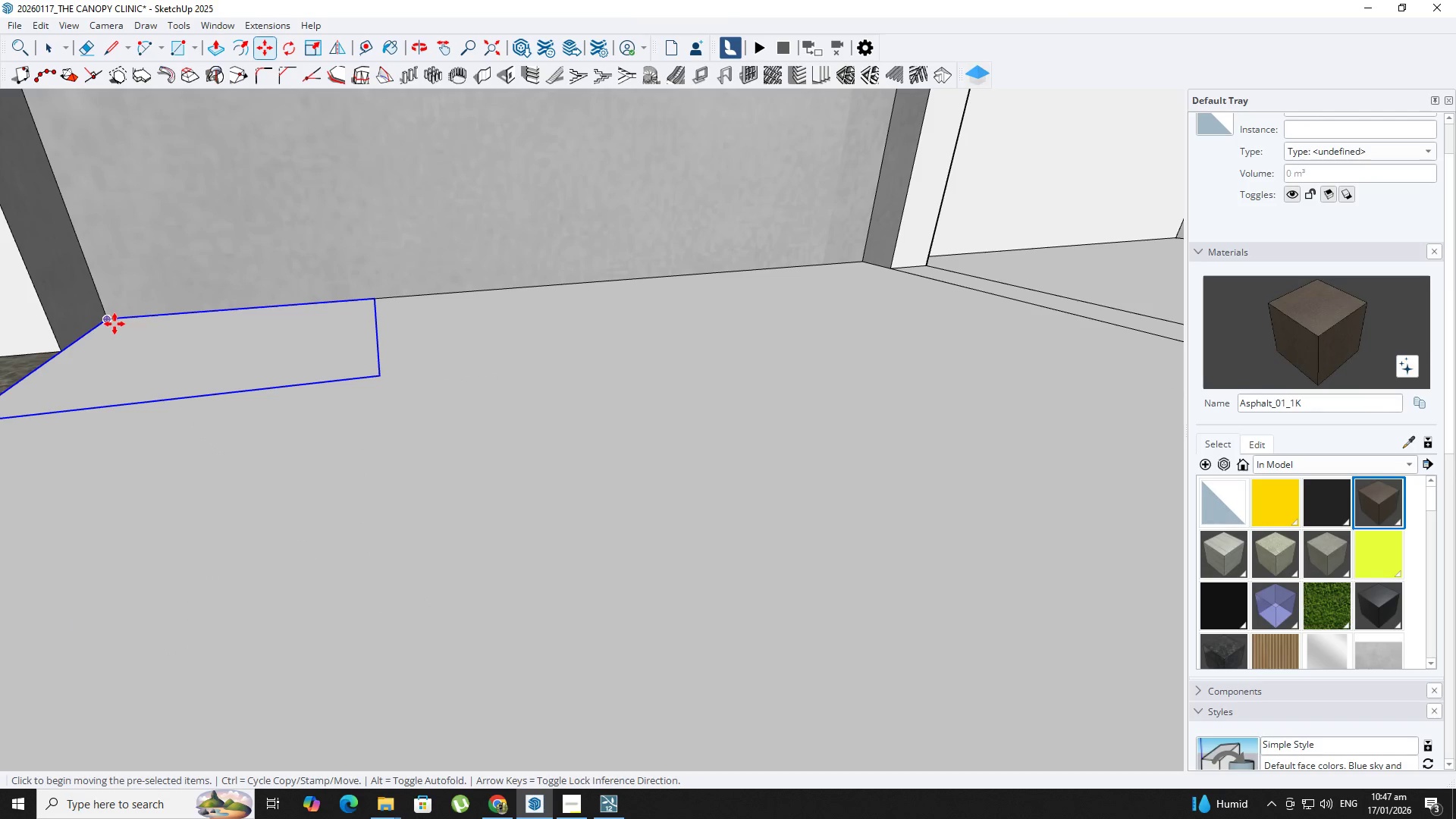 
key(Shift+ShiftLeft)
 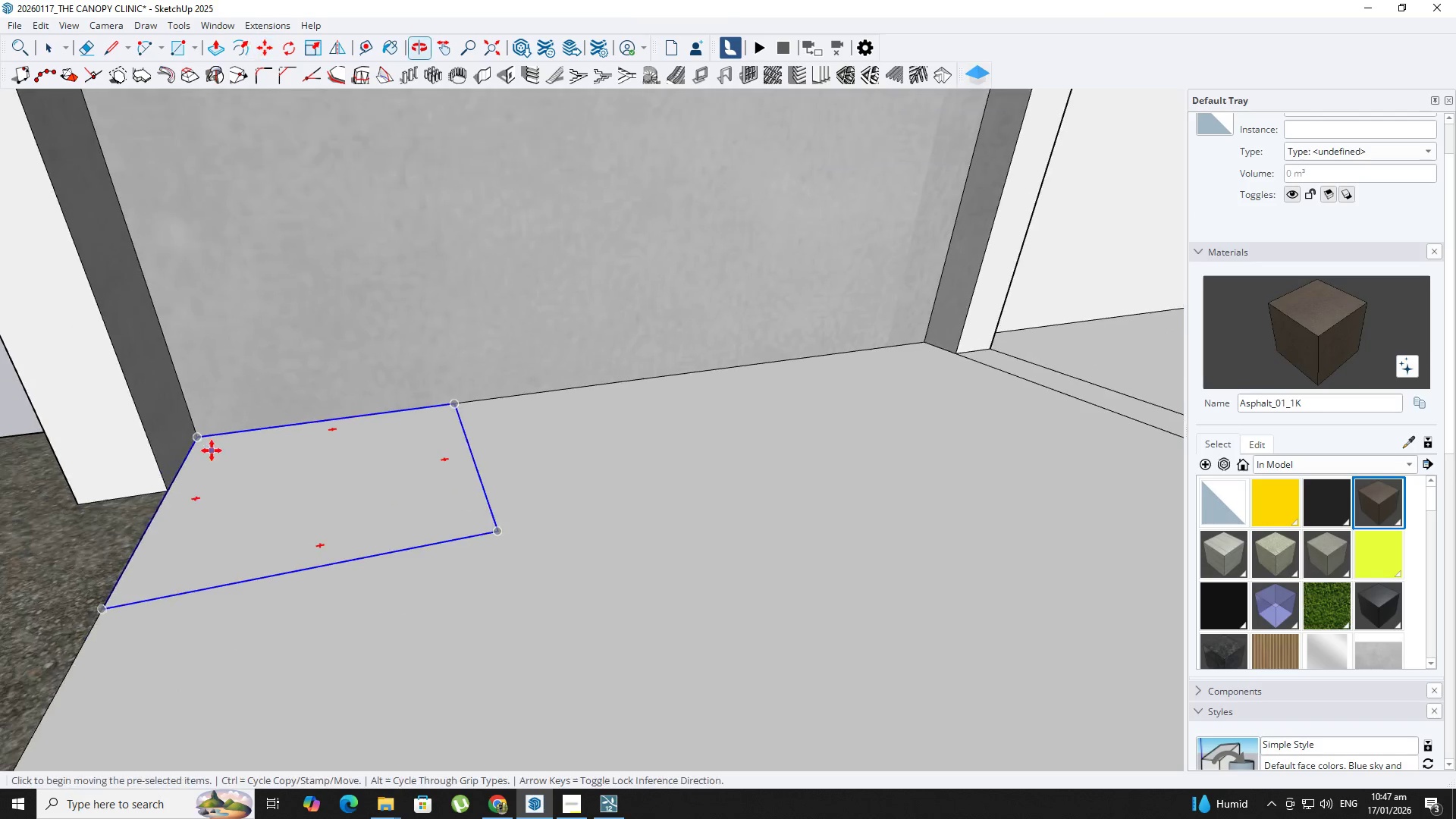 
key(Space)
 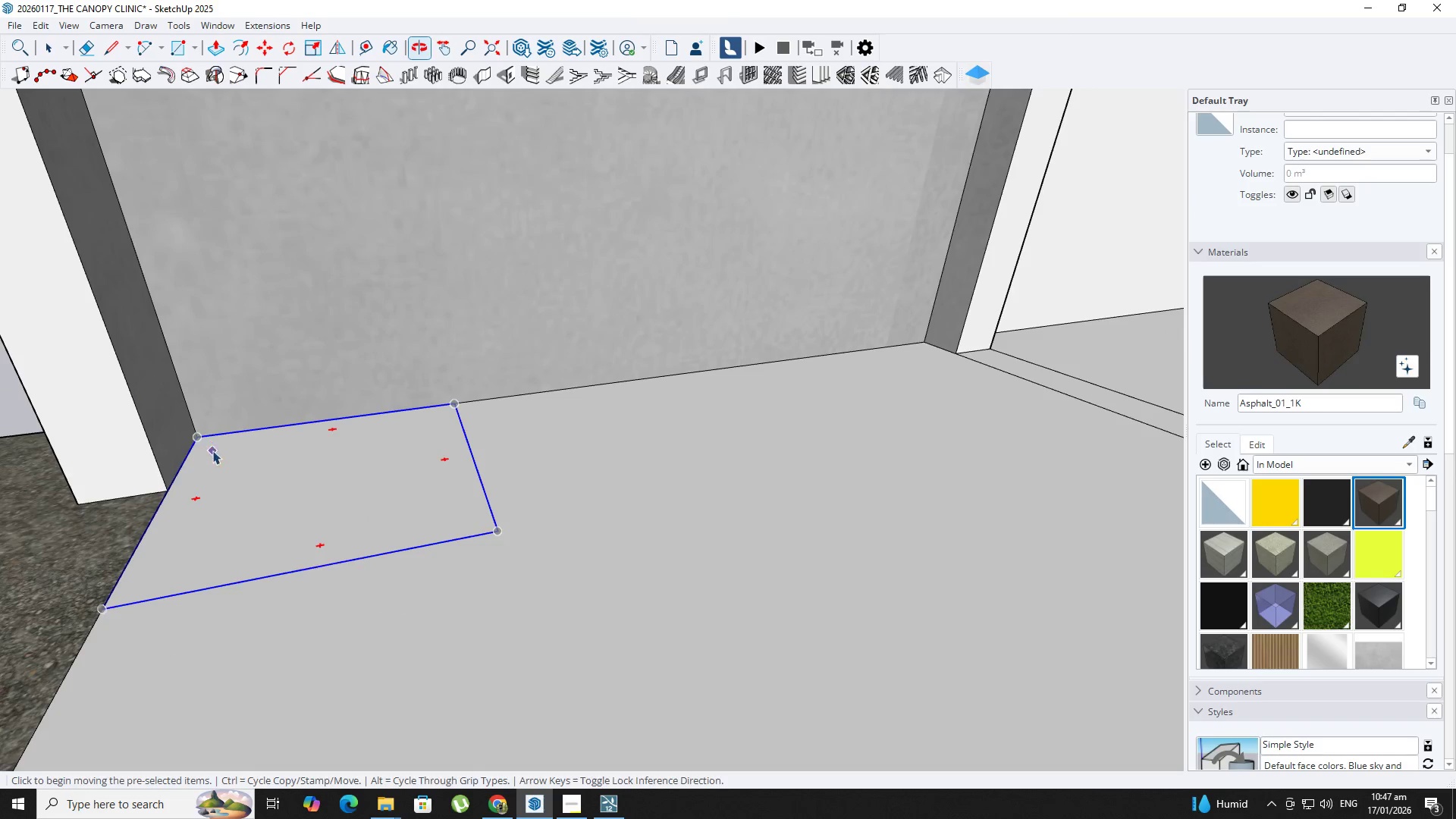 
right_click([212, 450])
 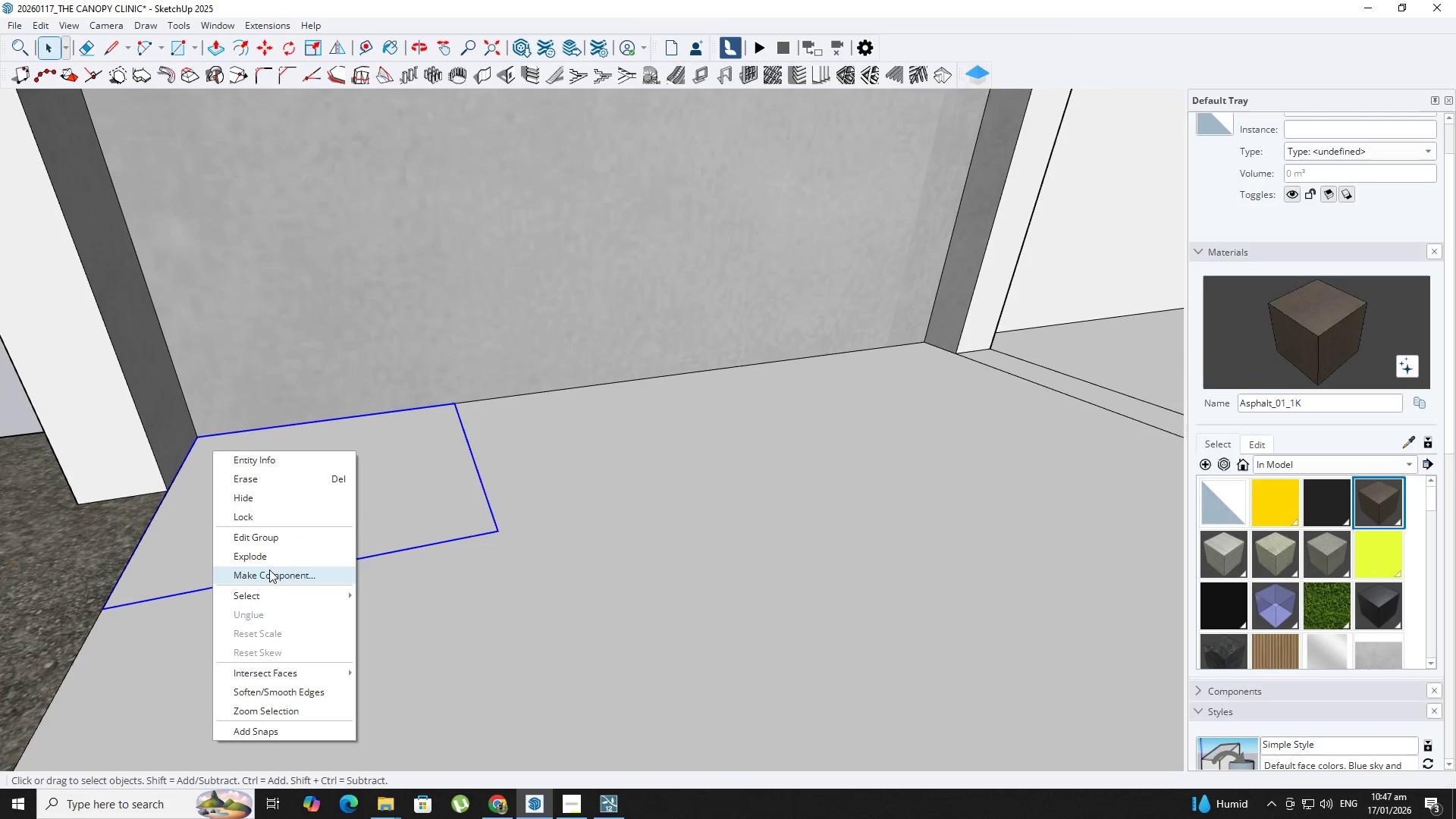 
left_click([269, 570])
 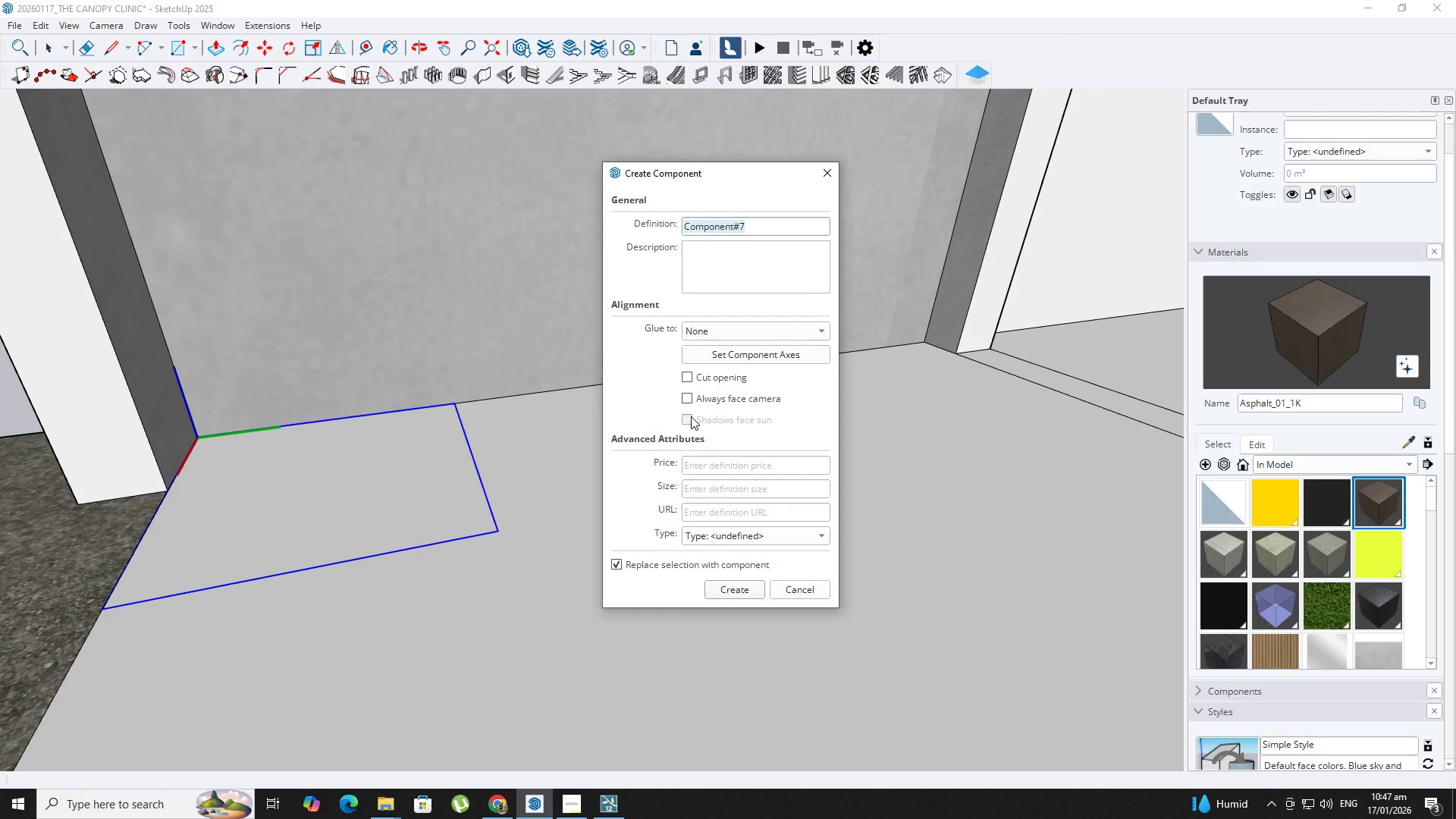 
type(TI;LE)
key(Backspace)
key(Backspace)
key(Backspace)
key(Backspace)
key(Backspace)
type(tile)
 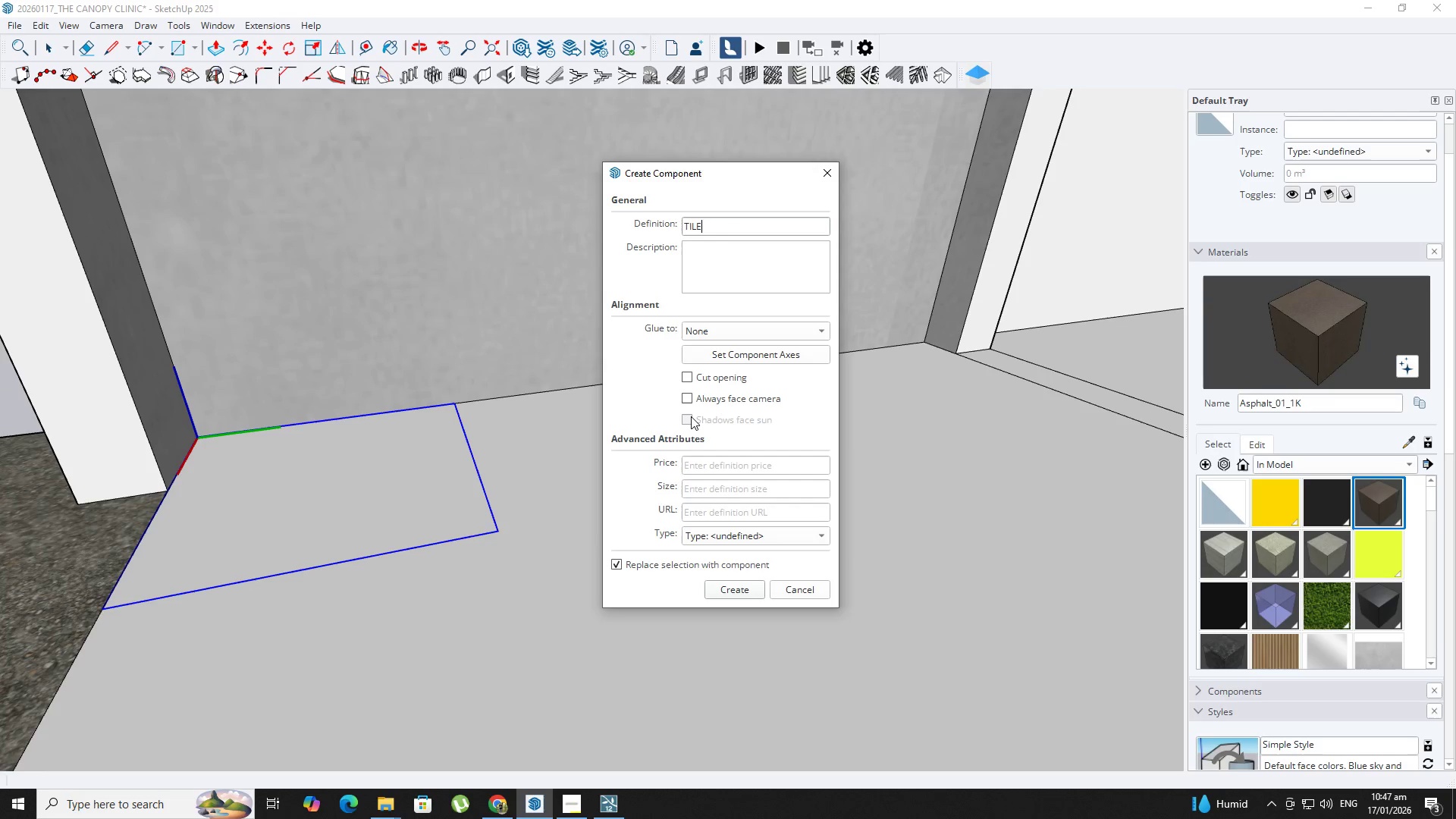 
key(Enter)
 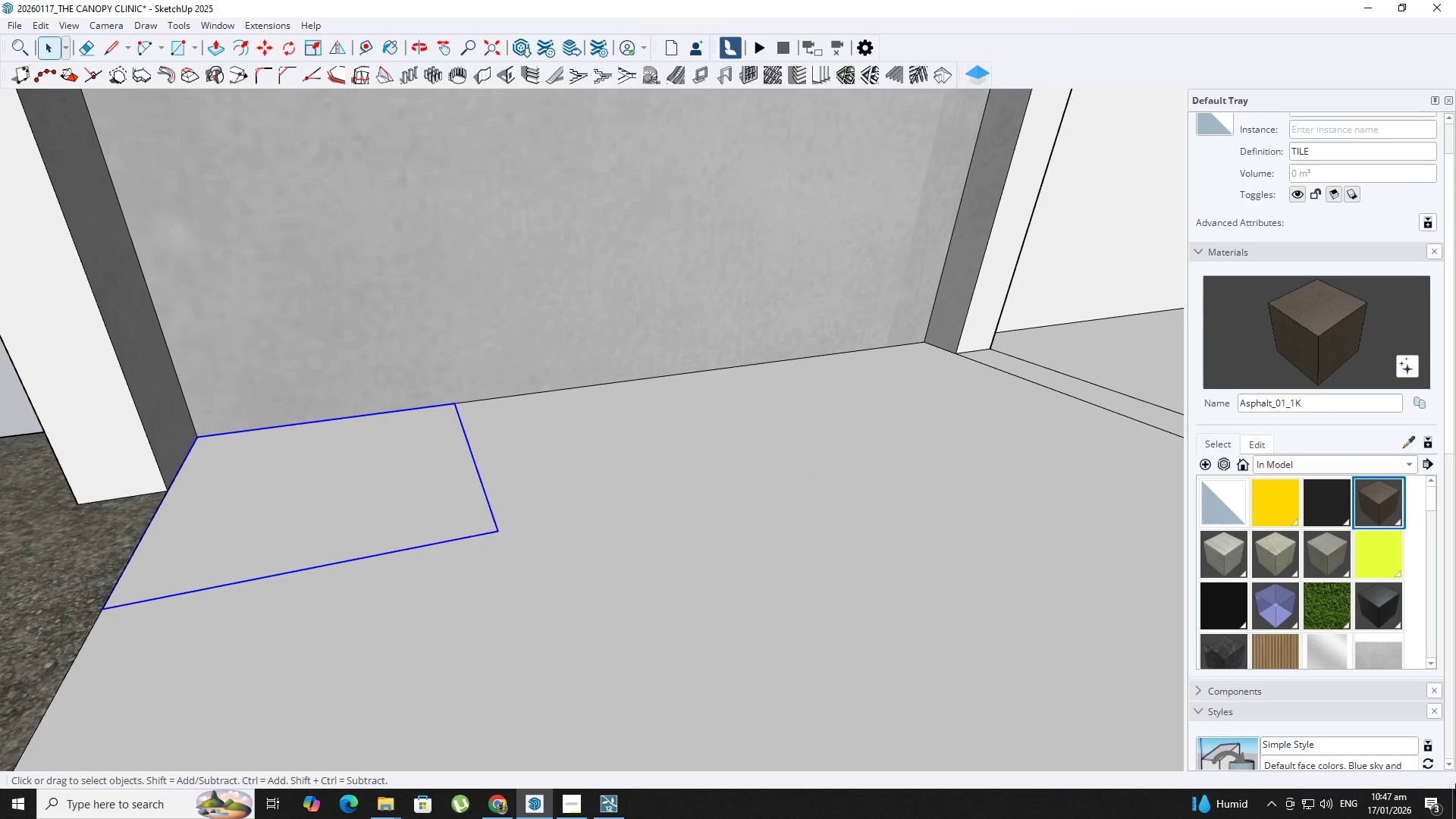 
scroll: coordinate [1310, 726], scroll_direction: down, amount: 14.0
 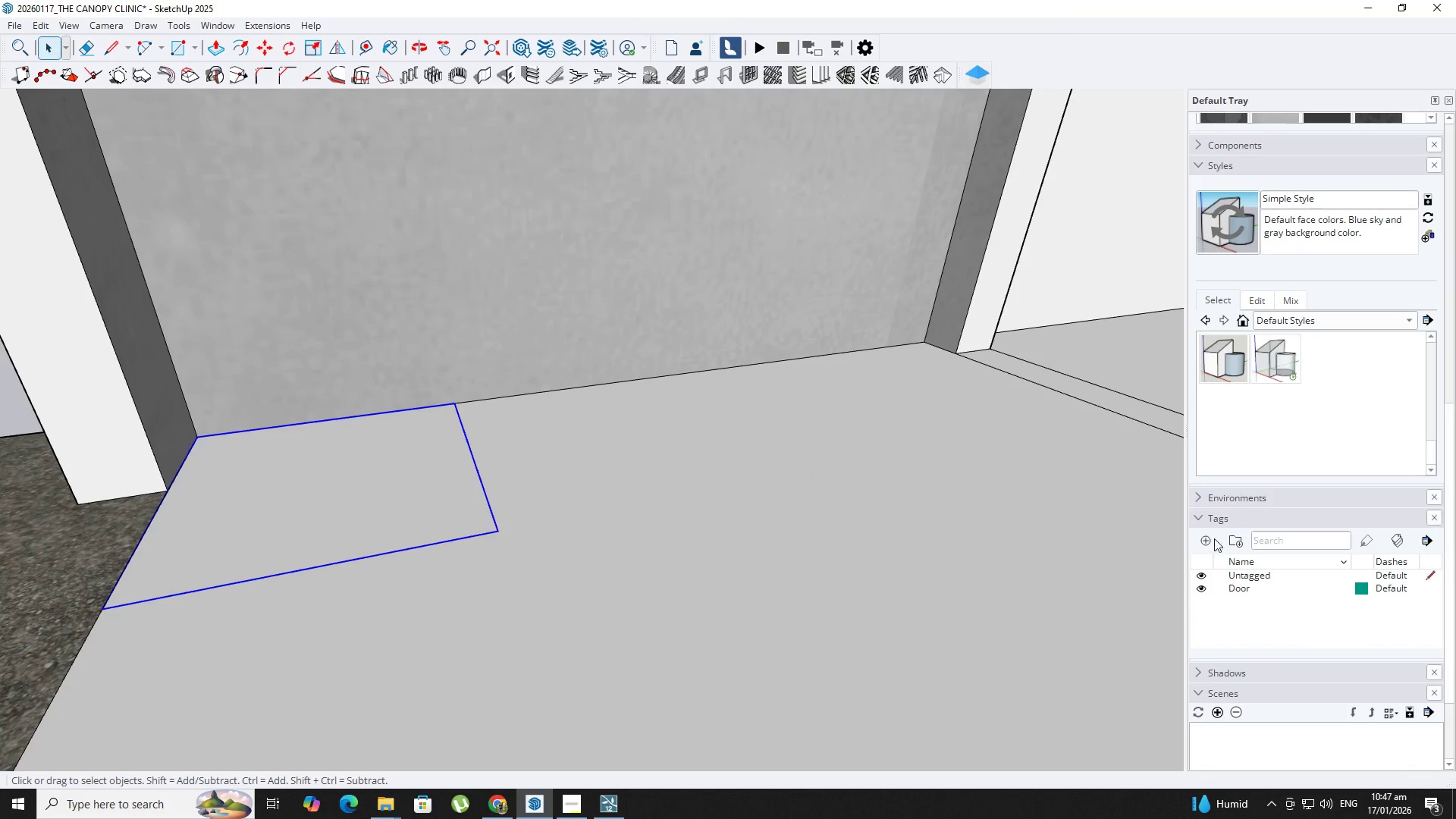 
left_click([1204, 535])
 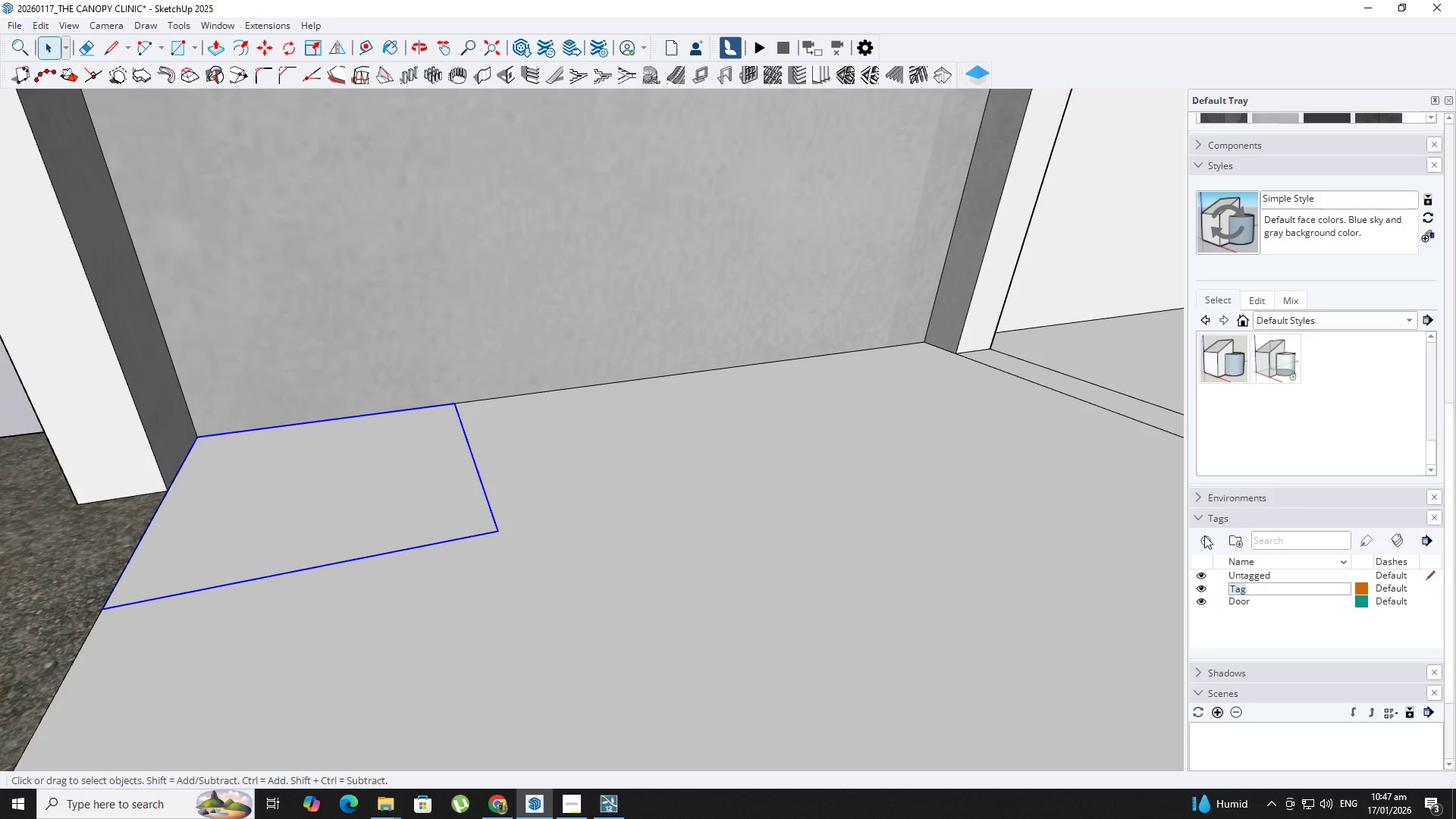 
type(t)
key(Backspace)
type(T)
key(Backspace)
type(tiles)
 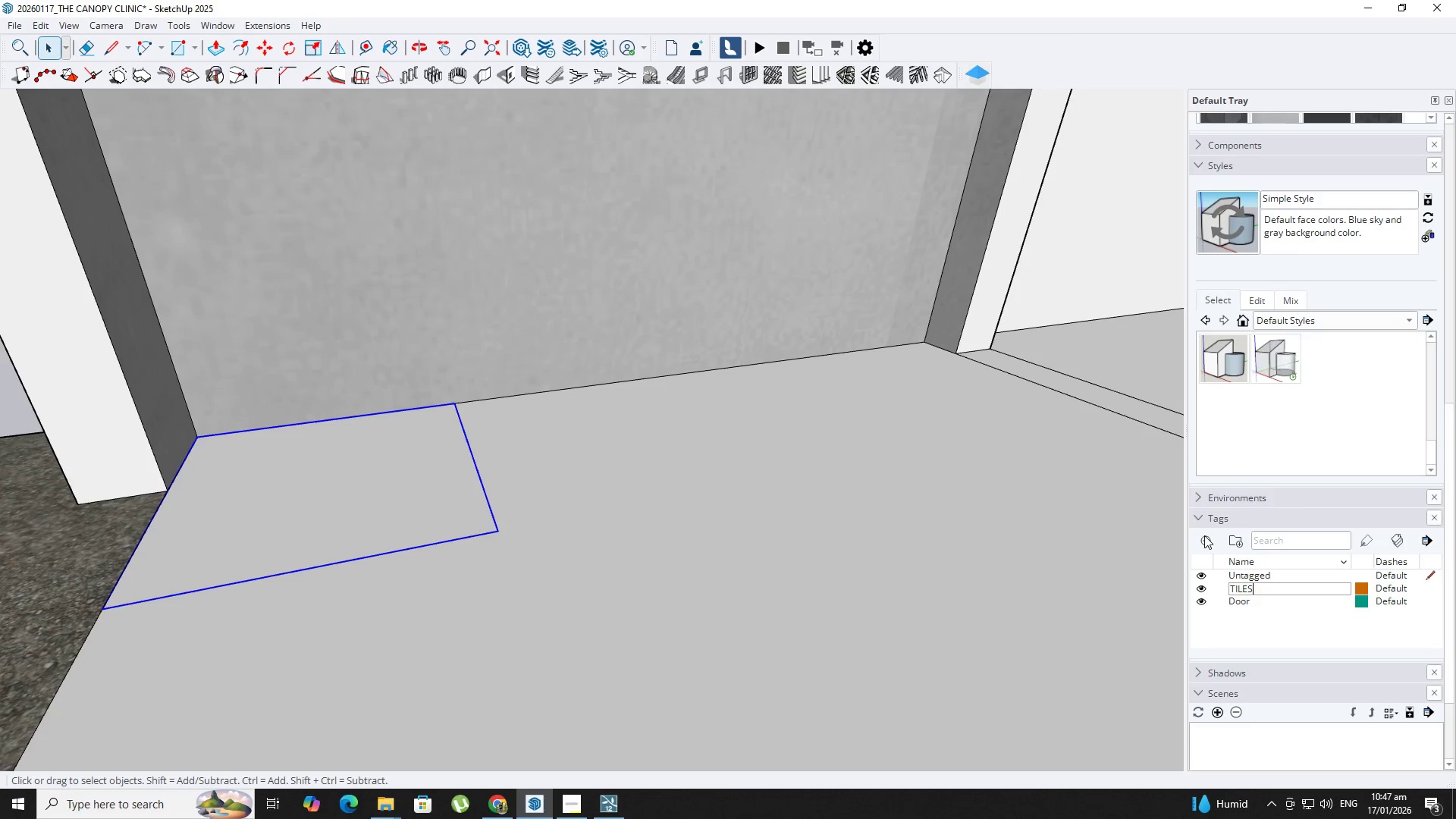 
key(Enter)
 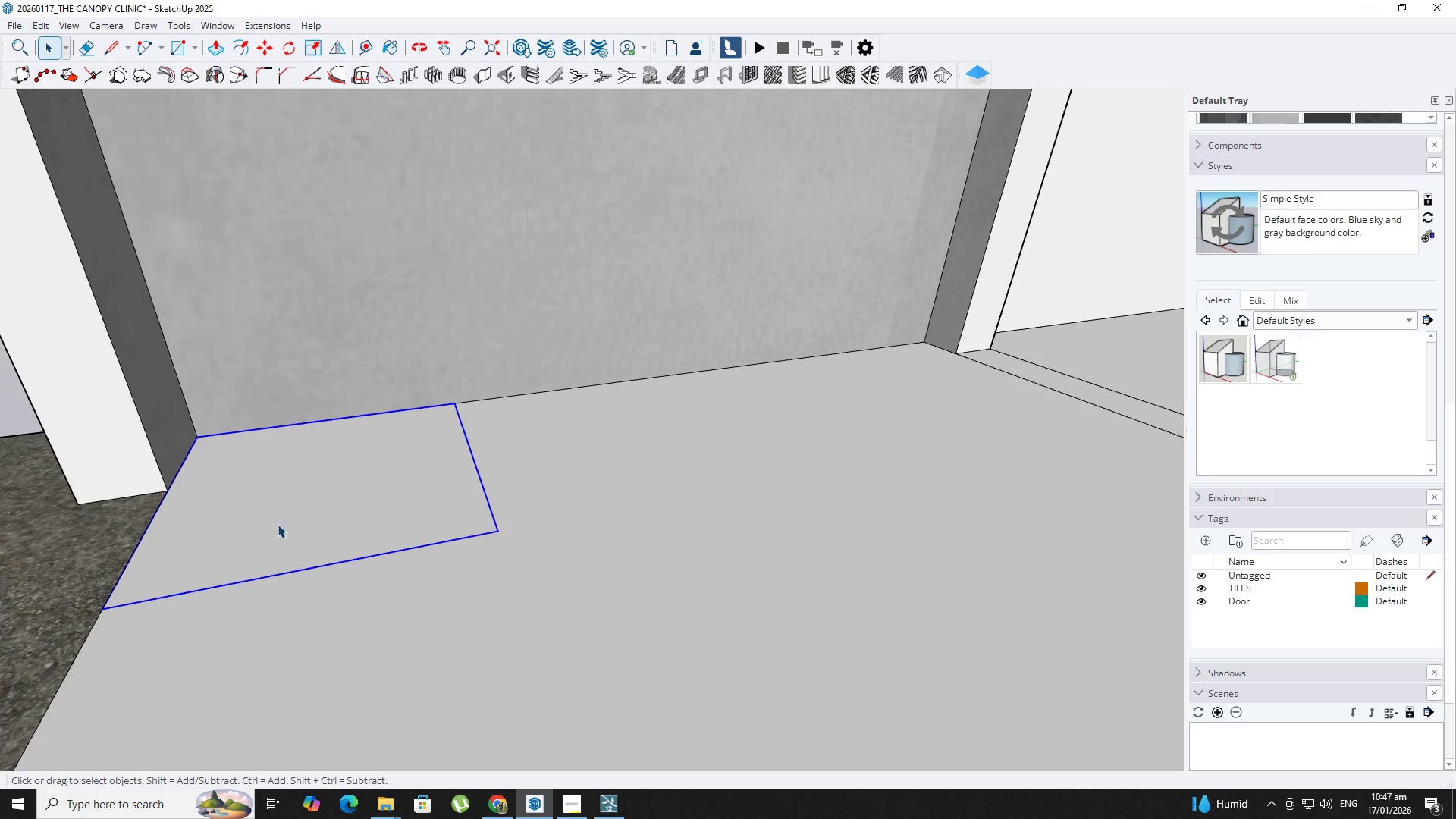 
left_click([373, 498])
 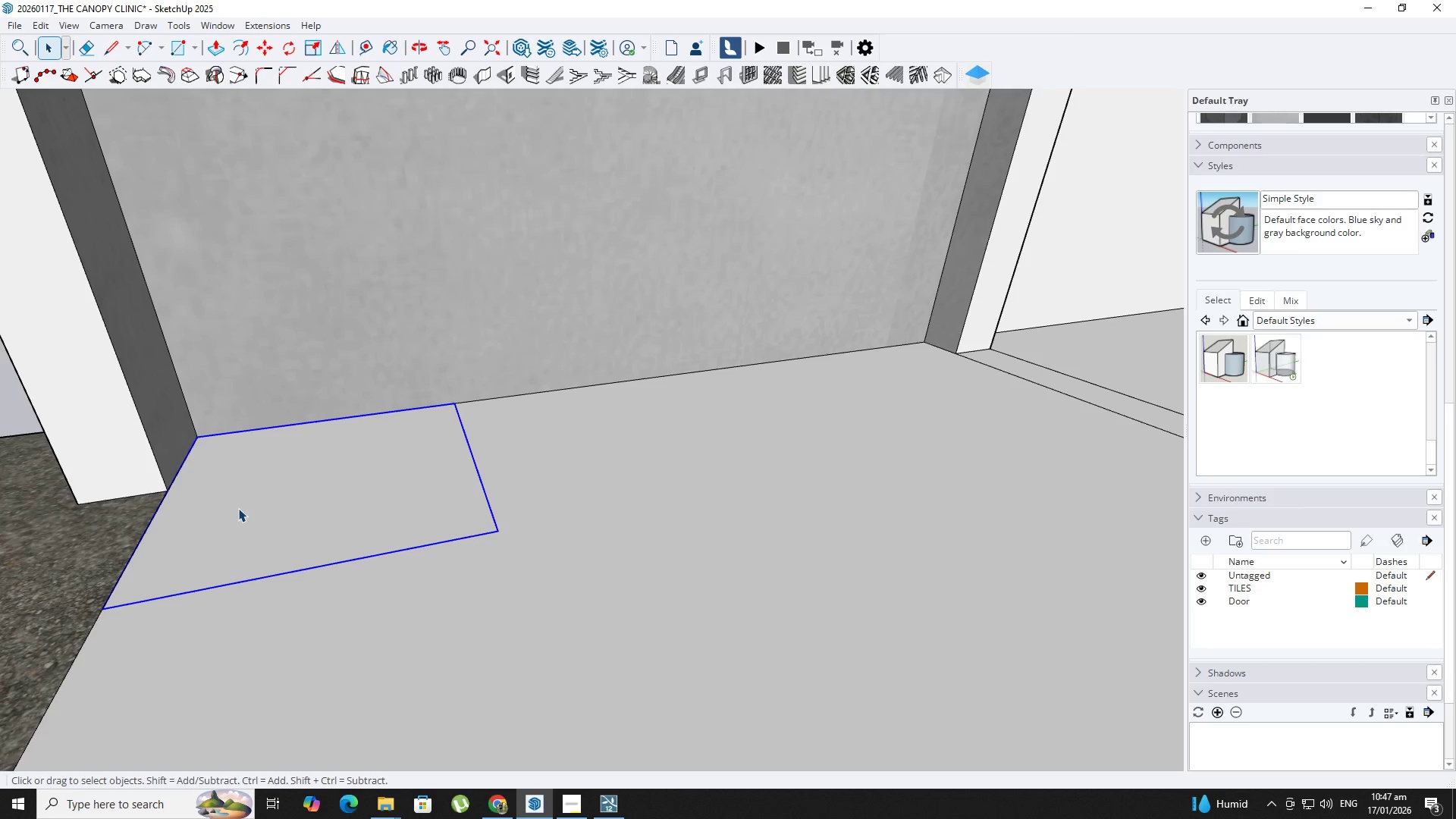 
scroll: coordinate [241, 508], scroll_direction: up, amount: 1.0
 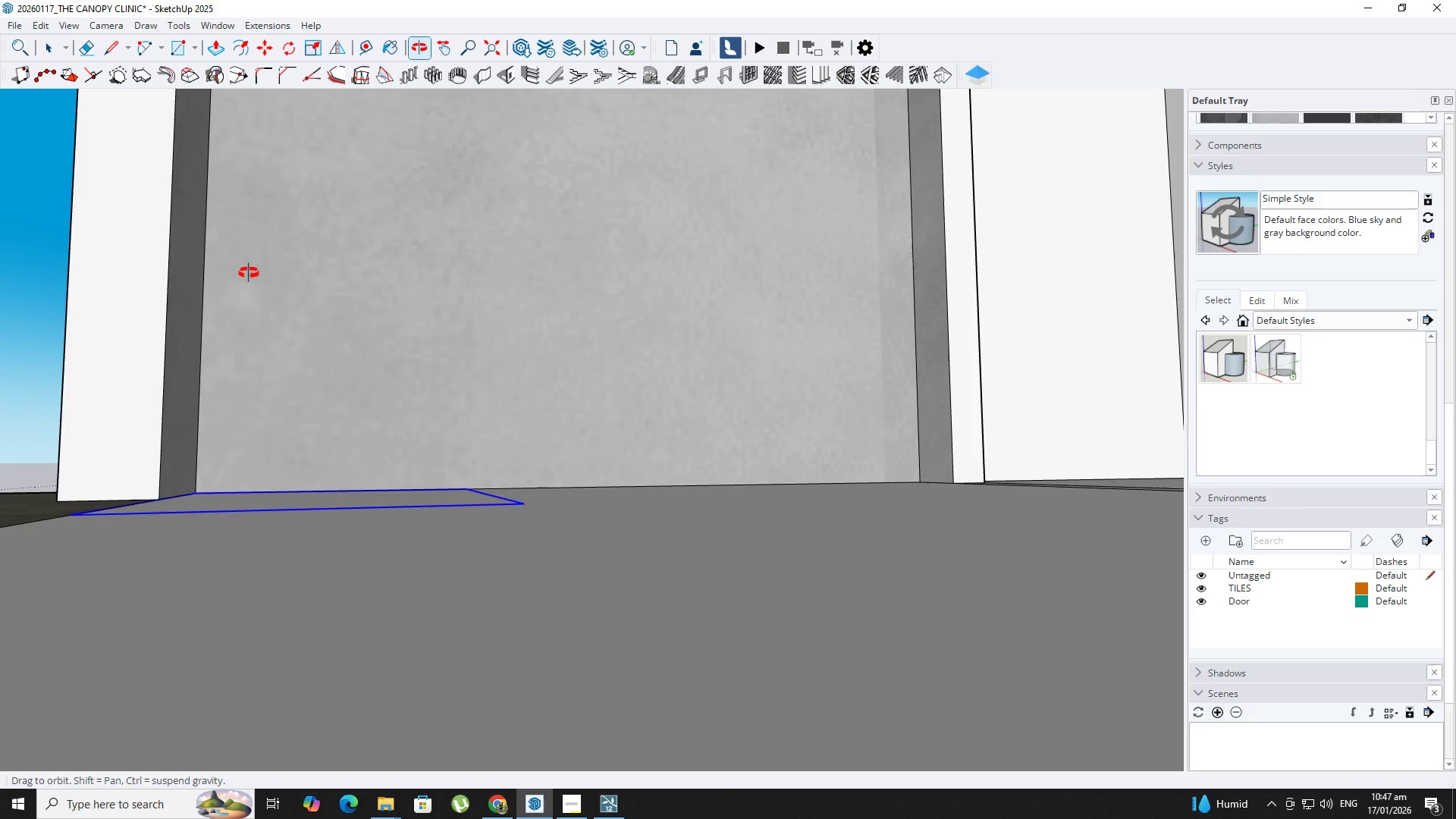 
key(Comma)
 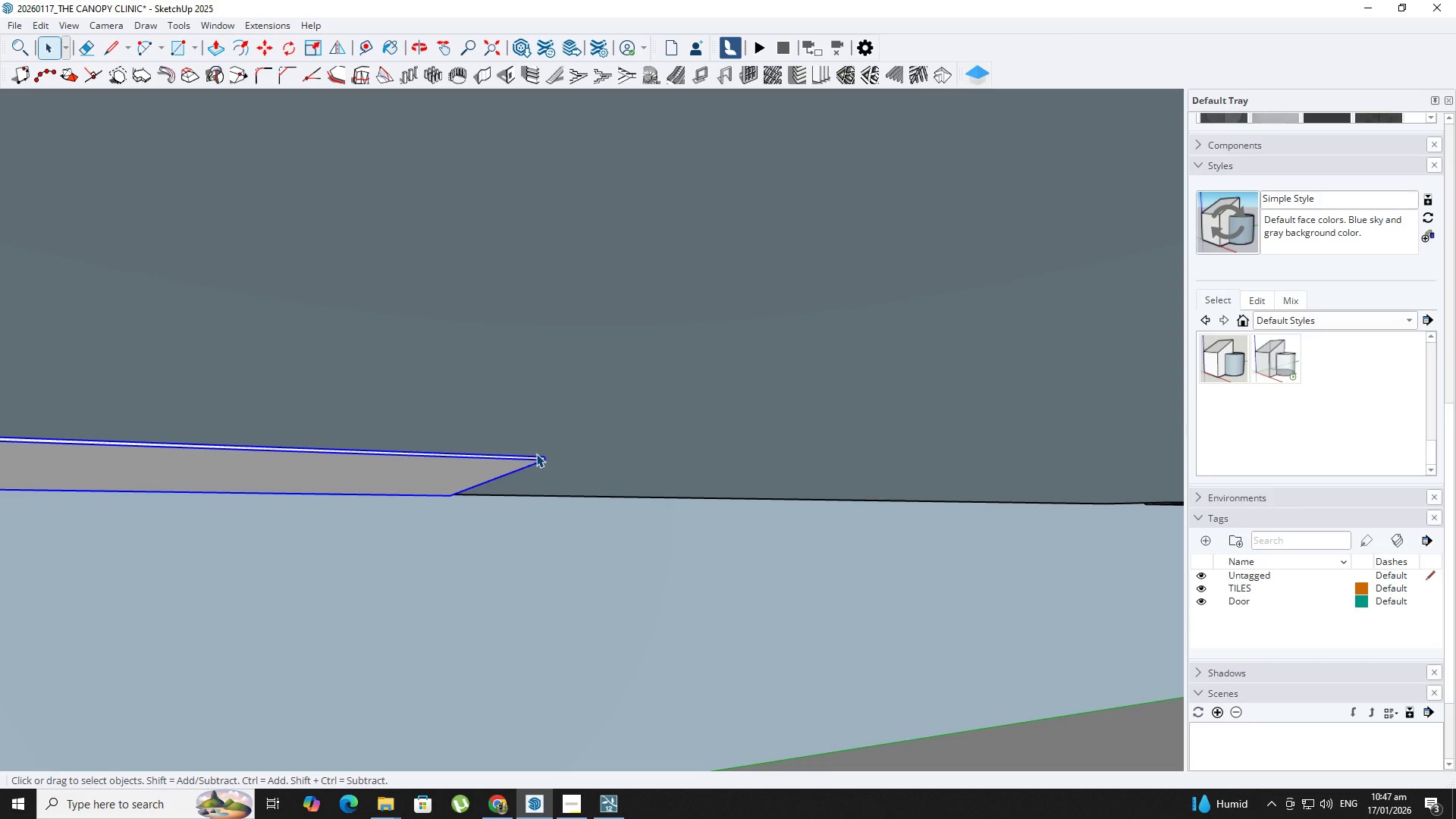 
scroll: coordinate [474, 500], scroll_direction: up, amount: 4.0
 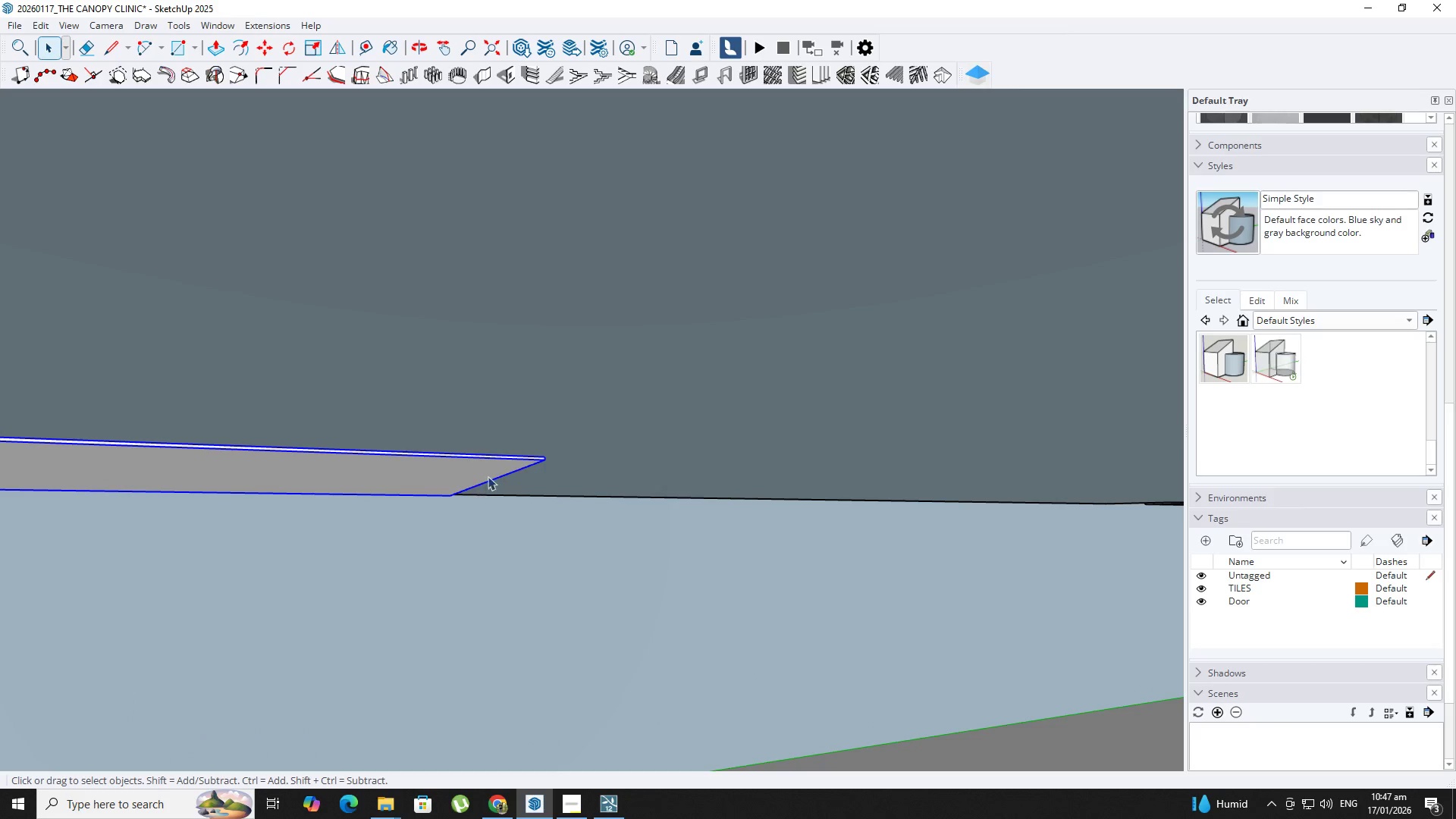 
key(M)
 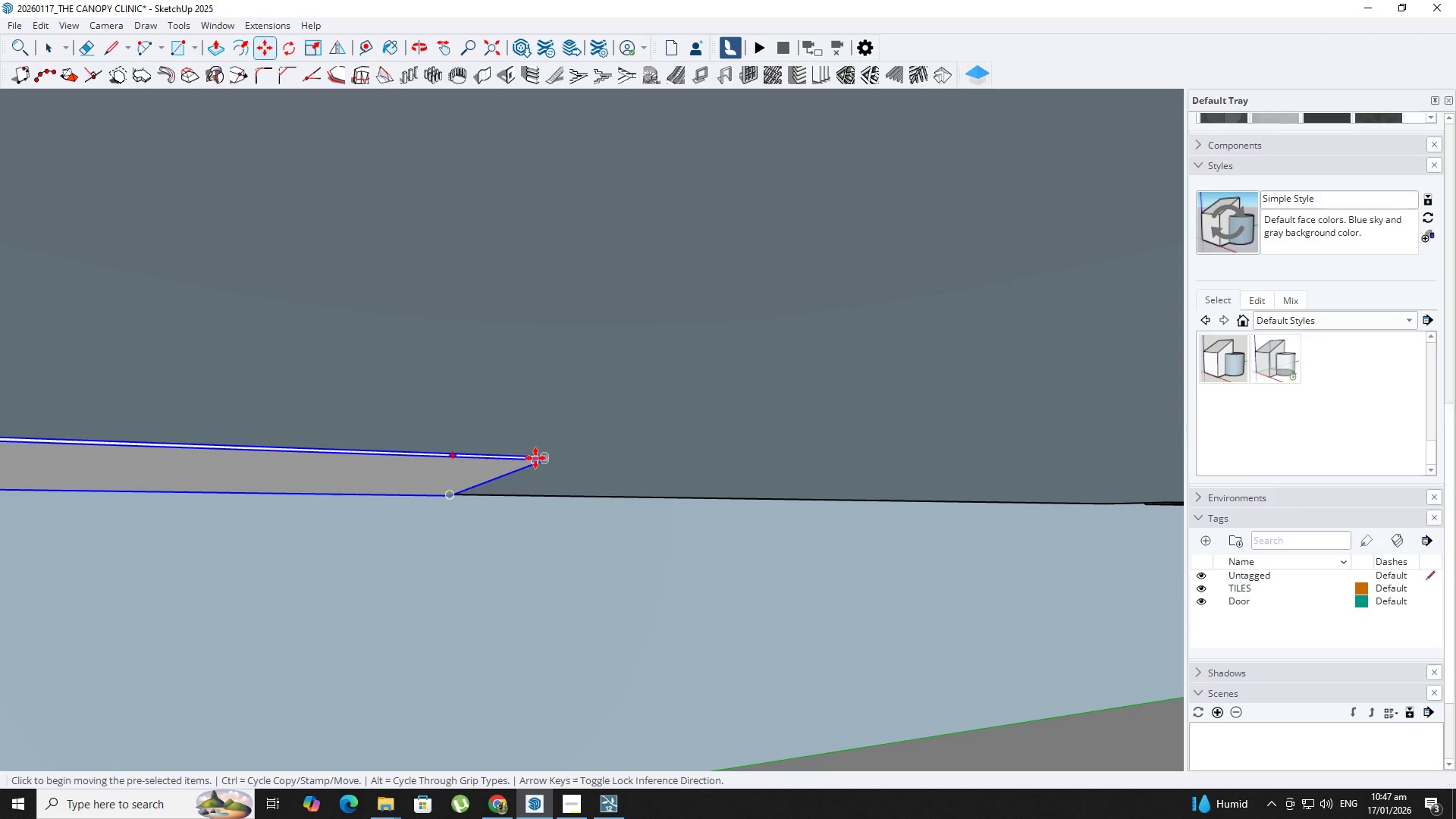 
left_click([535, 458])
 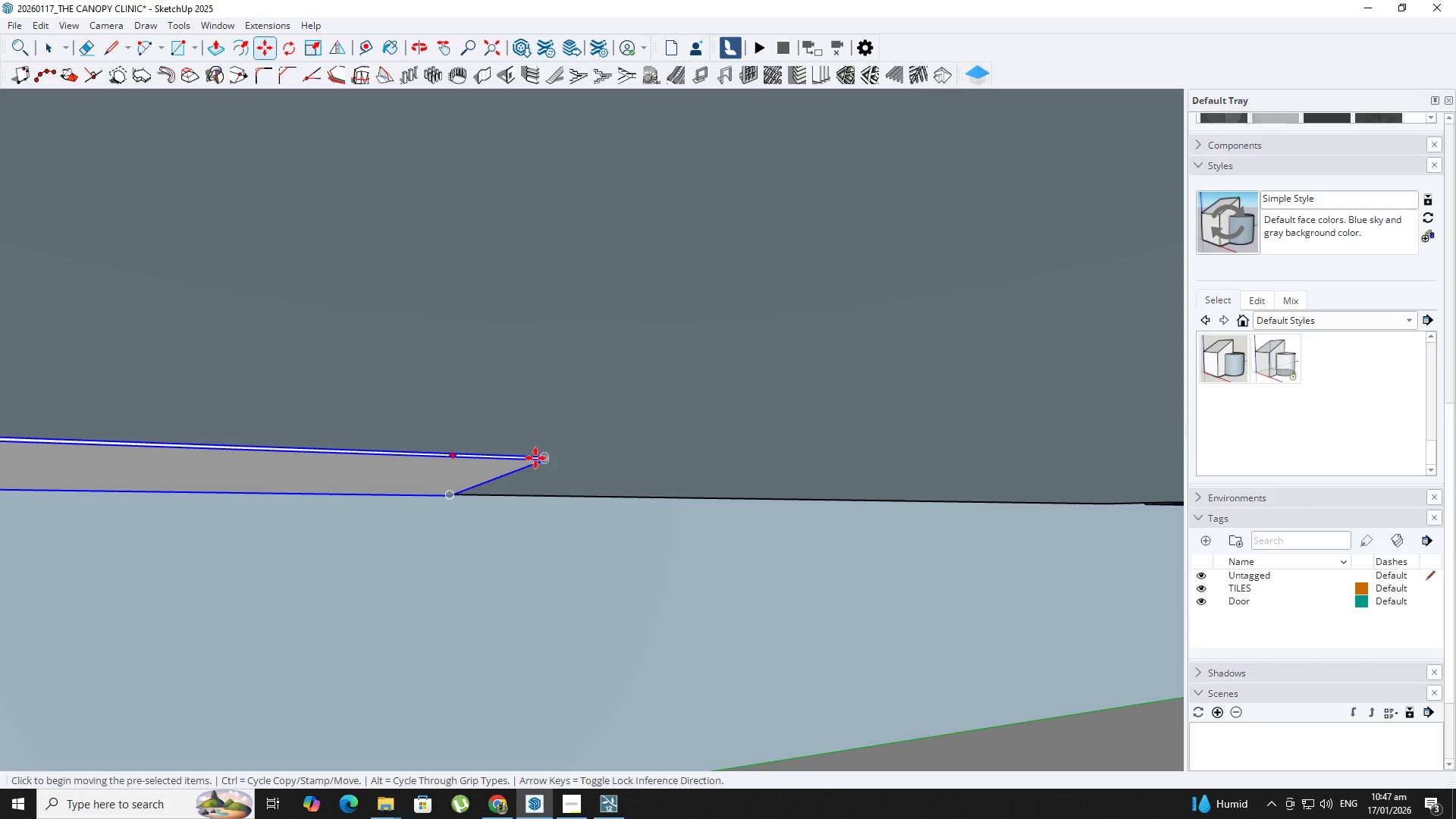 
key(ArrowUp)
 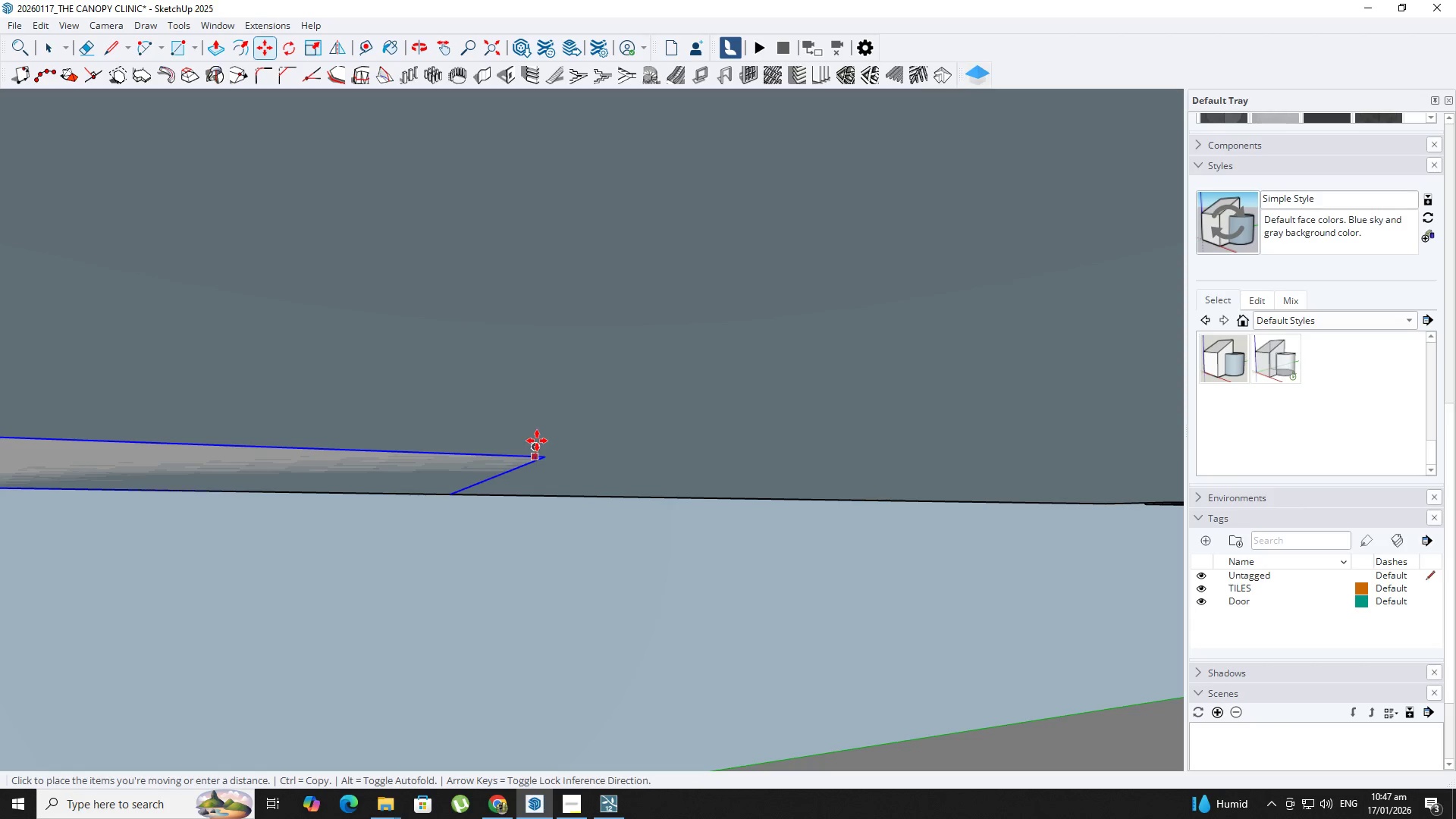 
left_click([537, 441])
 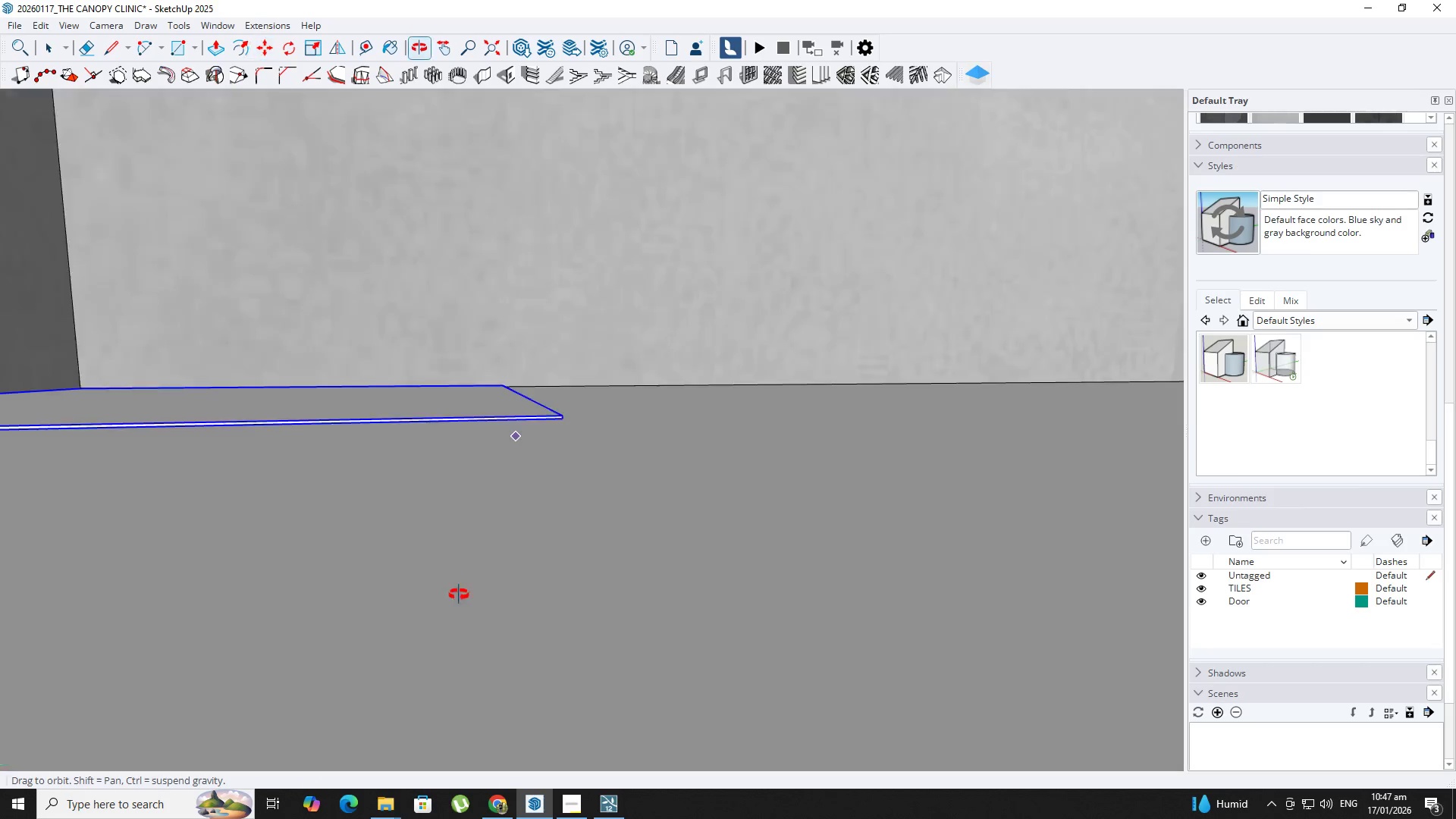 
hold_key(key=ShiftLeft, duration=0.36)
 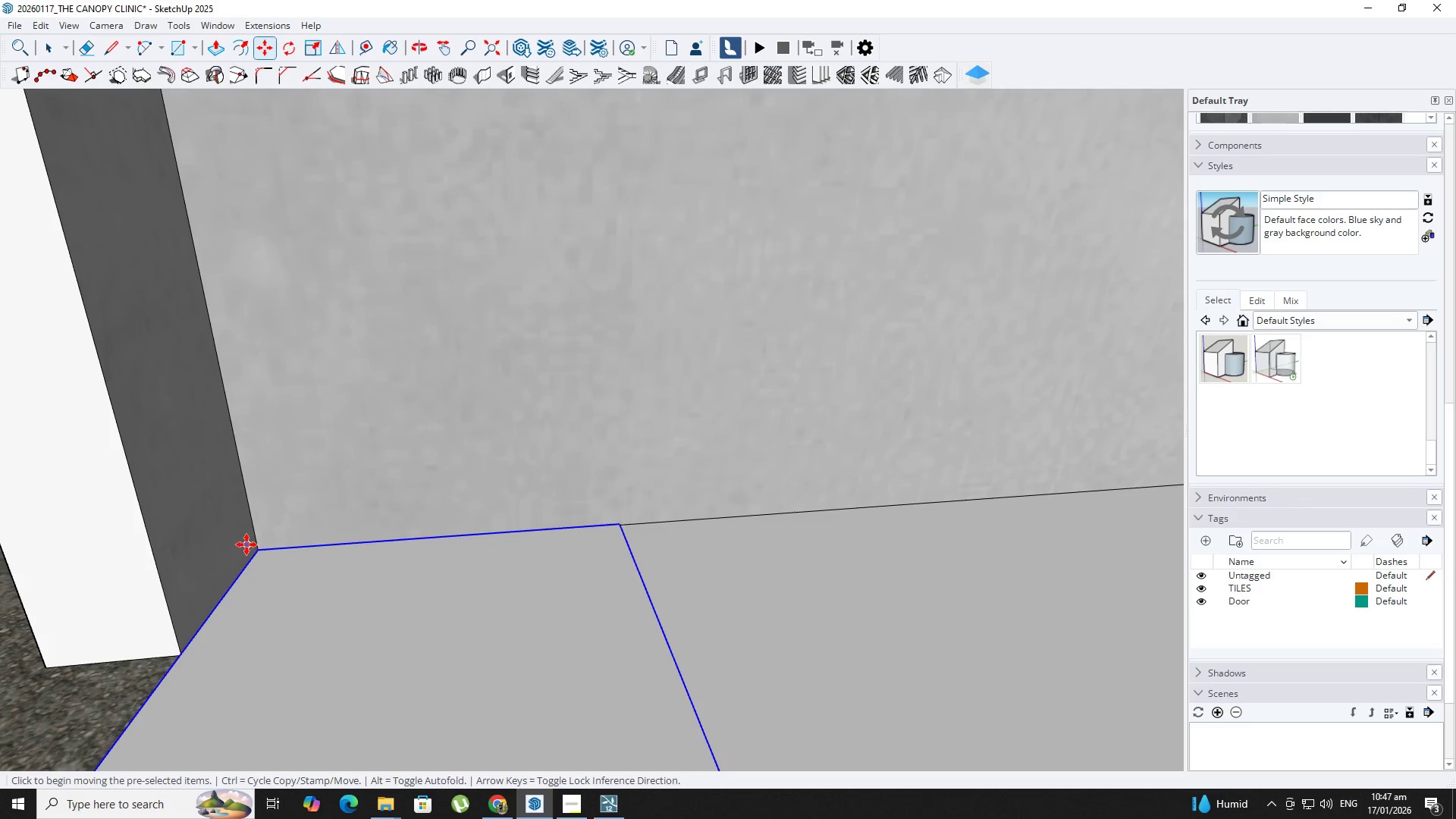 
scroll: coordinate [479, 764], scroll_direction: down, amount: 5.0
 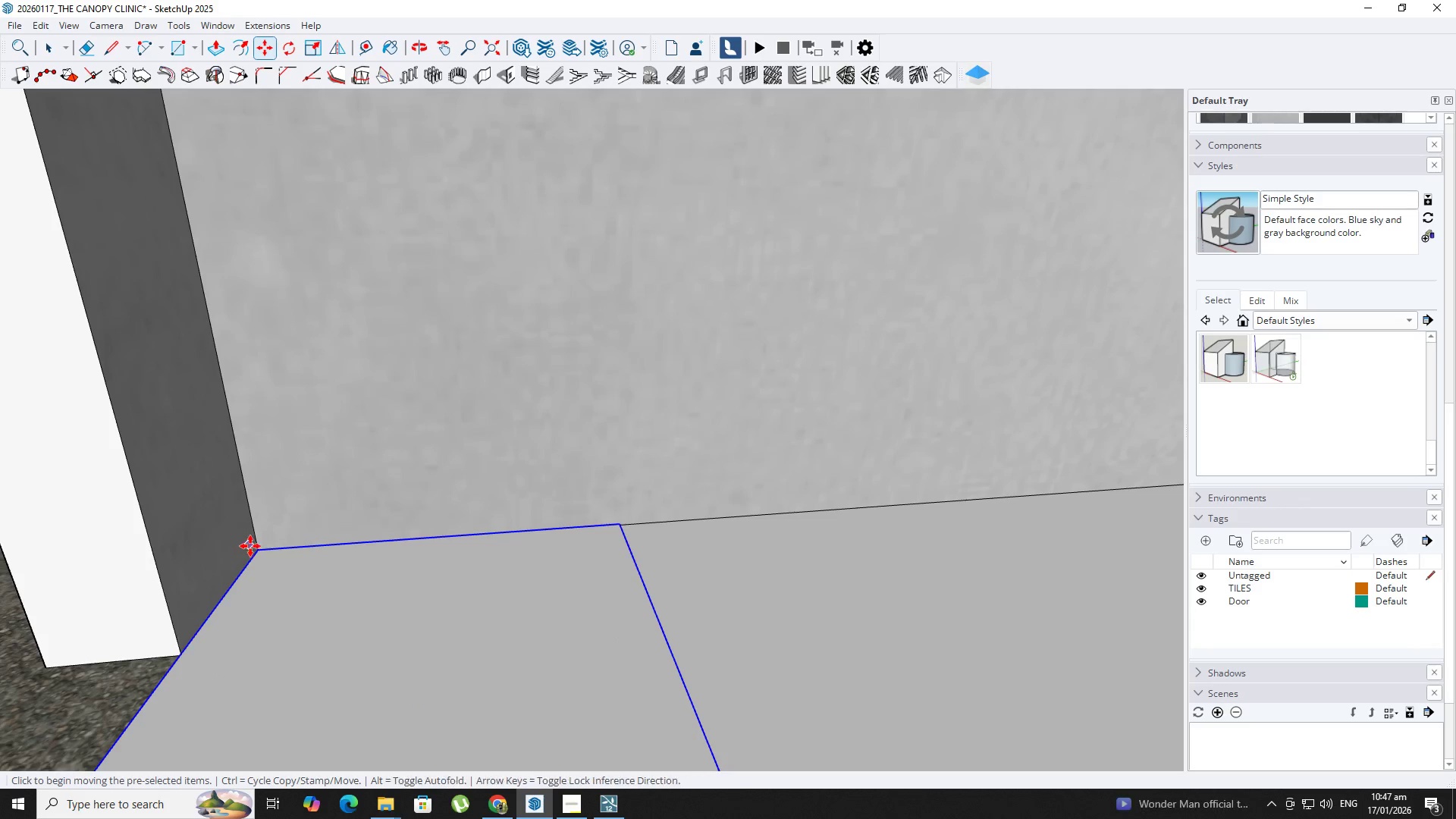 
left_click([256, 548])
 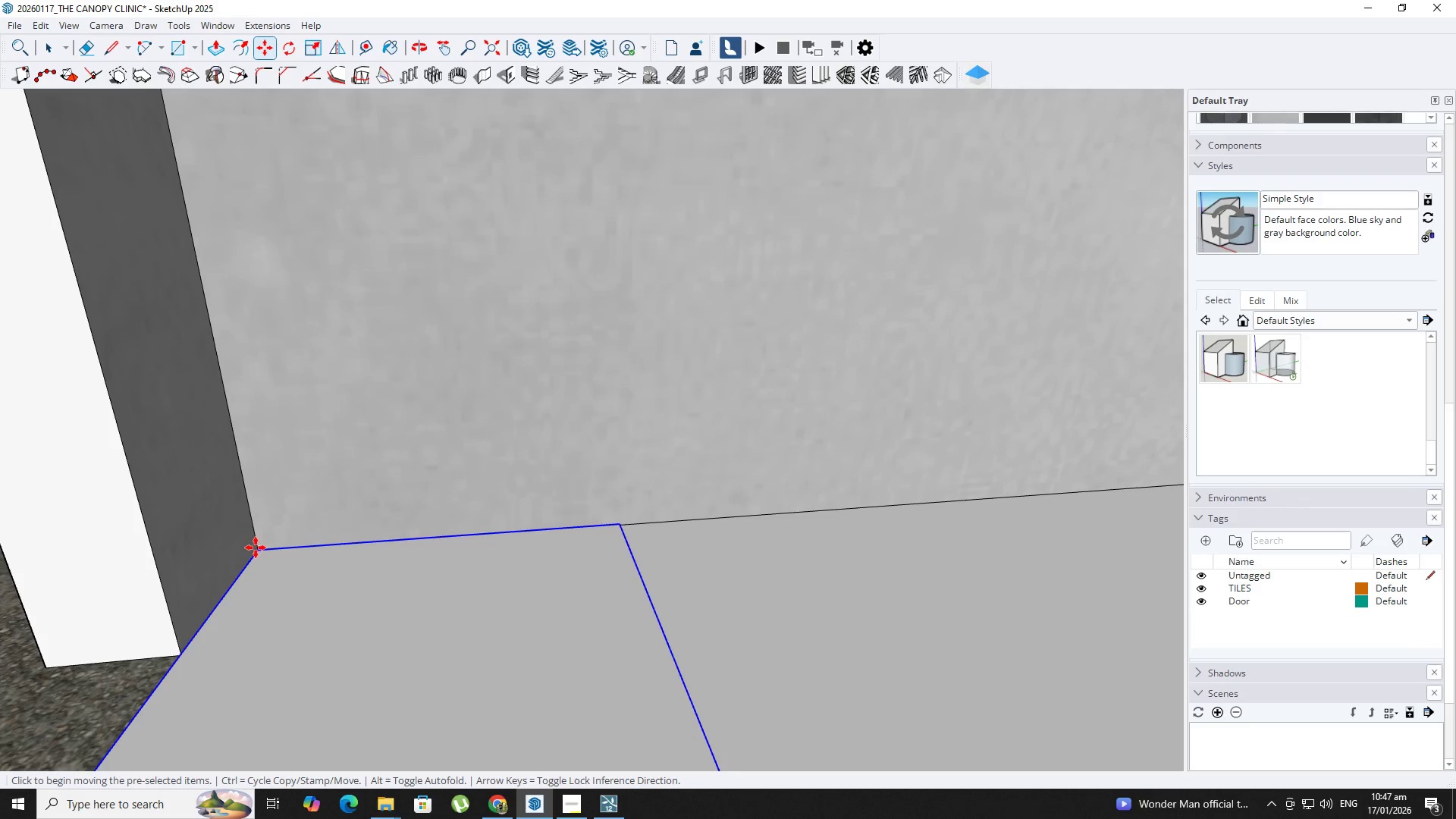 
key(Control+ControlLeft)
 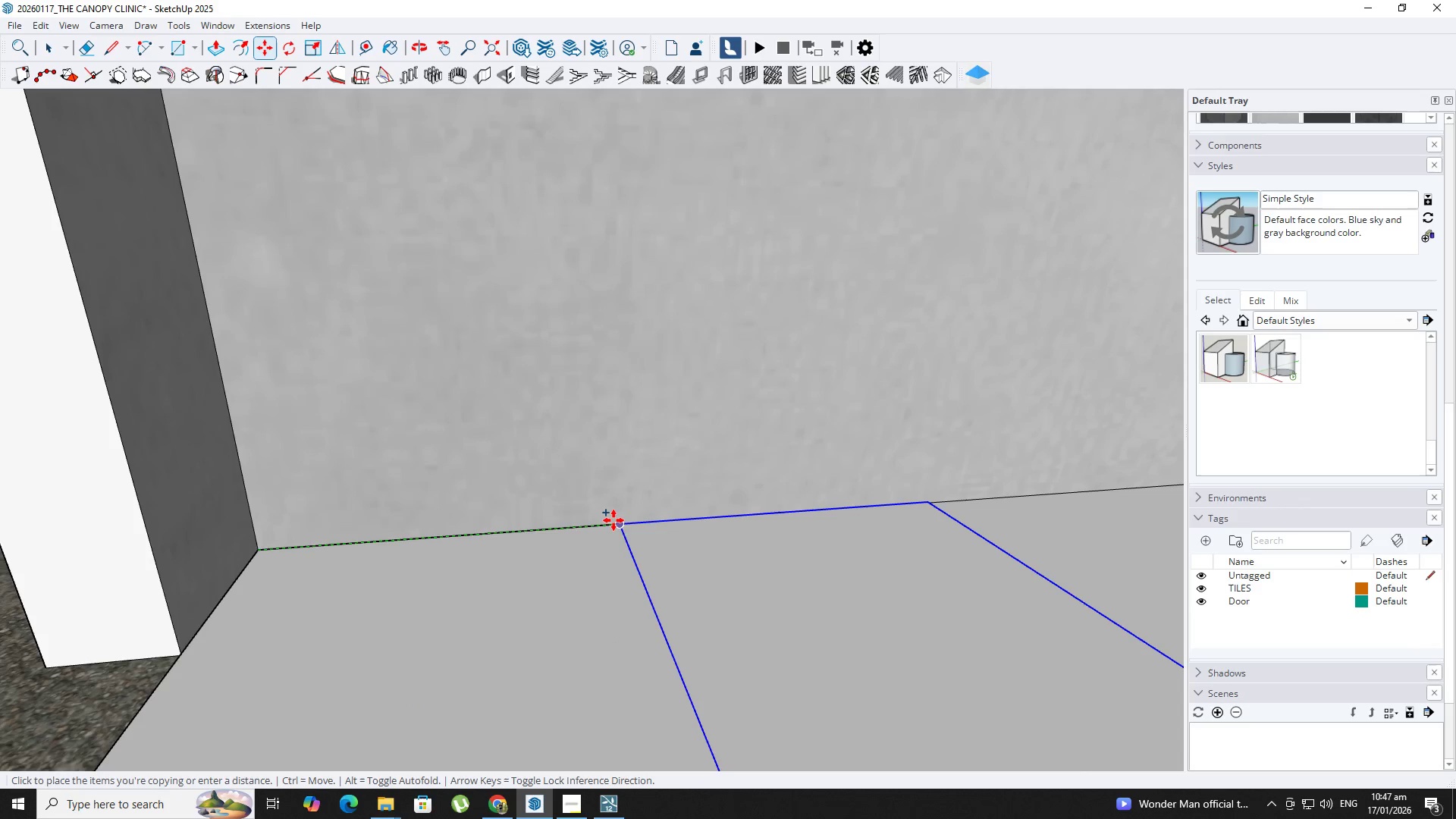 
double_click([632, 532])
 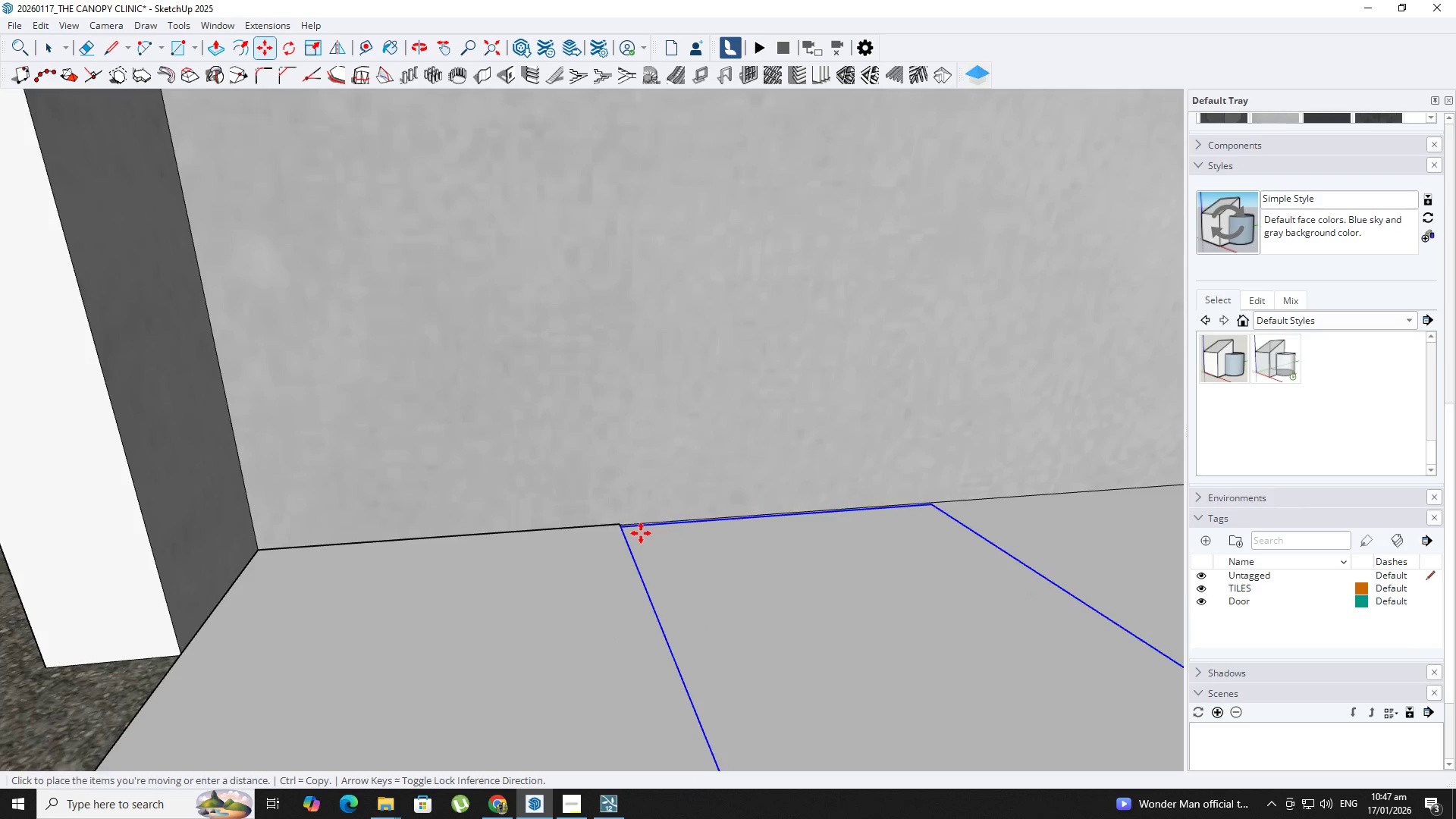 
scroll: coordinate [644, 533], scroll_direction: up, amount: 2.0
 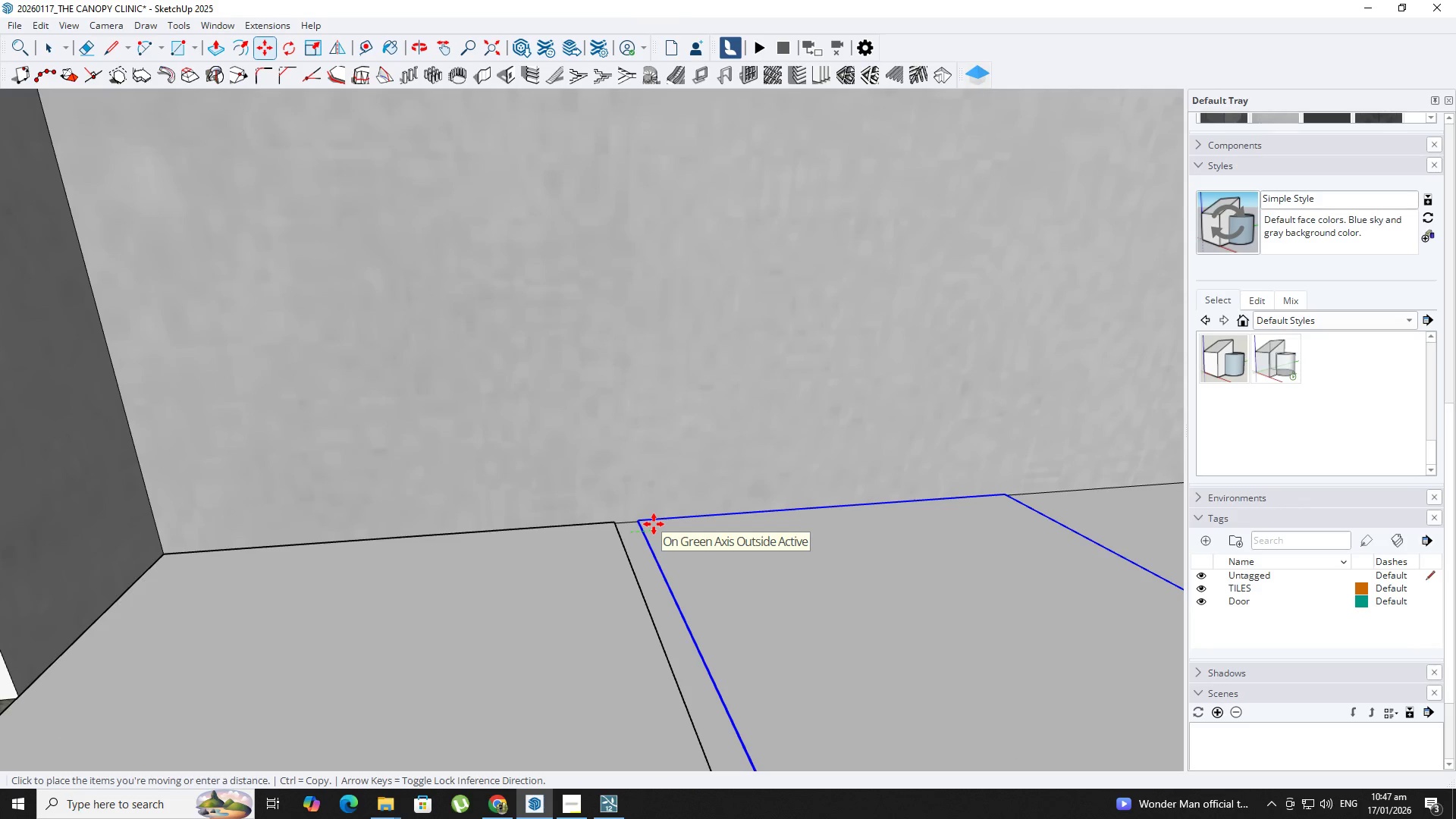 
key(NumpadDecimal)
 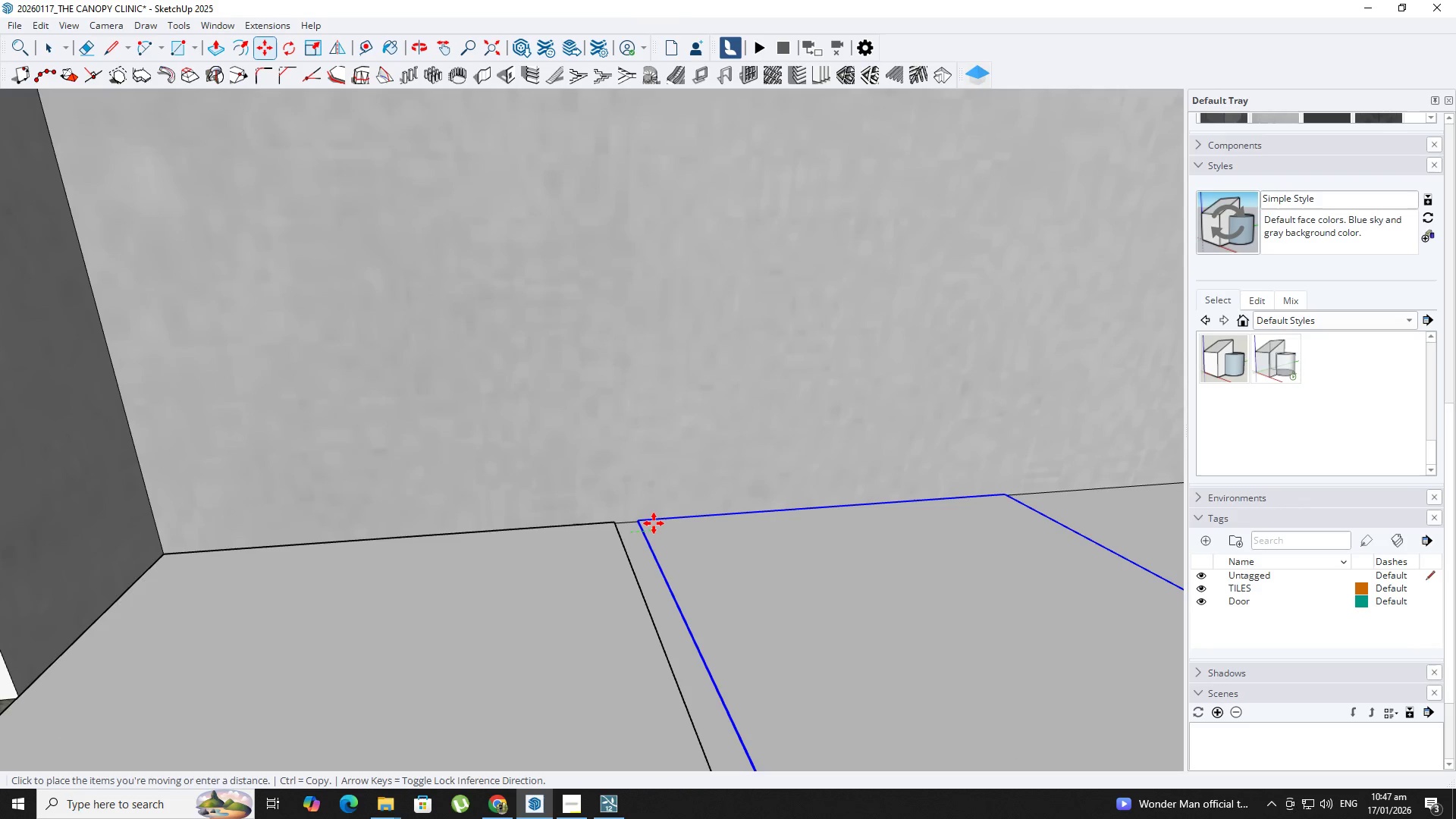 
key(Numpad0)
 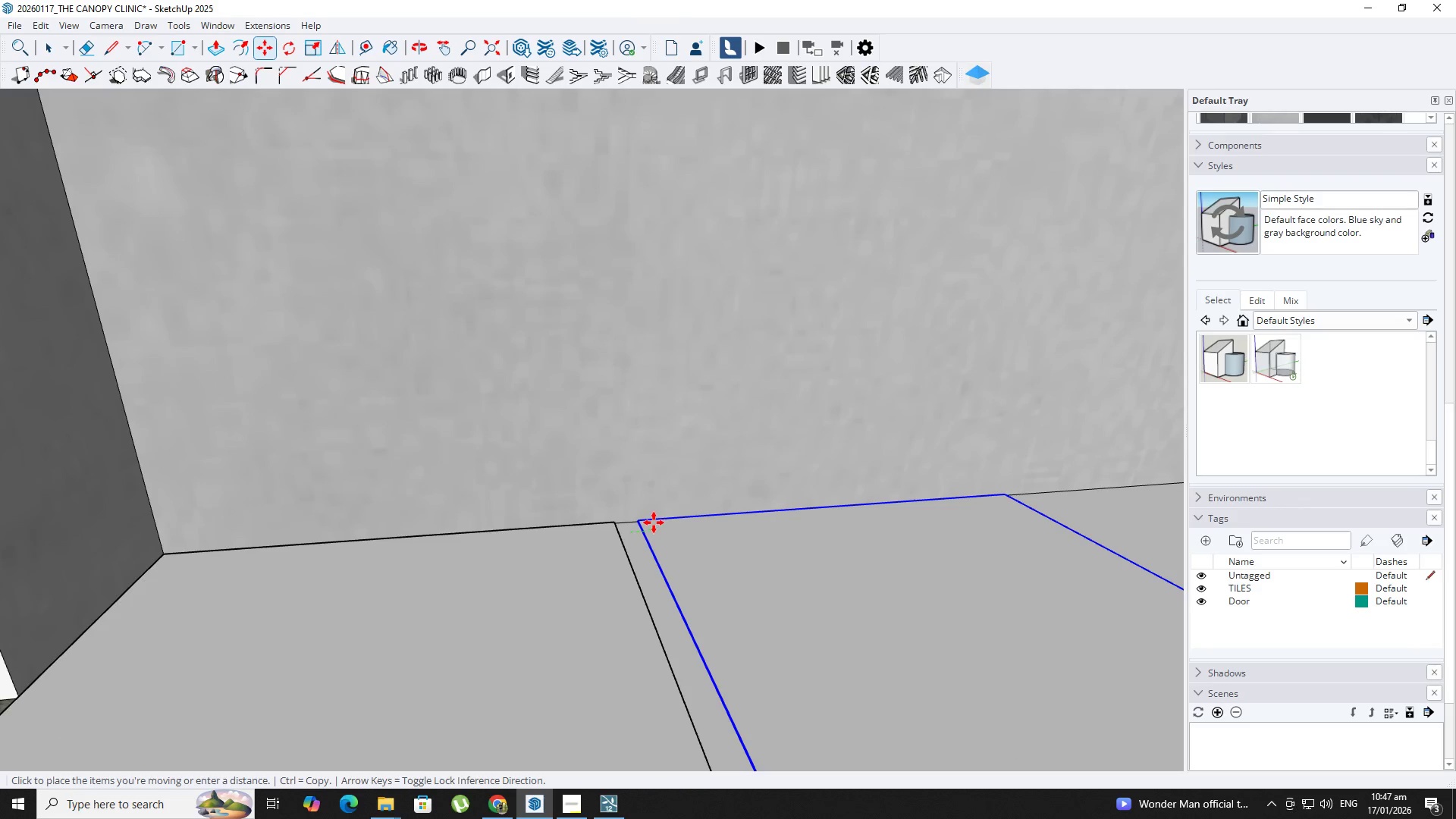 
key(Numpad1)
 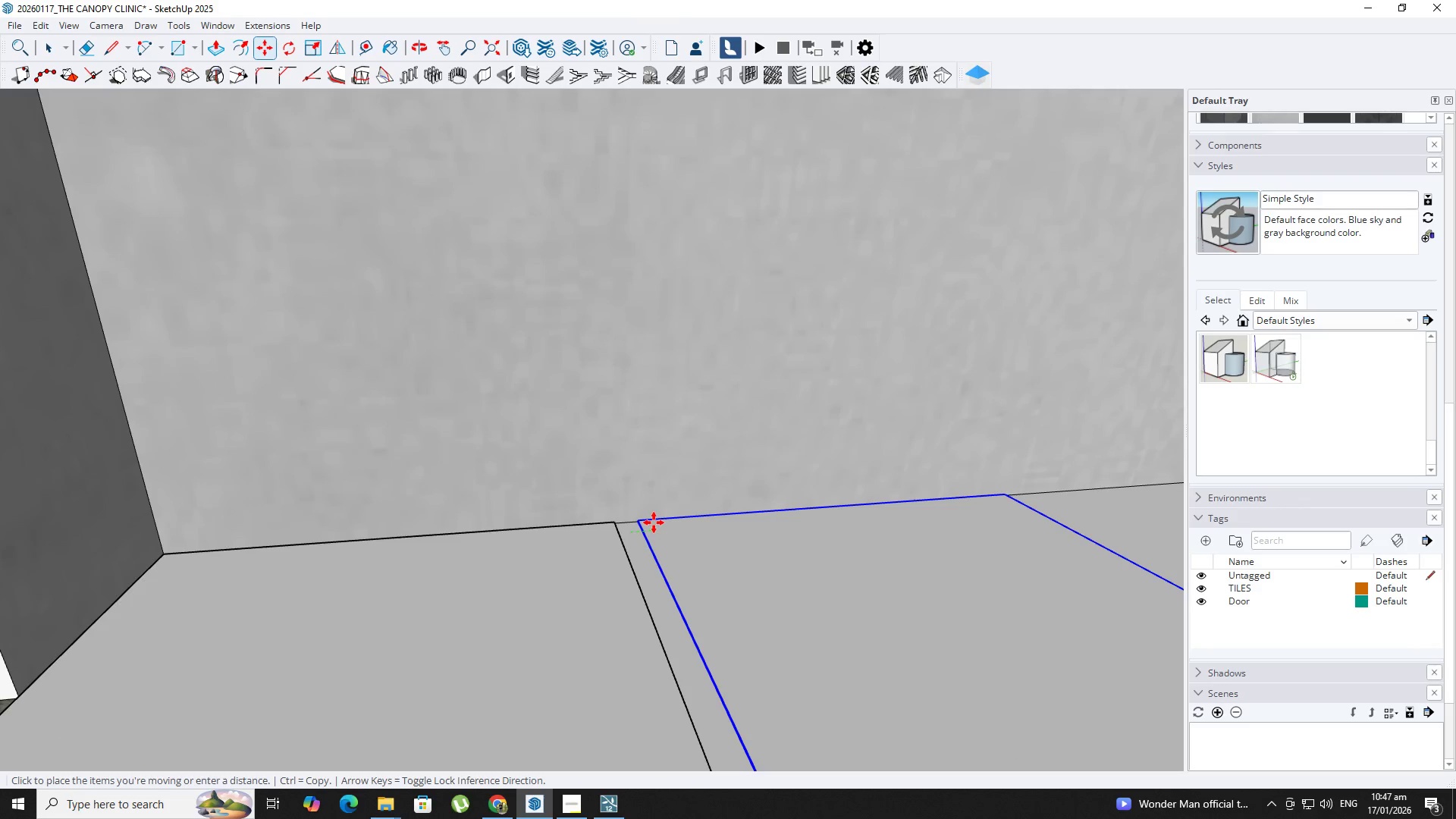 
key(NumpadEnter)
 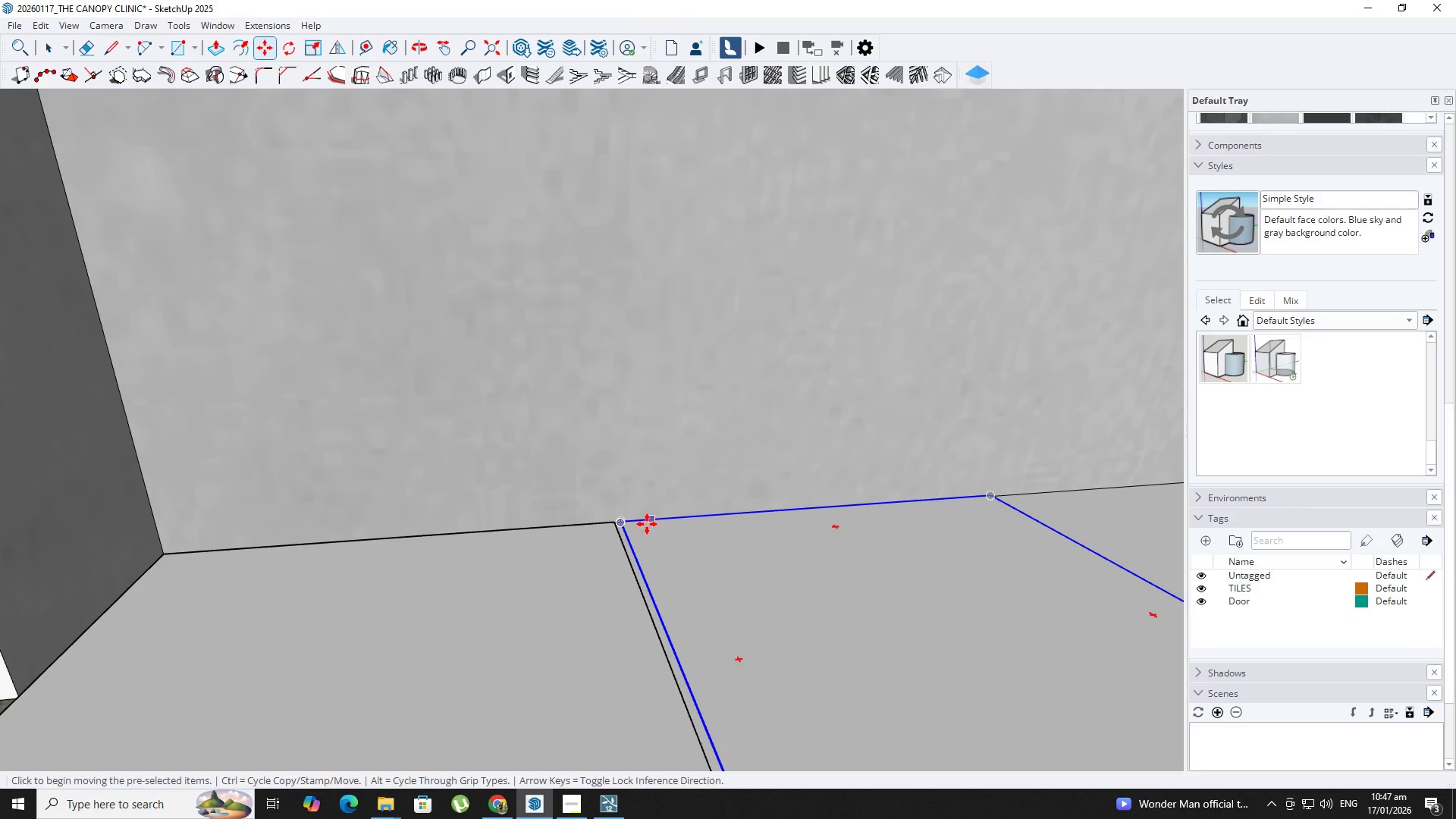 
key(Control+Z)
 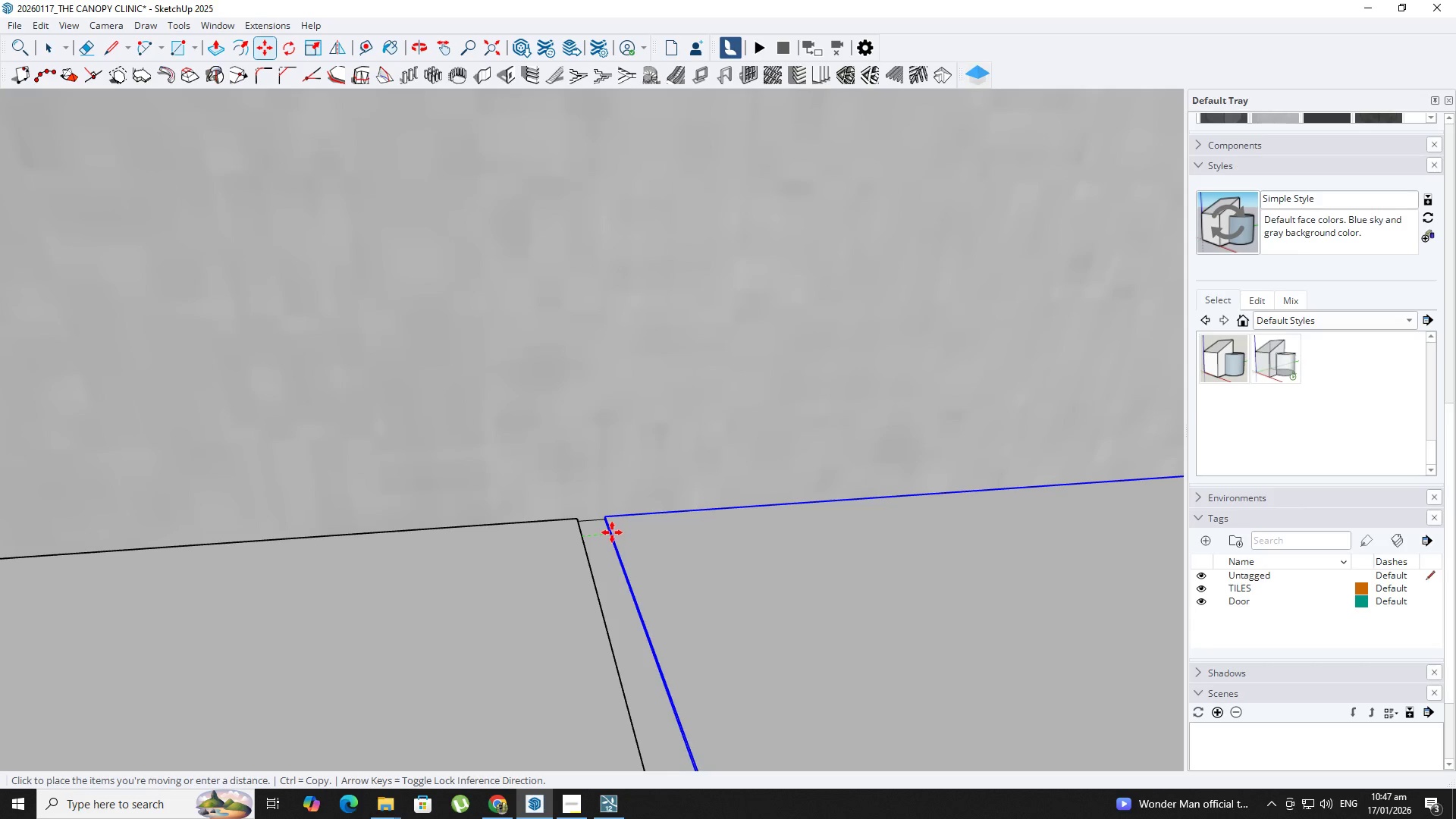 
scroll: coordinate [632, 529], scroll_direction: up, amount: 8.0
 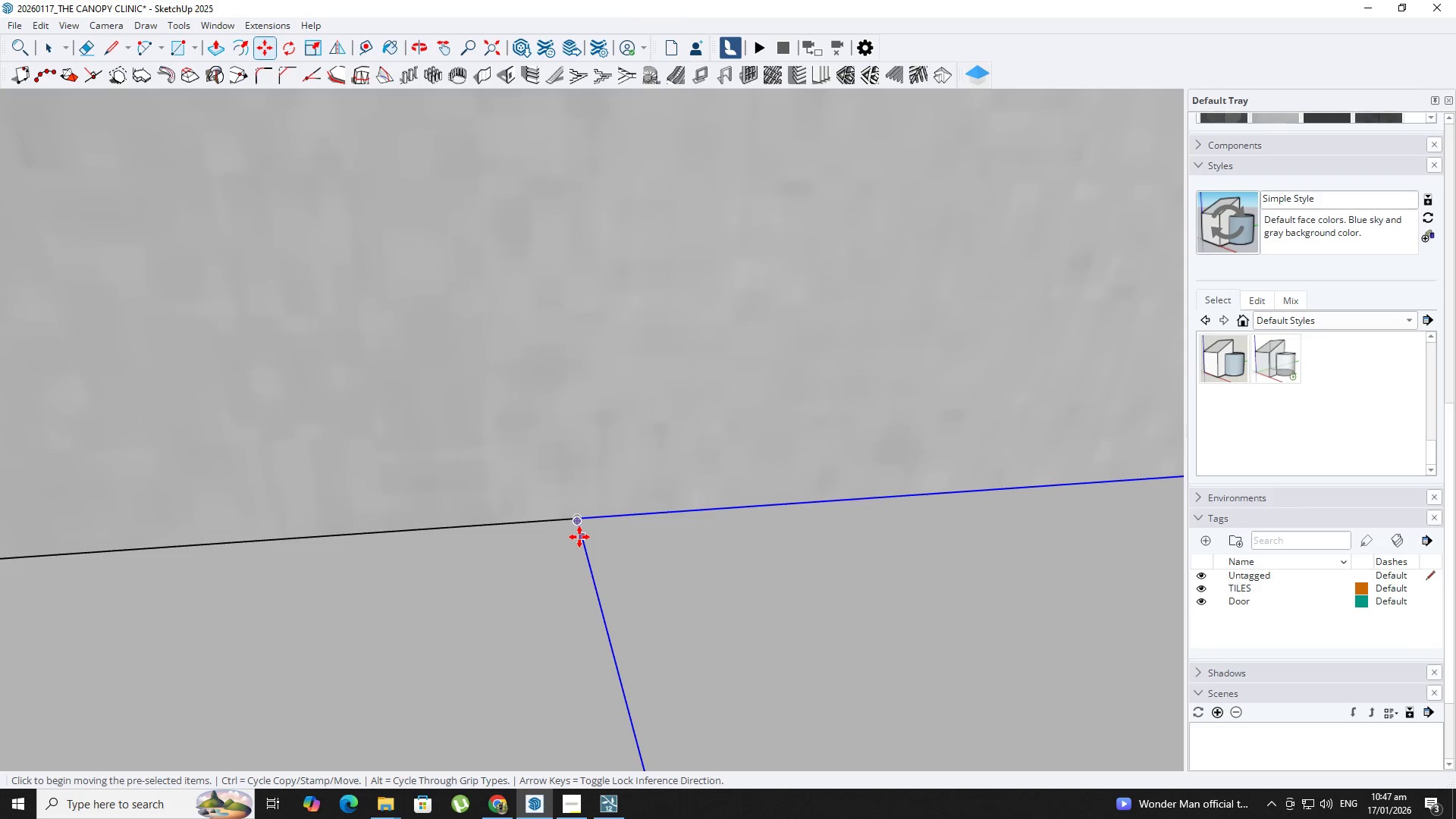 
key(NumpadDecimal)
 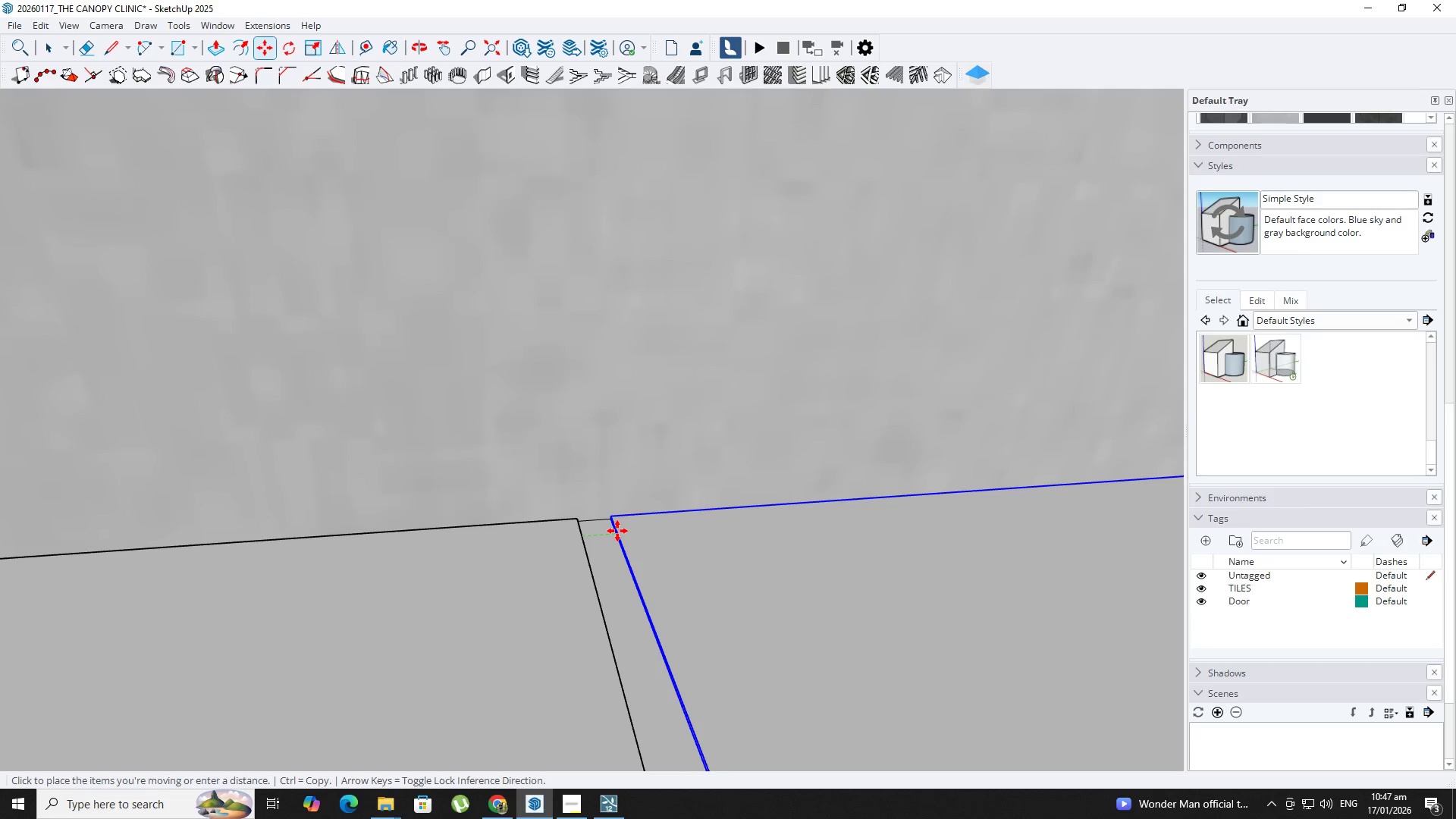 
key(Numpad0)
 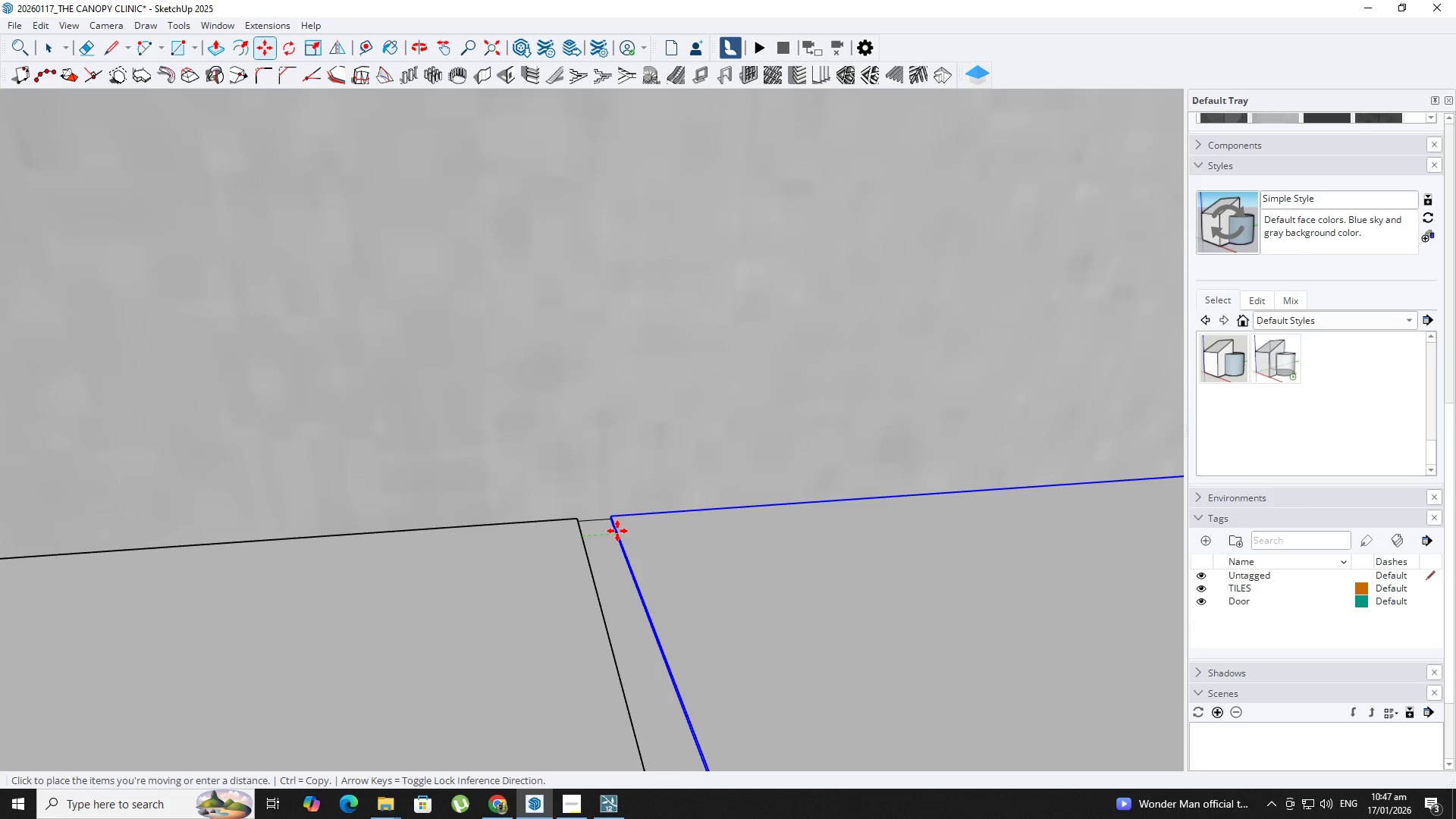 
key(Numpad0)
 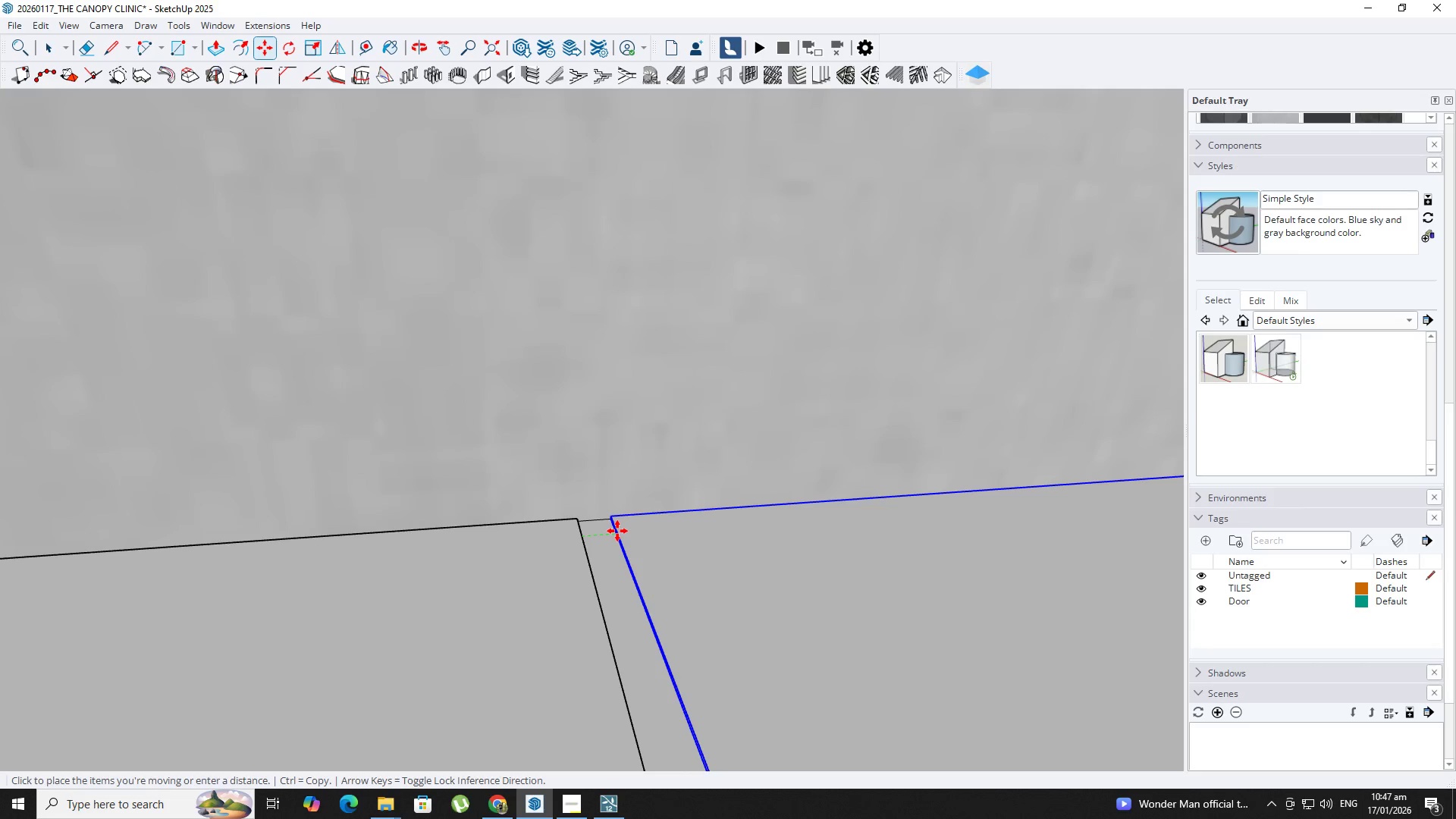 
key(Numpad1)
 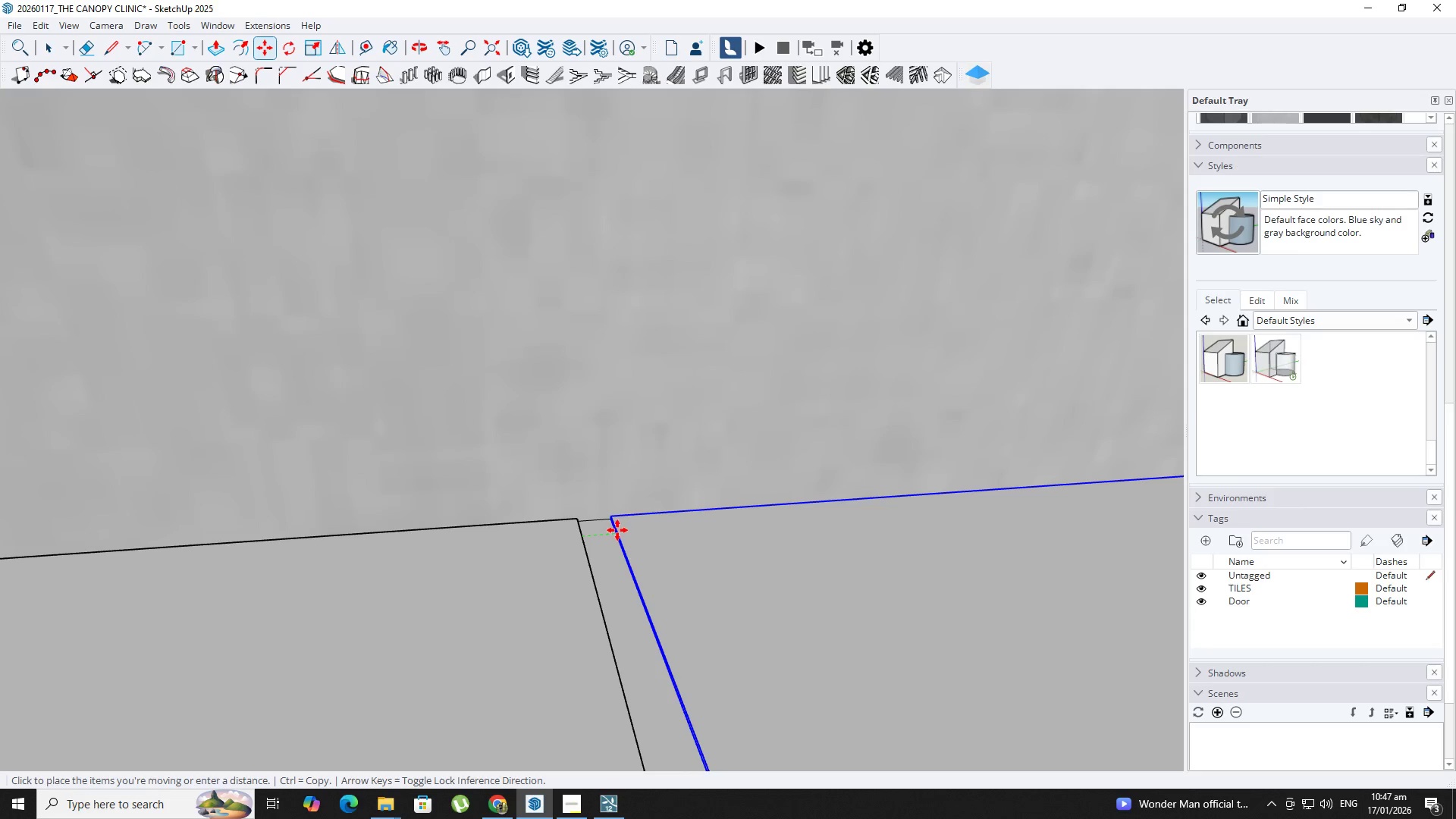 
key(NumpadEnter)
 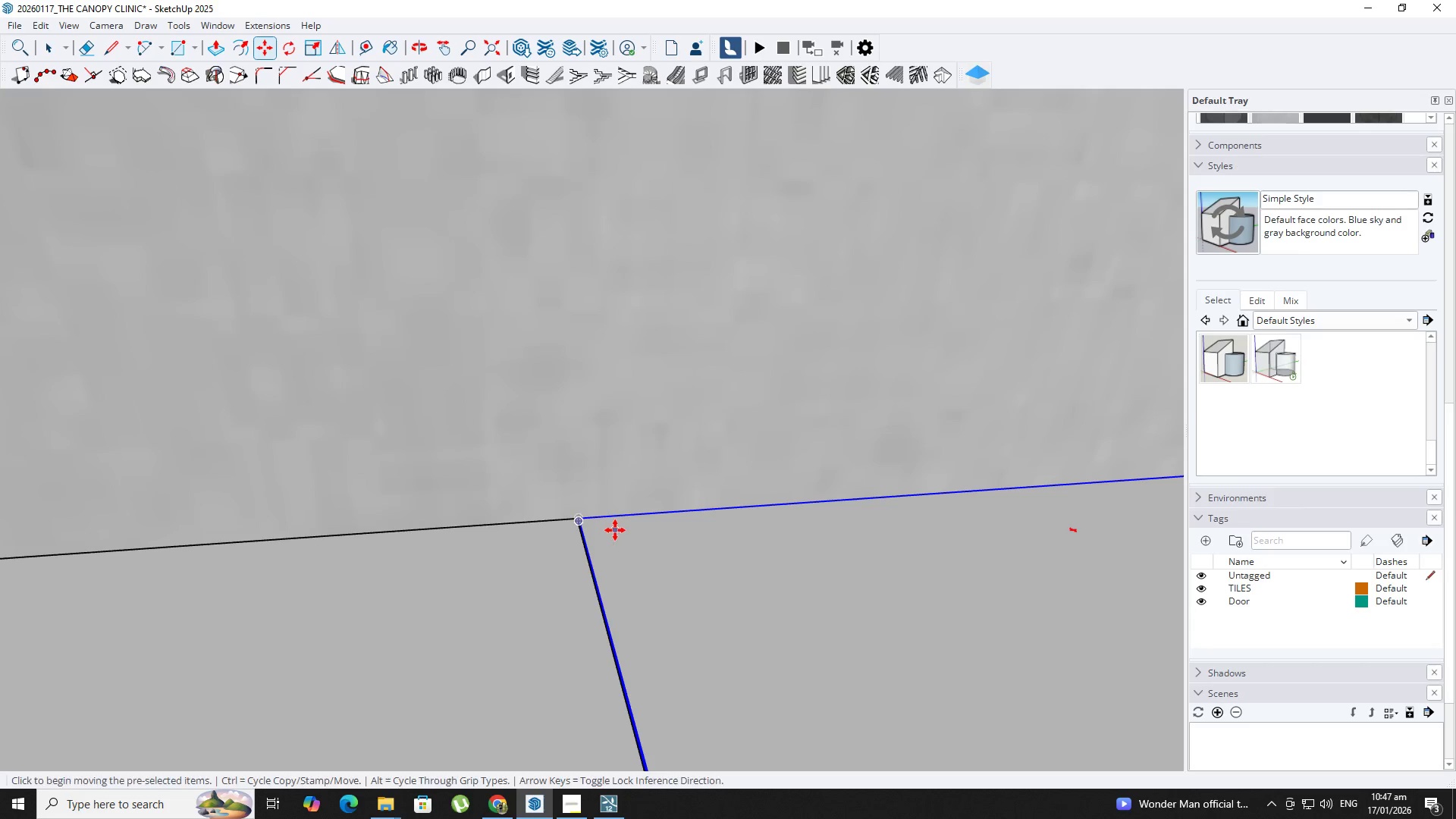 
key(Space)
 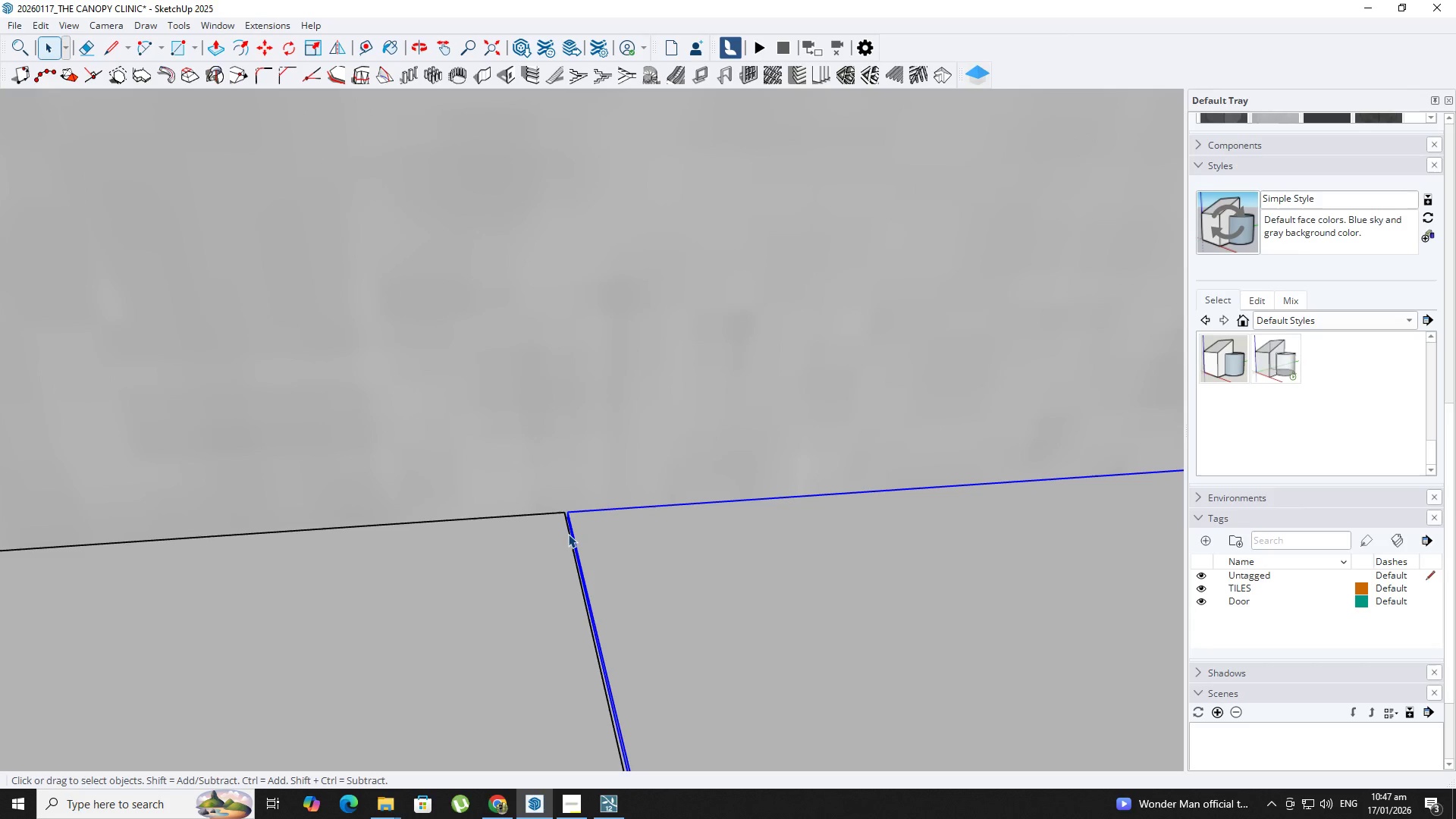 
scroll: coordinate [580, 522], scroll_direction: up, amount: 7.0
 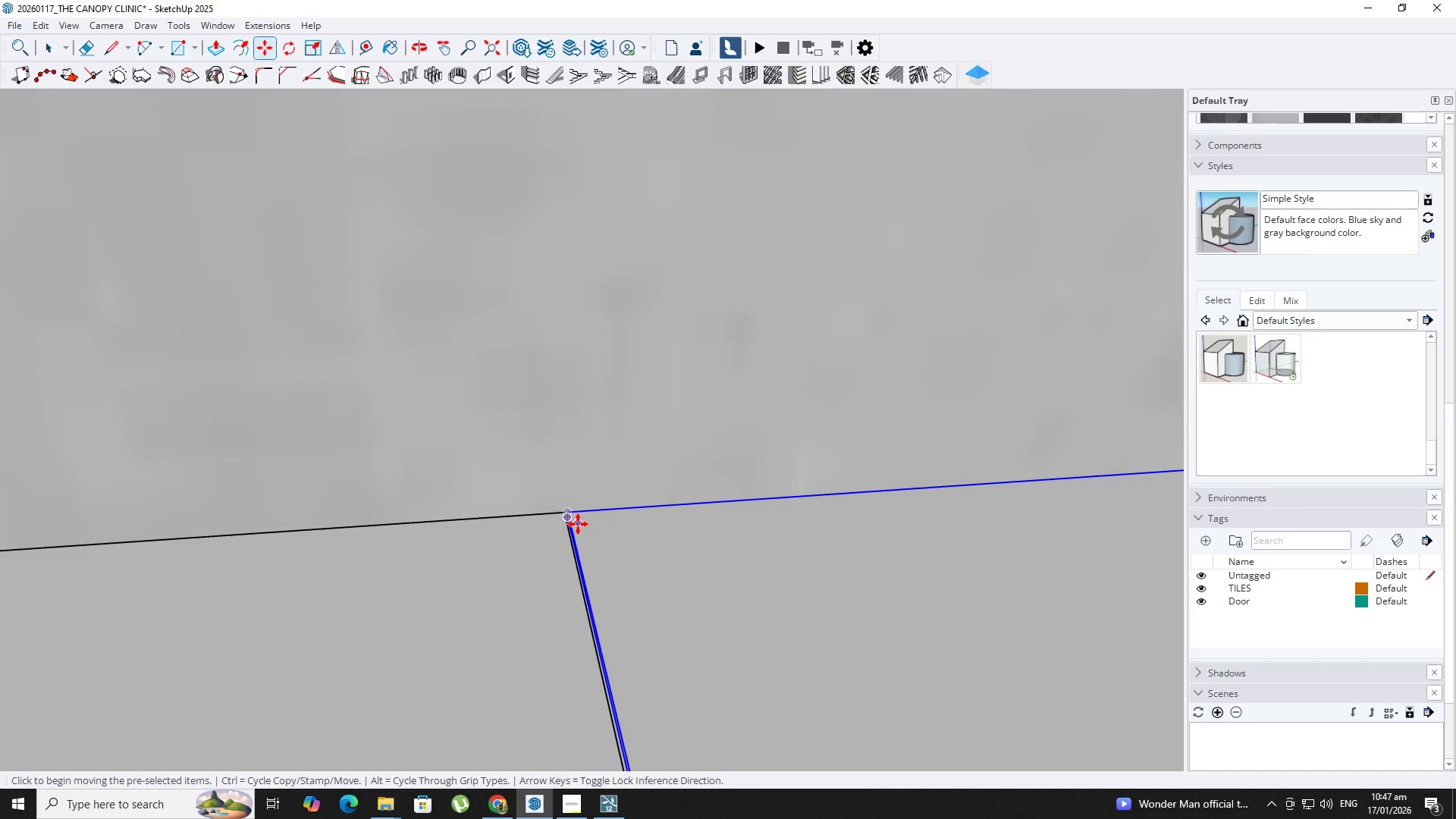 
key(Shift+ShiftLeft)
 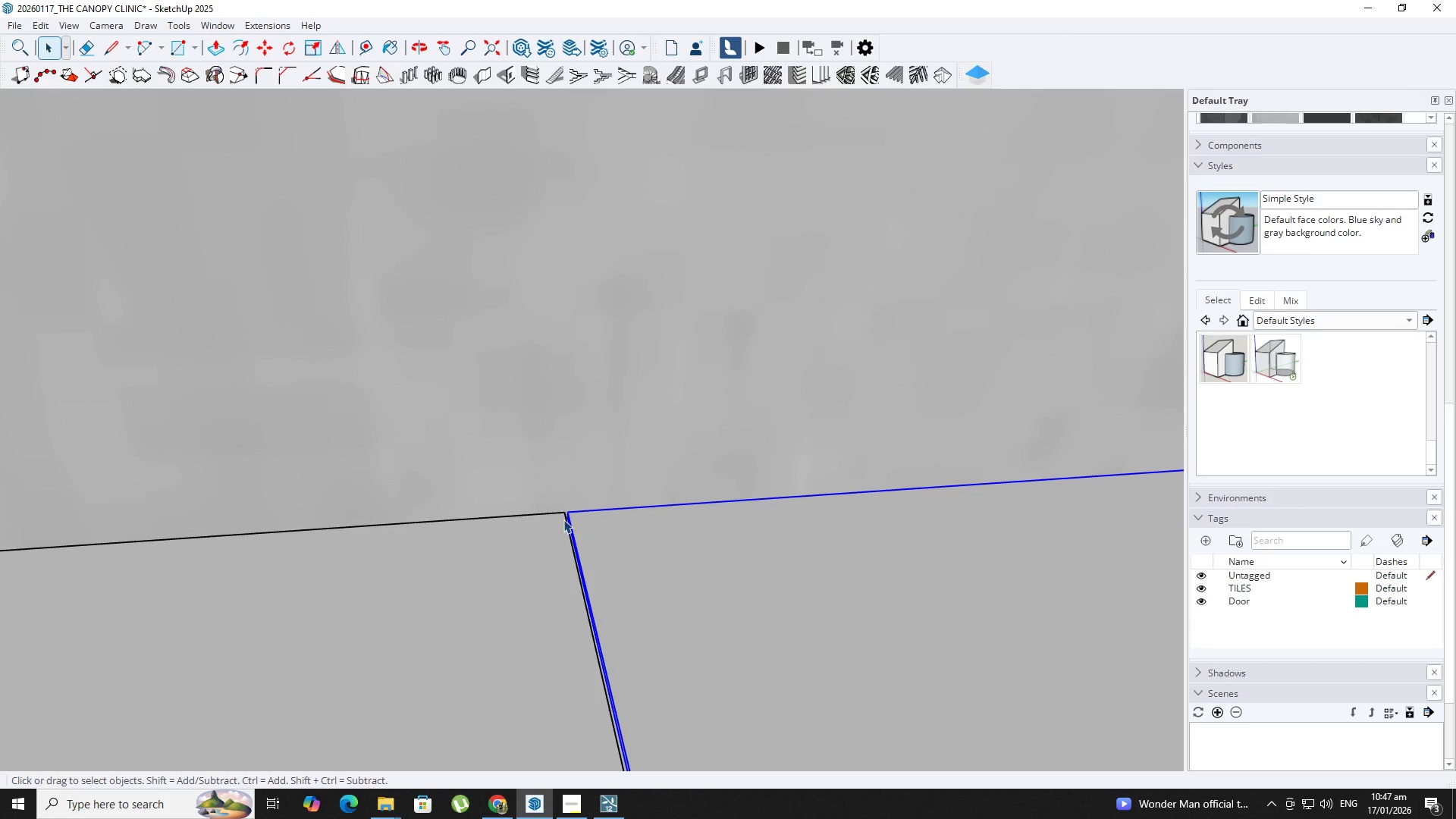 
hold_key(key=ShiftLeft, duration=0.59)
 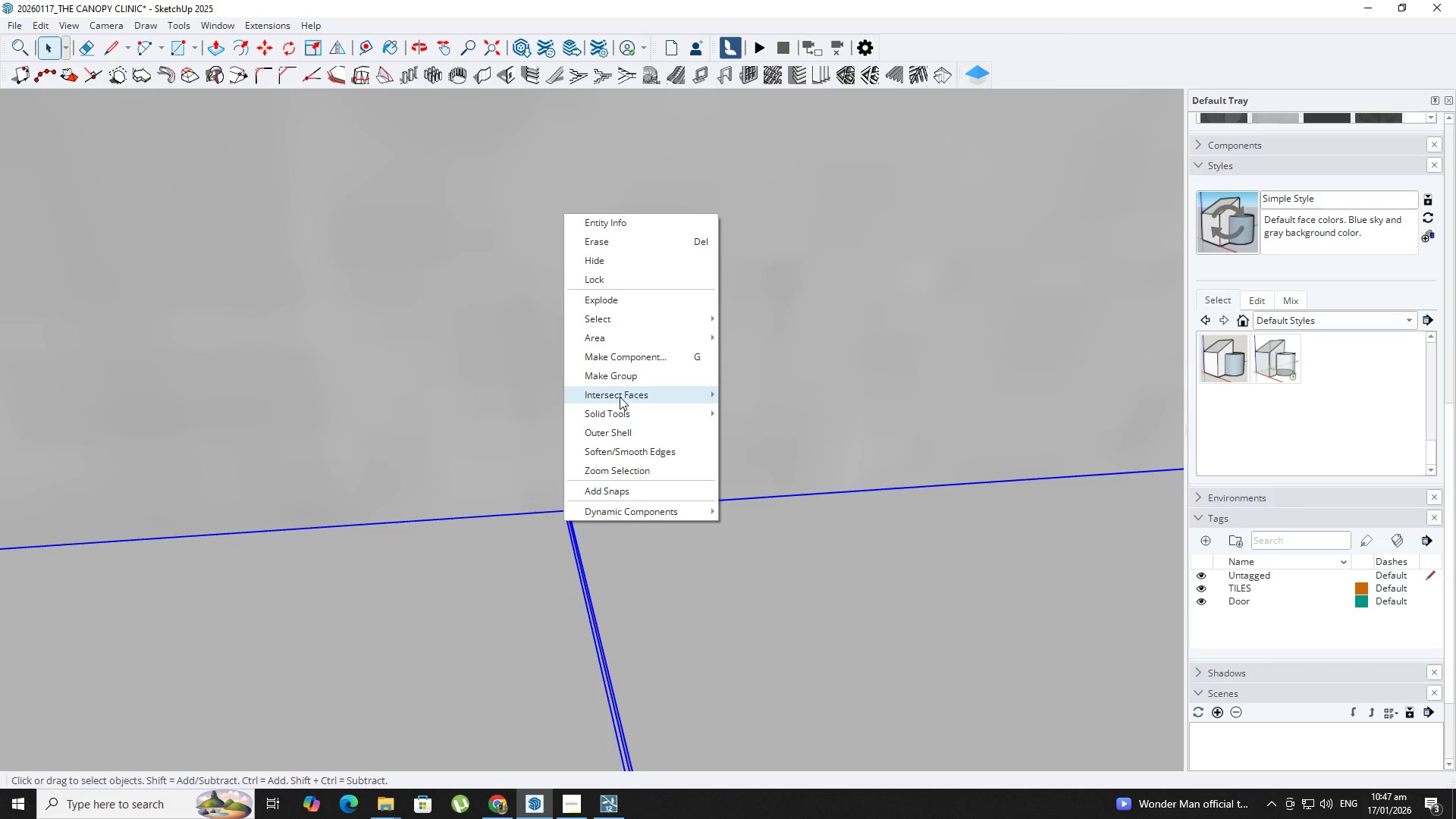 
scroll: coordinate [563, 519], scroll_direction: up, amount: 2.0
 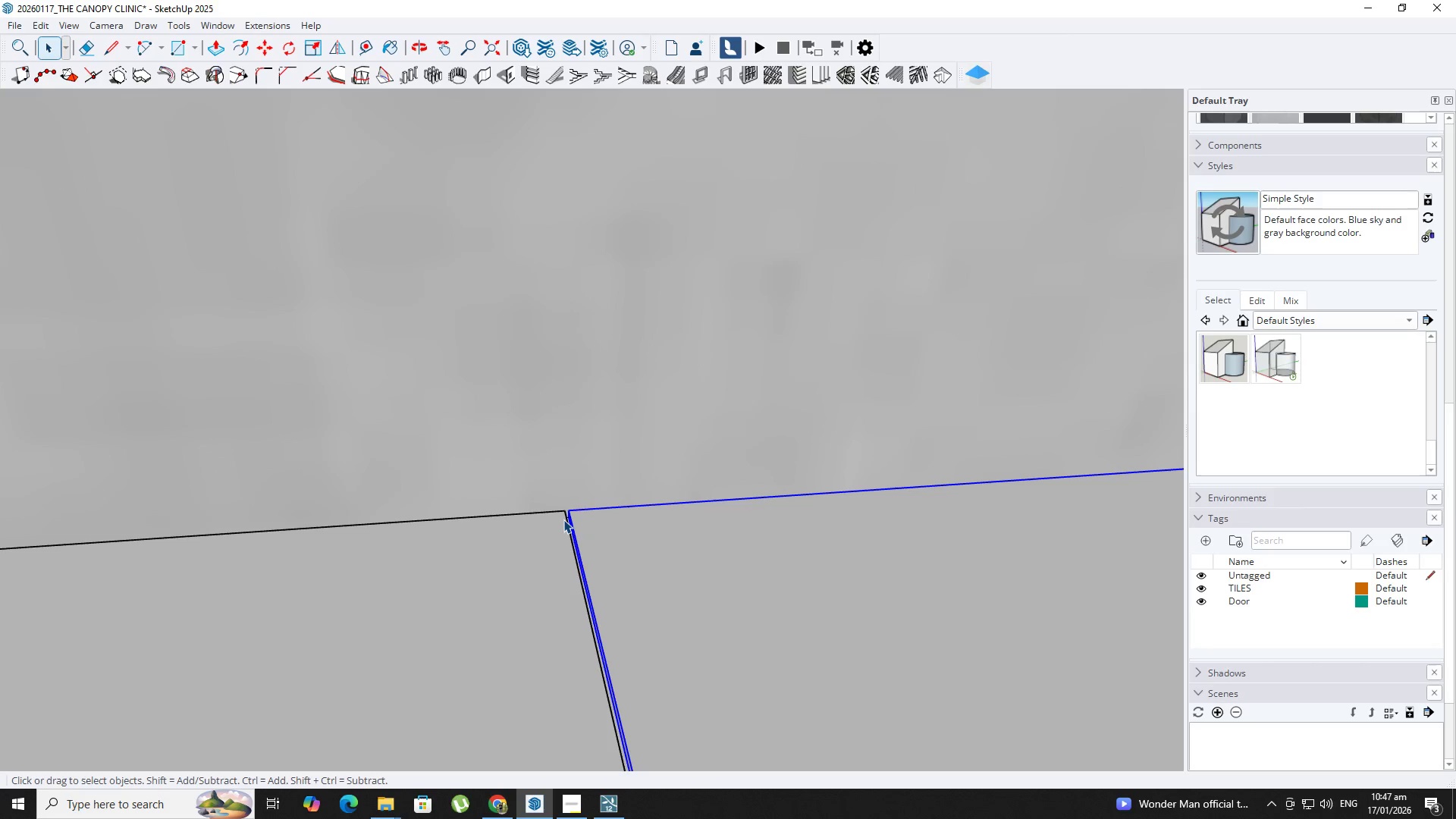 
left_click([563, 521])
 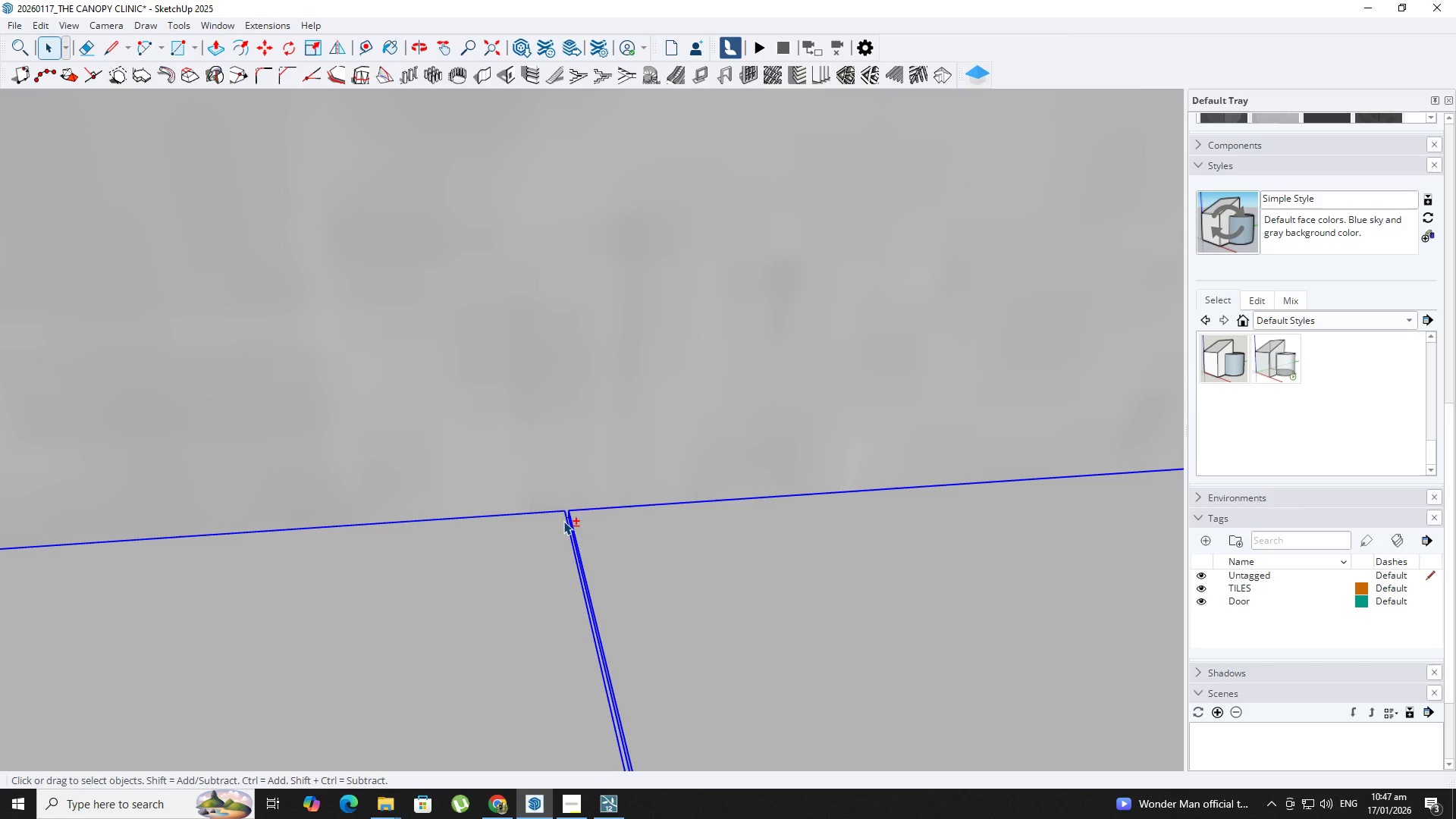 
right_click([563, 521])
 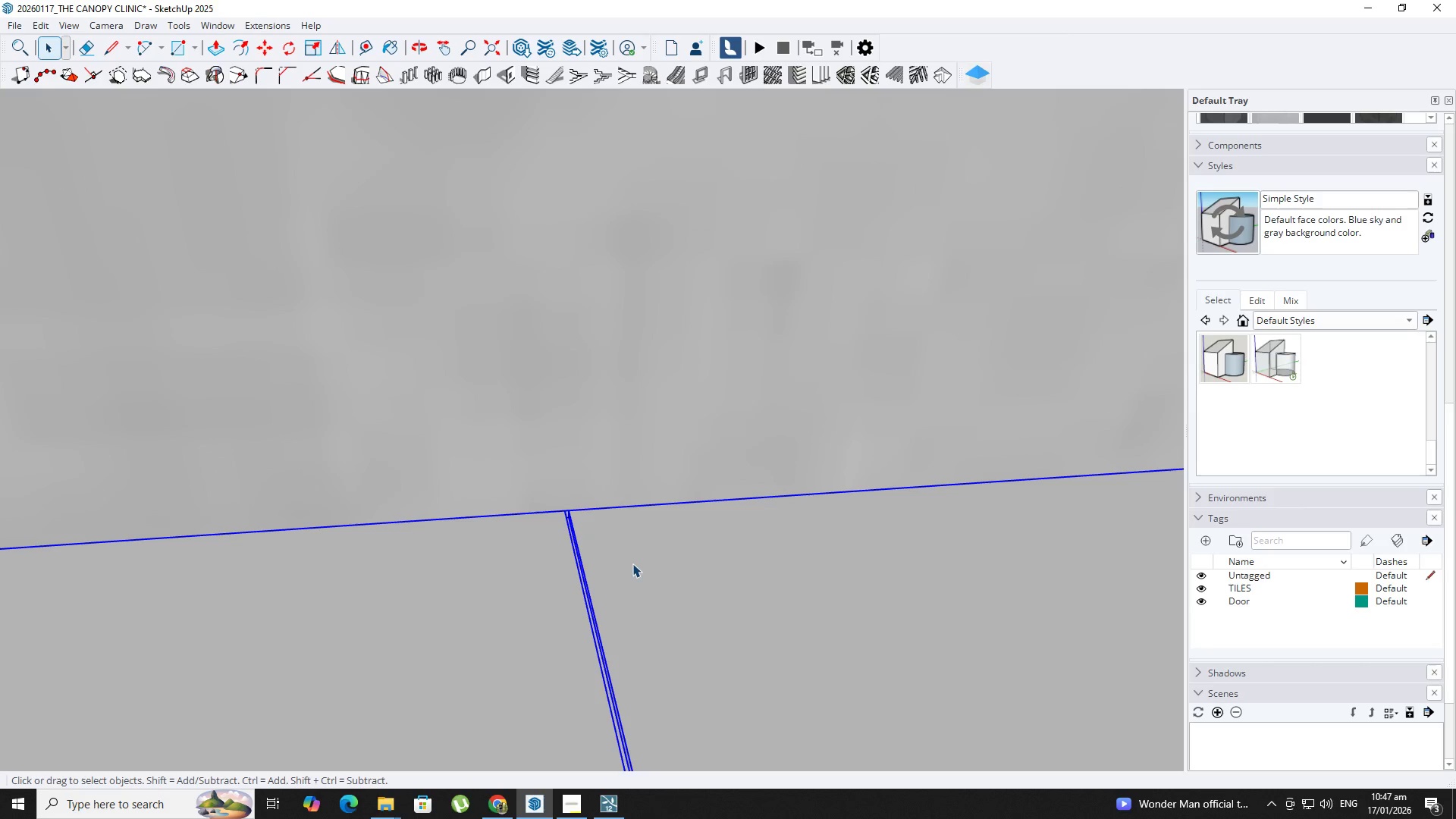 
triple_click([630, 566])
 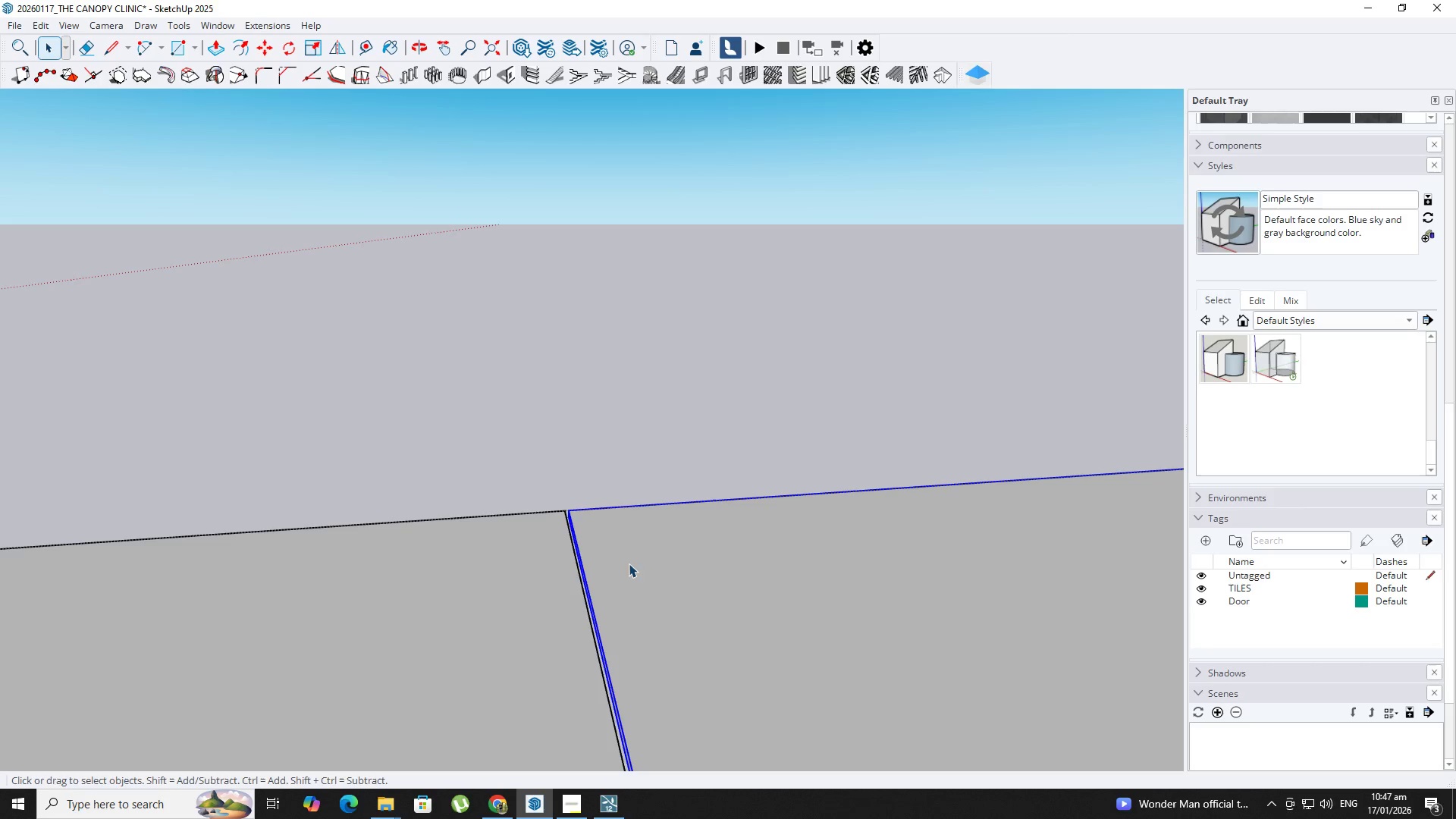 
key(M)
 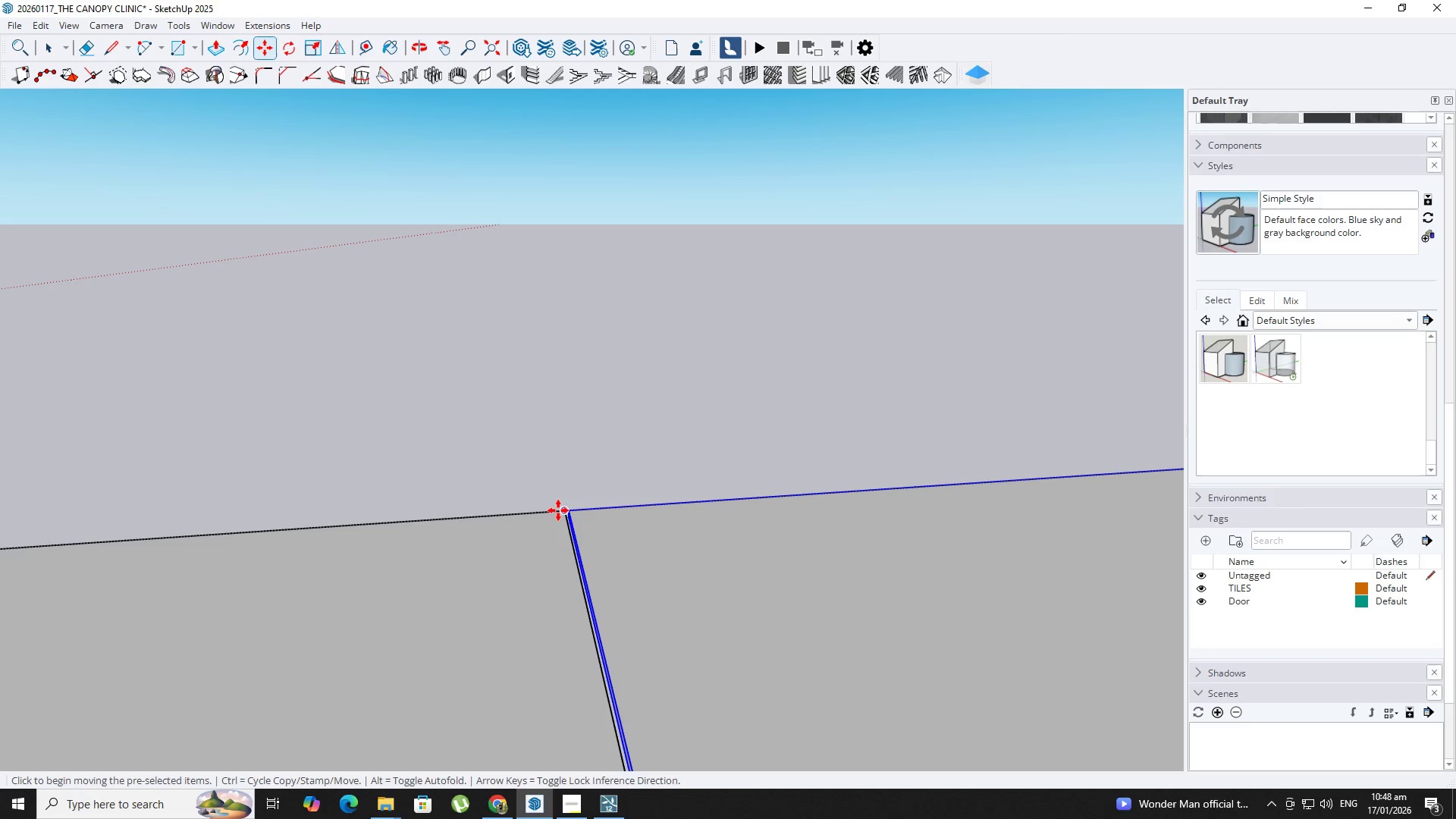 
key(Control+ControlLeft)
 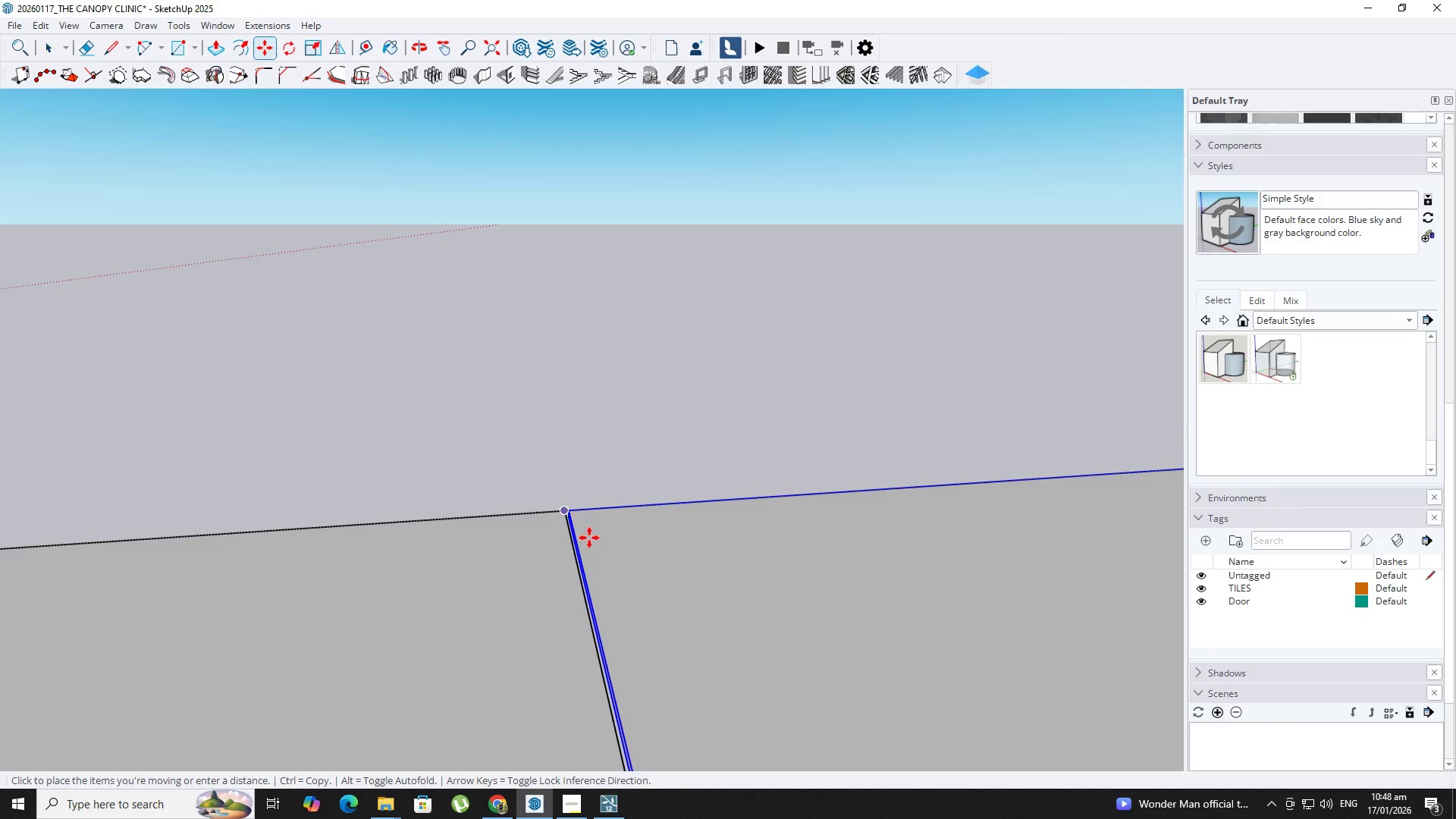 
hold_key(key=ShiftLeft, duration=0.44)
scroll: coordinate [438, 697], scroll_direction: down, amount: 19.0
 